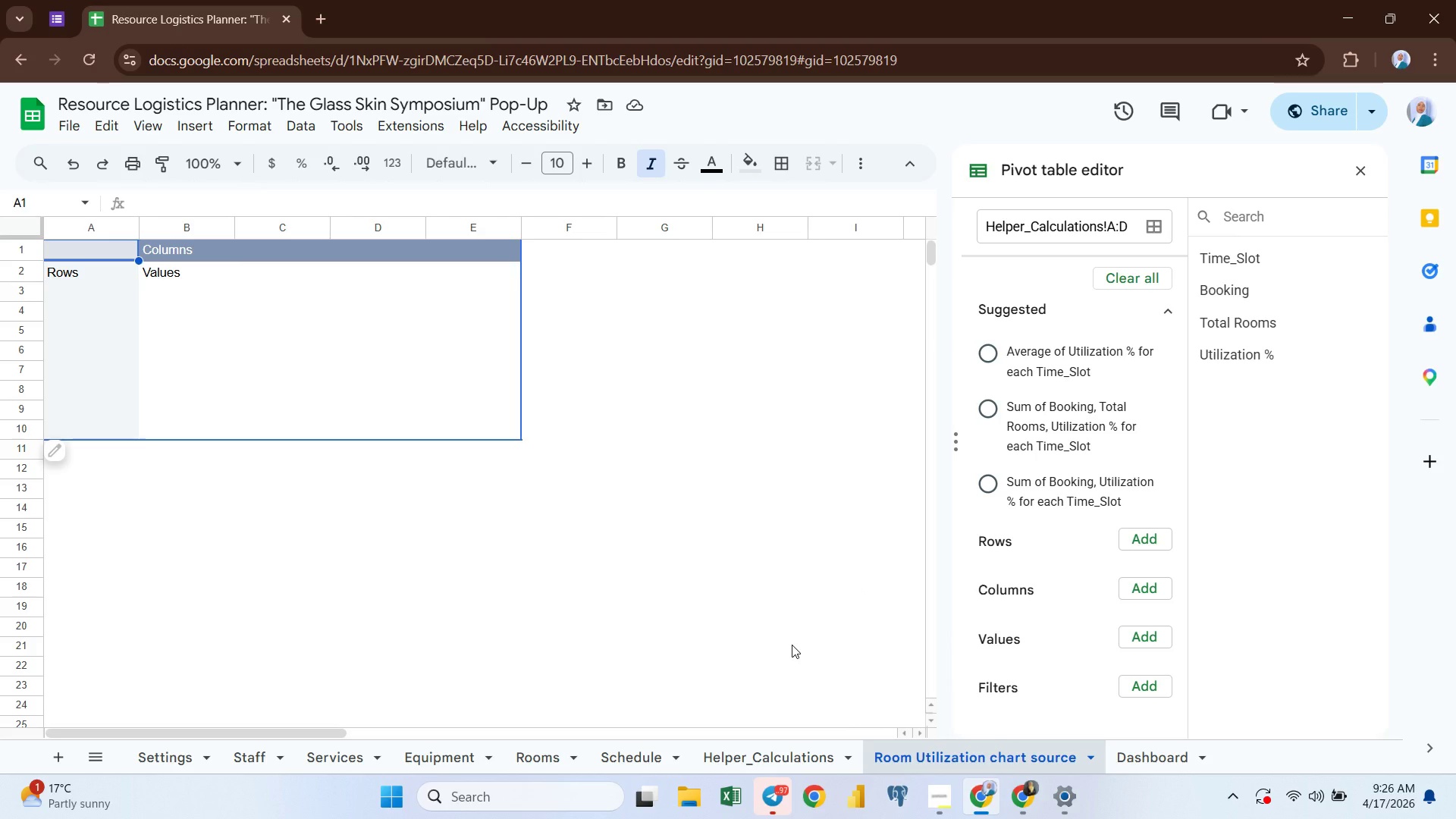 
left_click([1132, 538])
 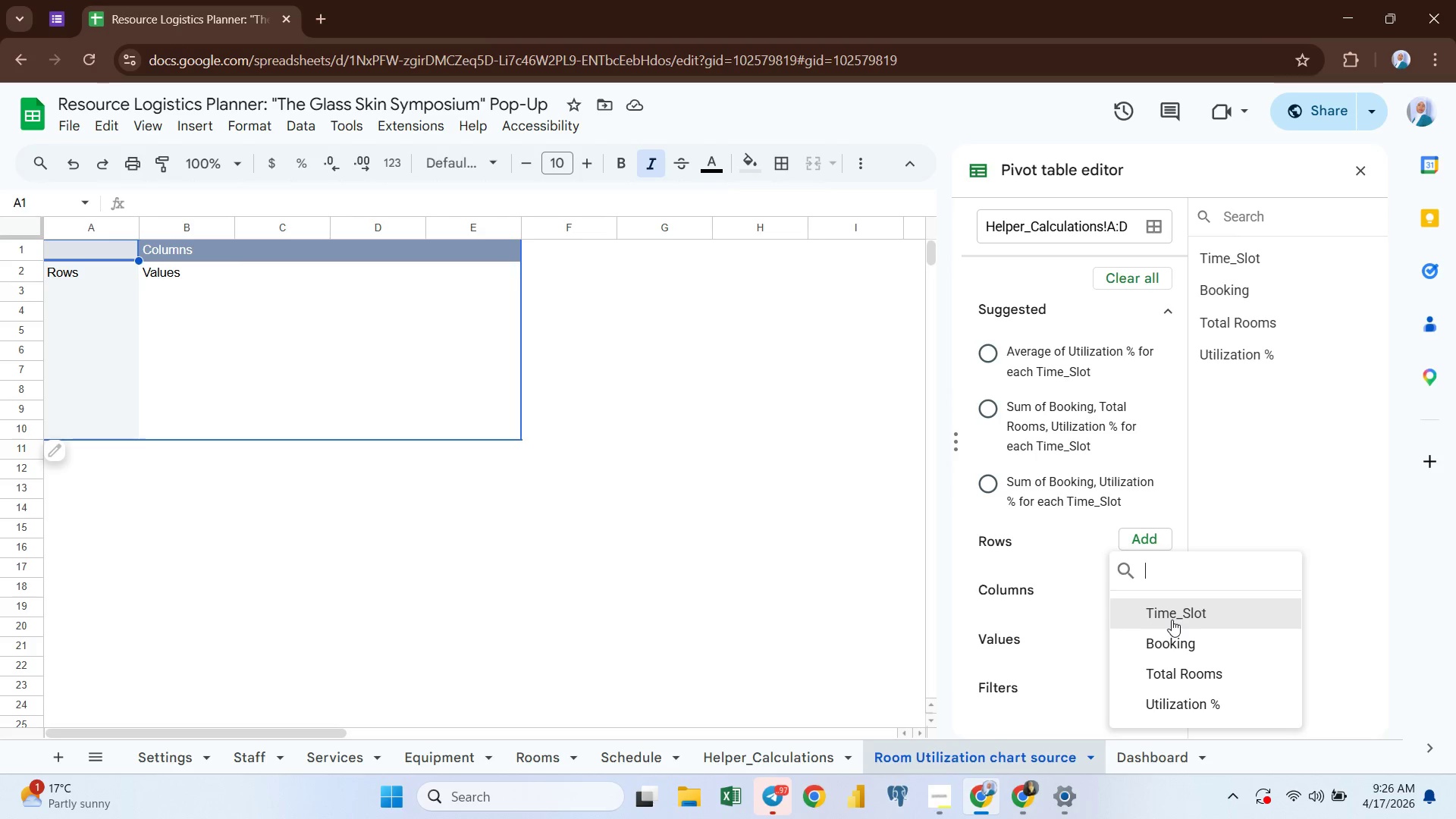 
left_click([1172, 620])
 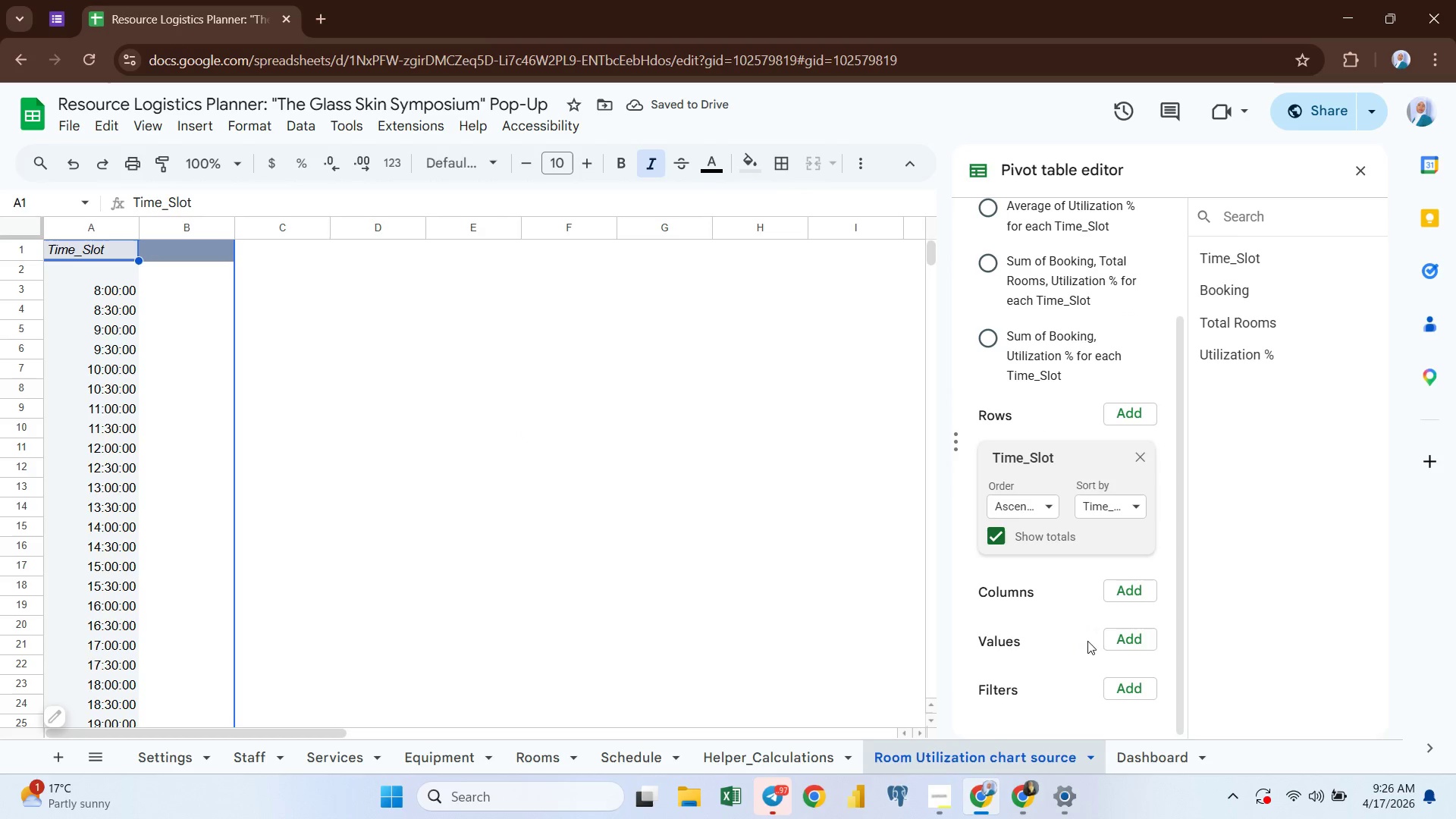 
wait(6.7)
 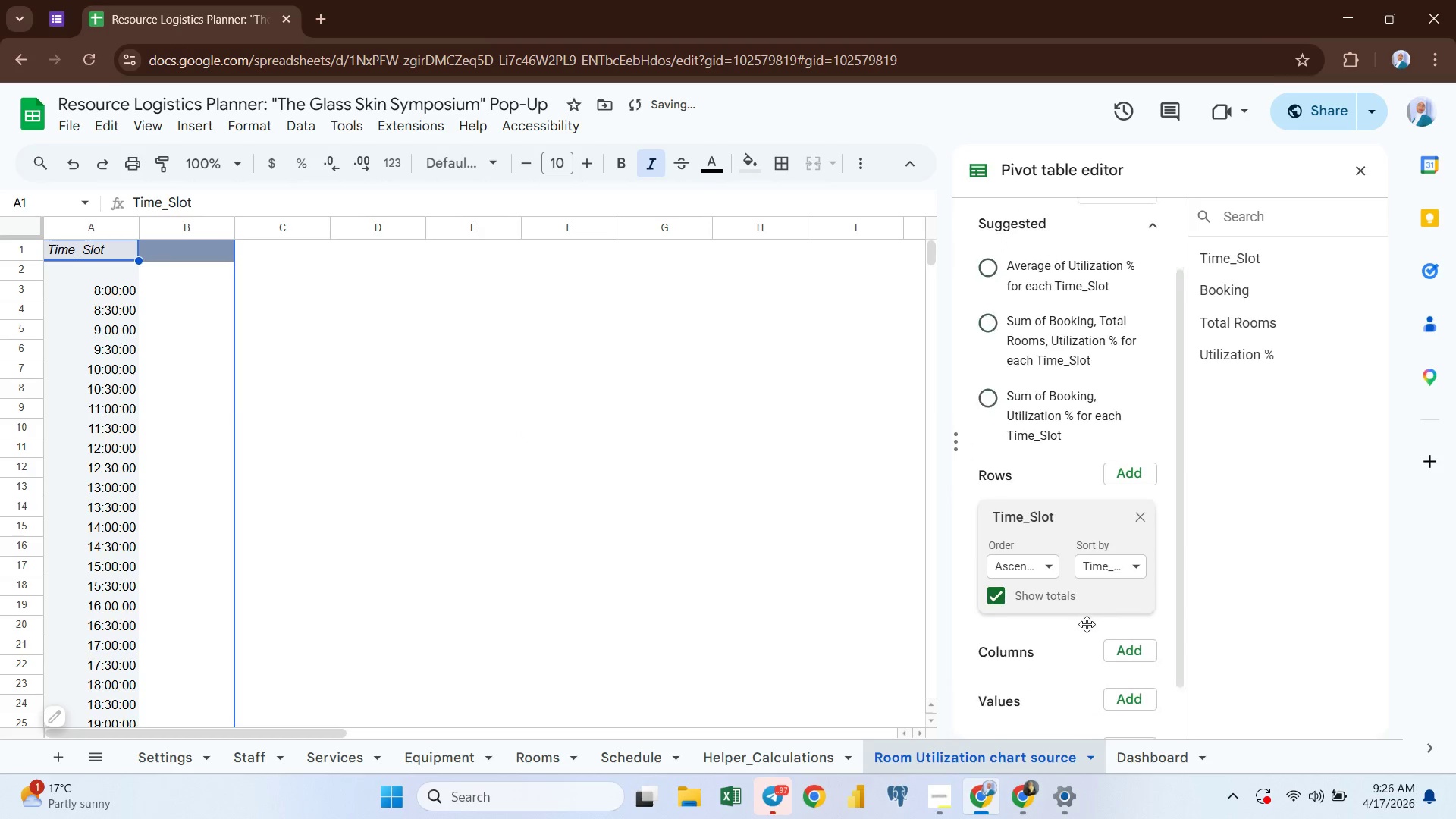 
left_click([1134, 649])
 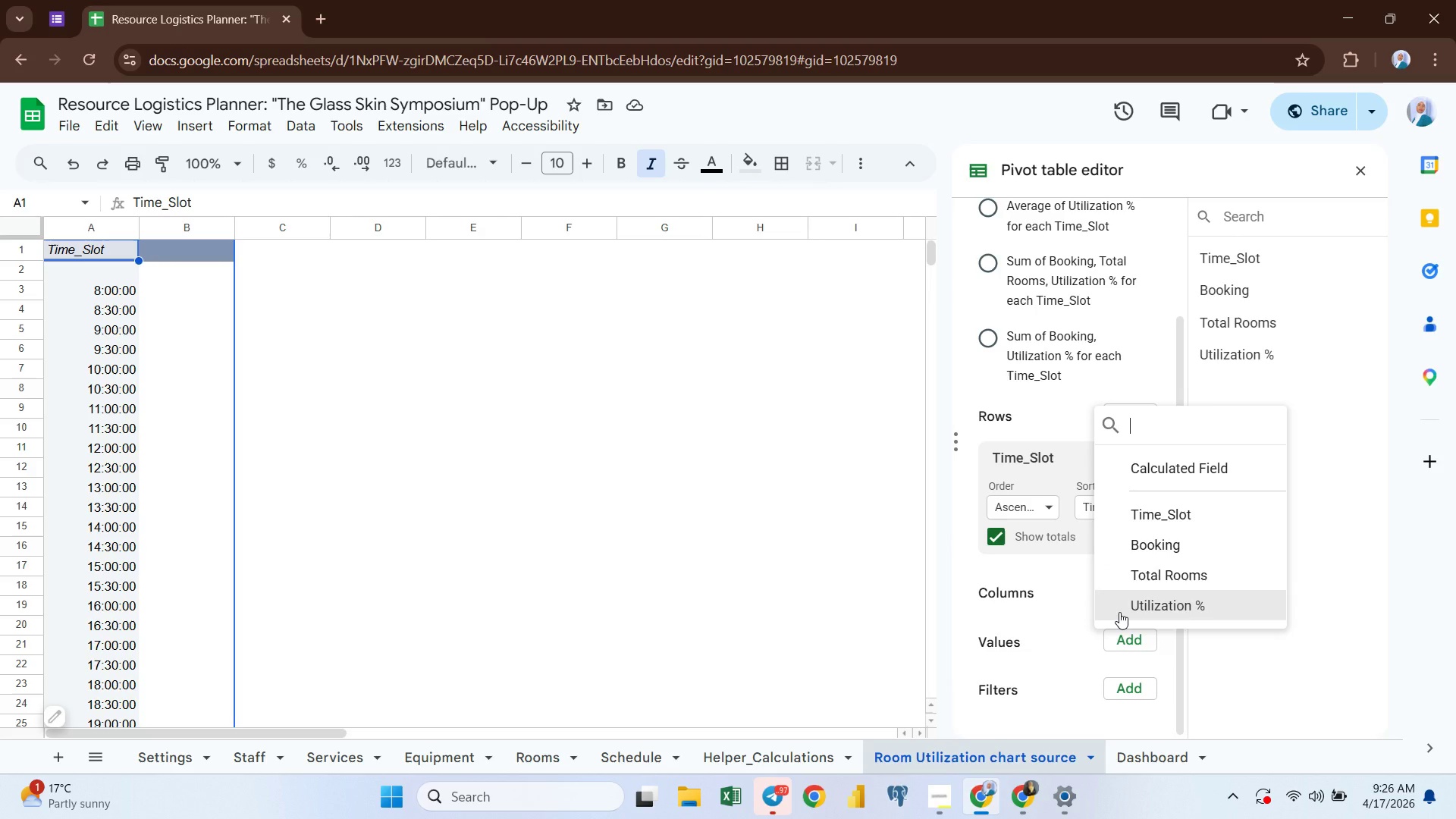 
left_click([1126, 609])
 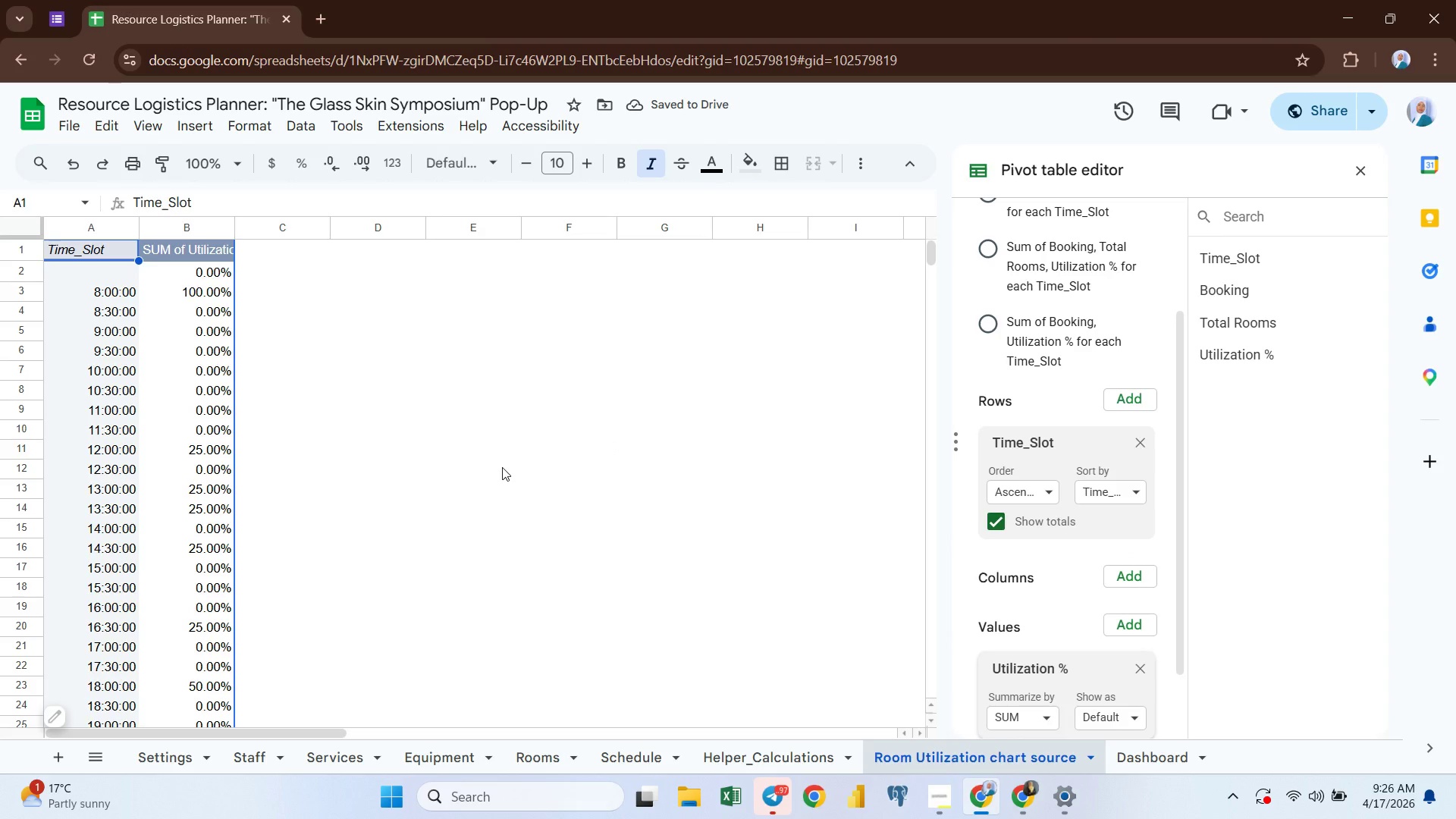 
wait(8.58)
 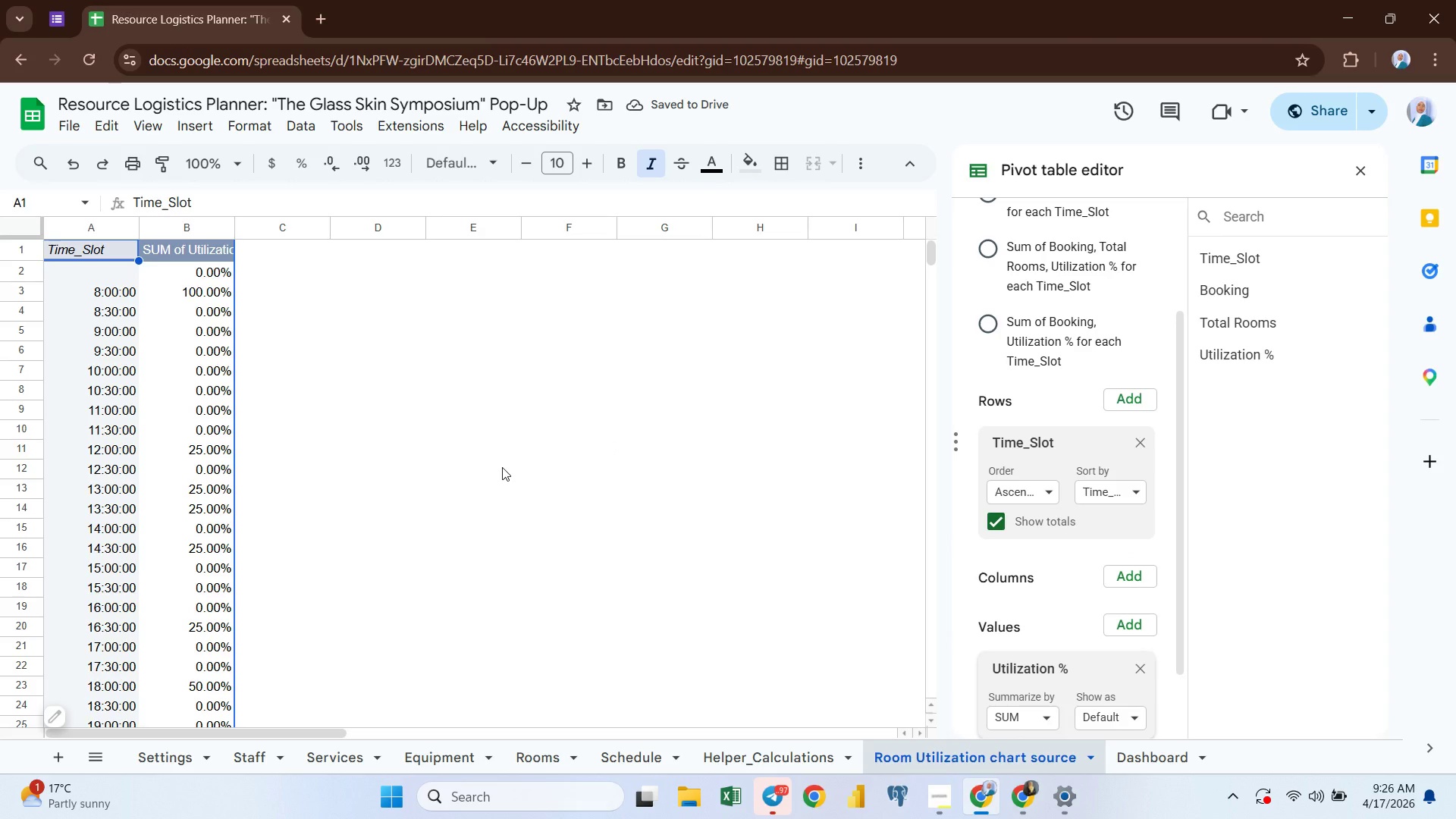 
left_click([86, 249])
 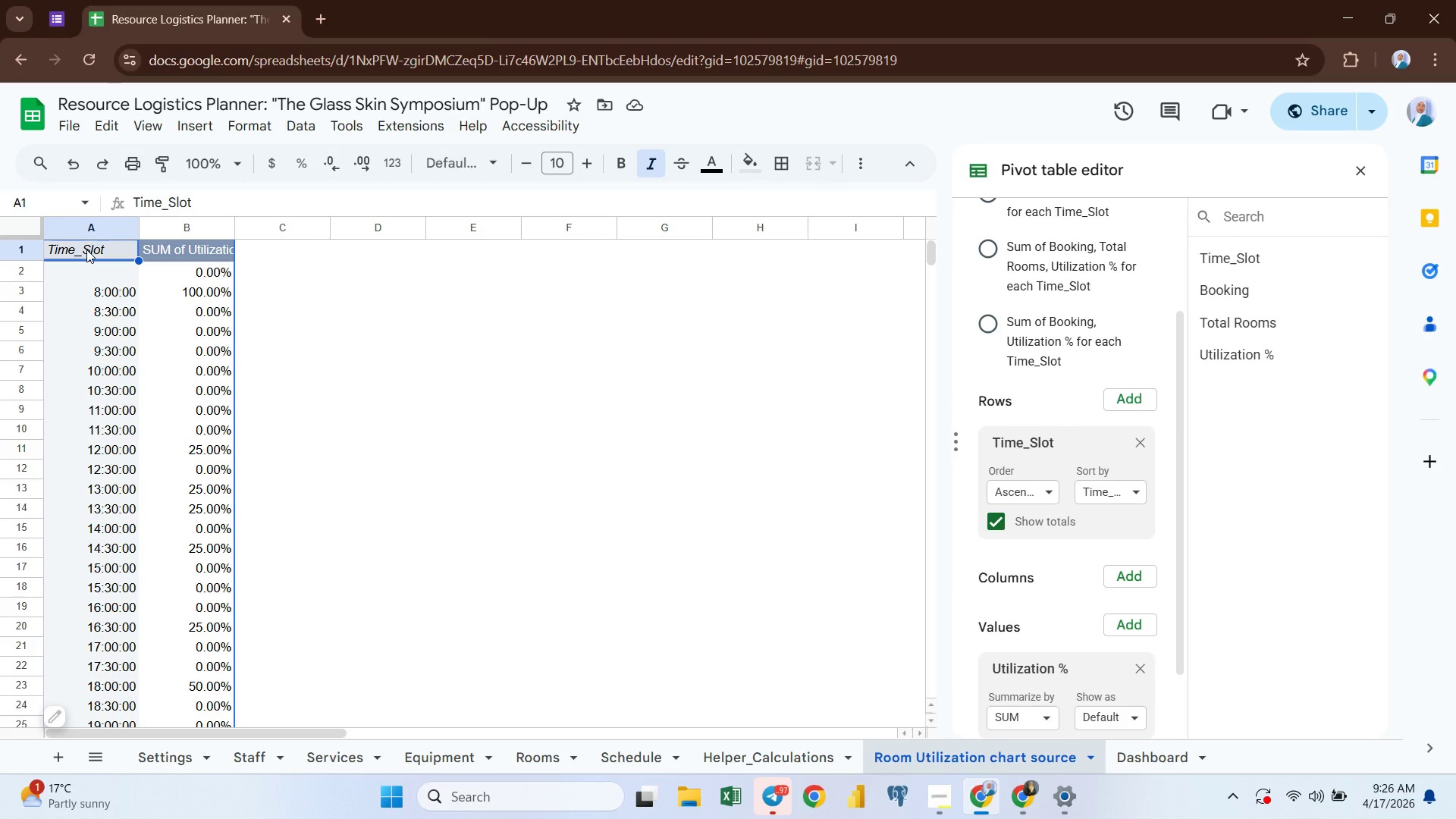 
key(Shift+ArrowRight)
 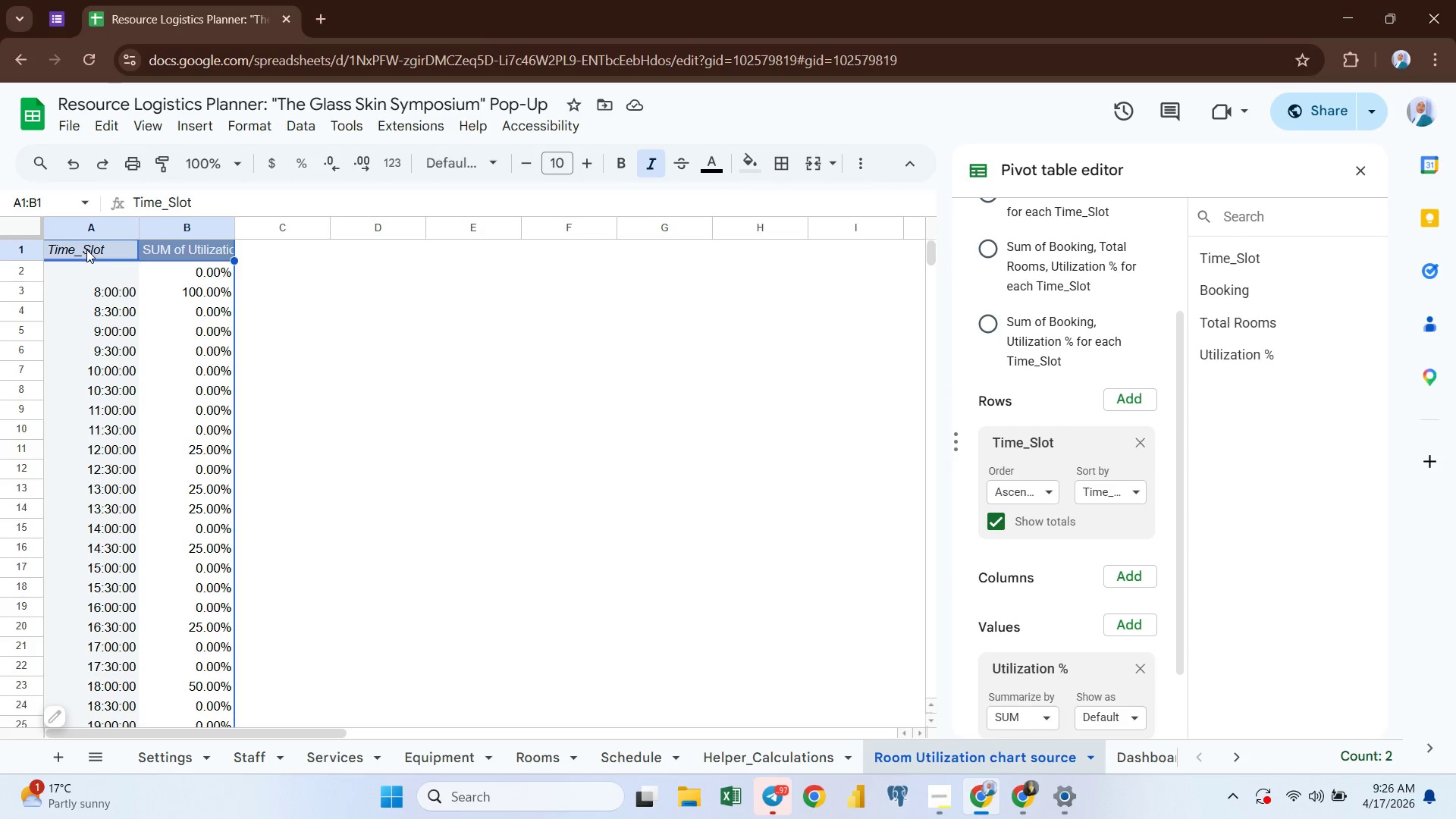 
hold_key(key=ArrowDown, duration=0.67)
 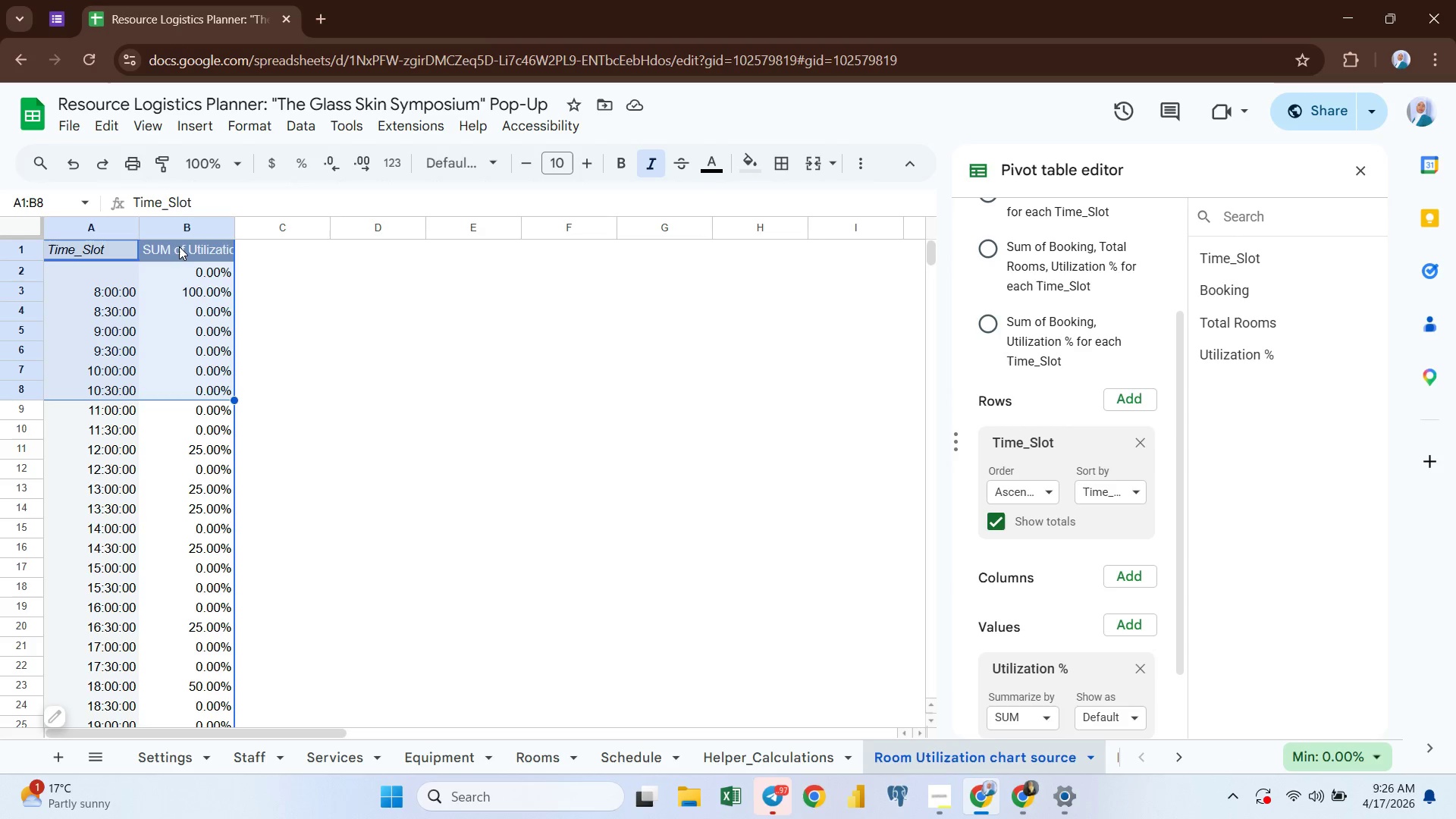 
double_click([177, 249])
 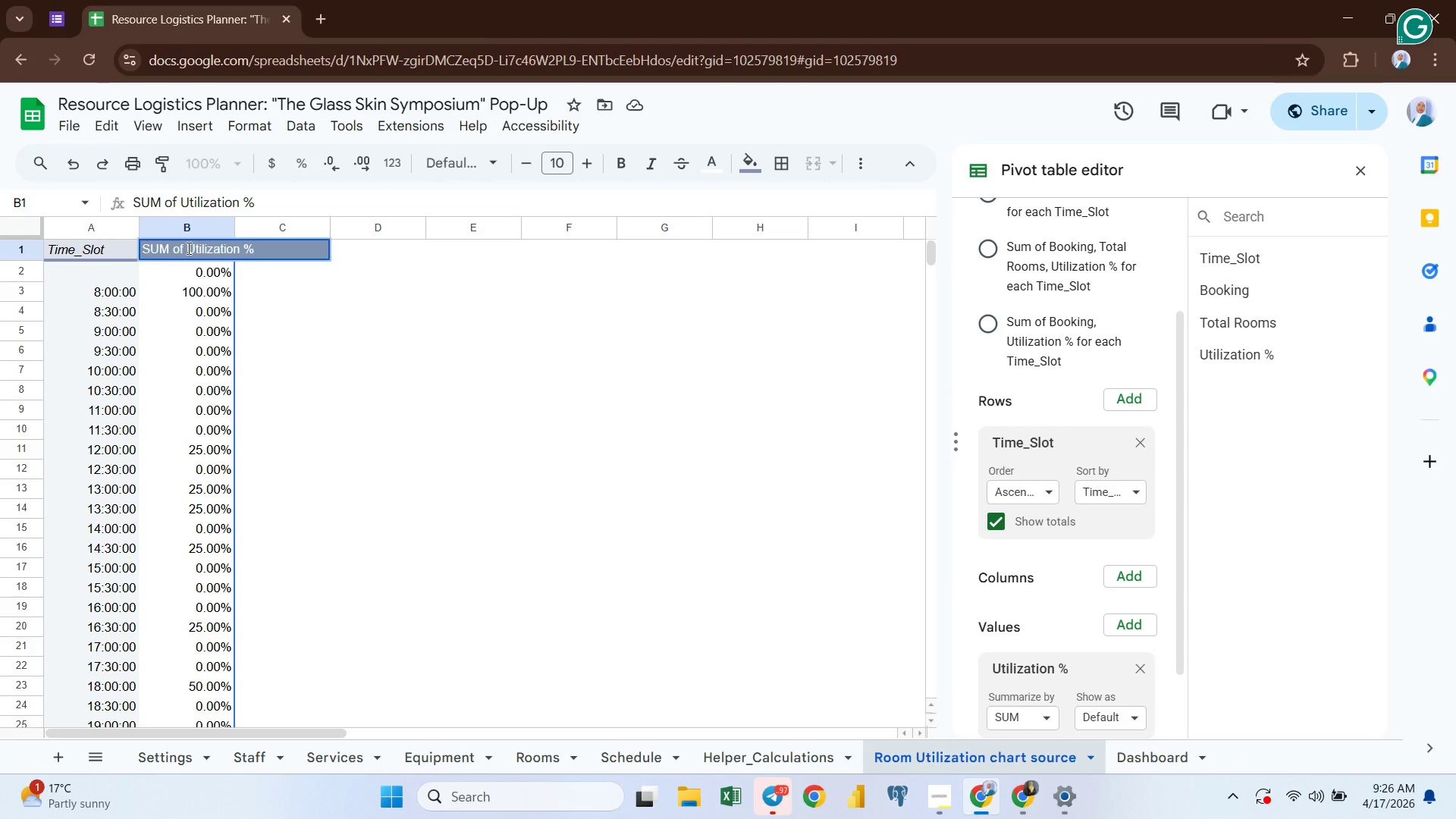 
left_click([187, 248])
 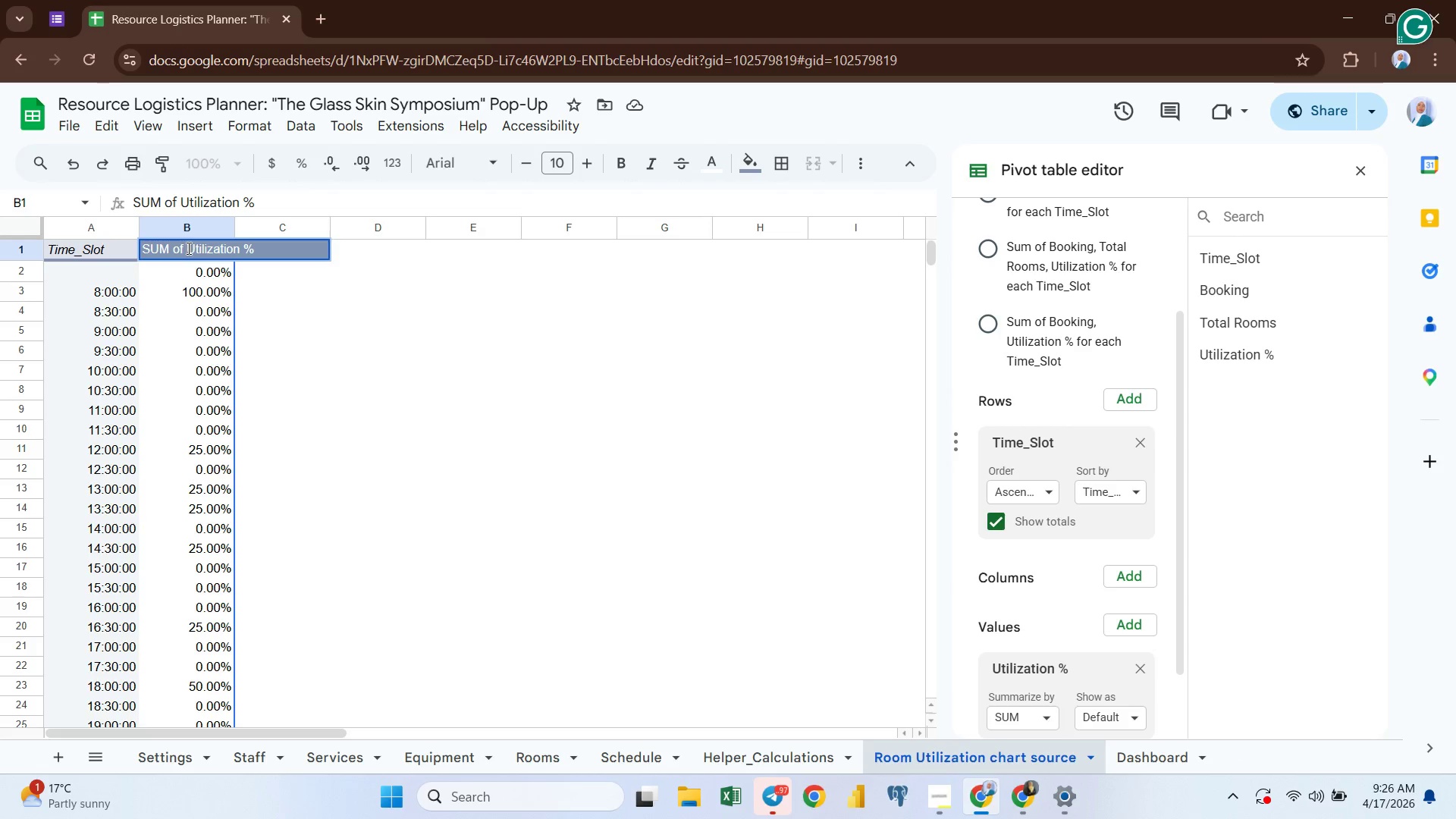 
hold_key(key=Backspace, duration=0.7)
 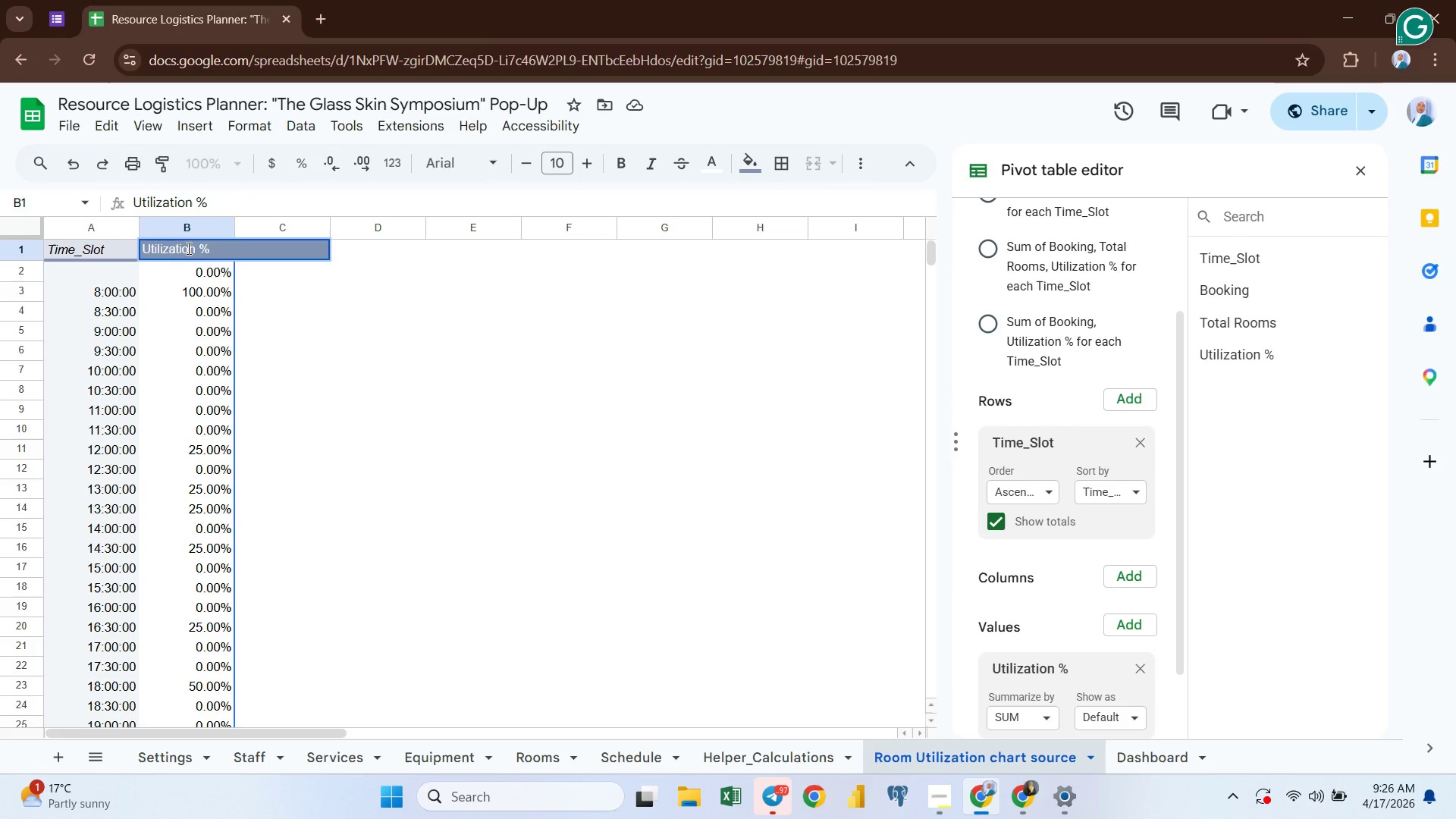 
key(Enter)
 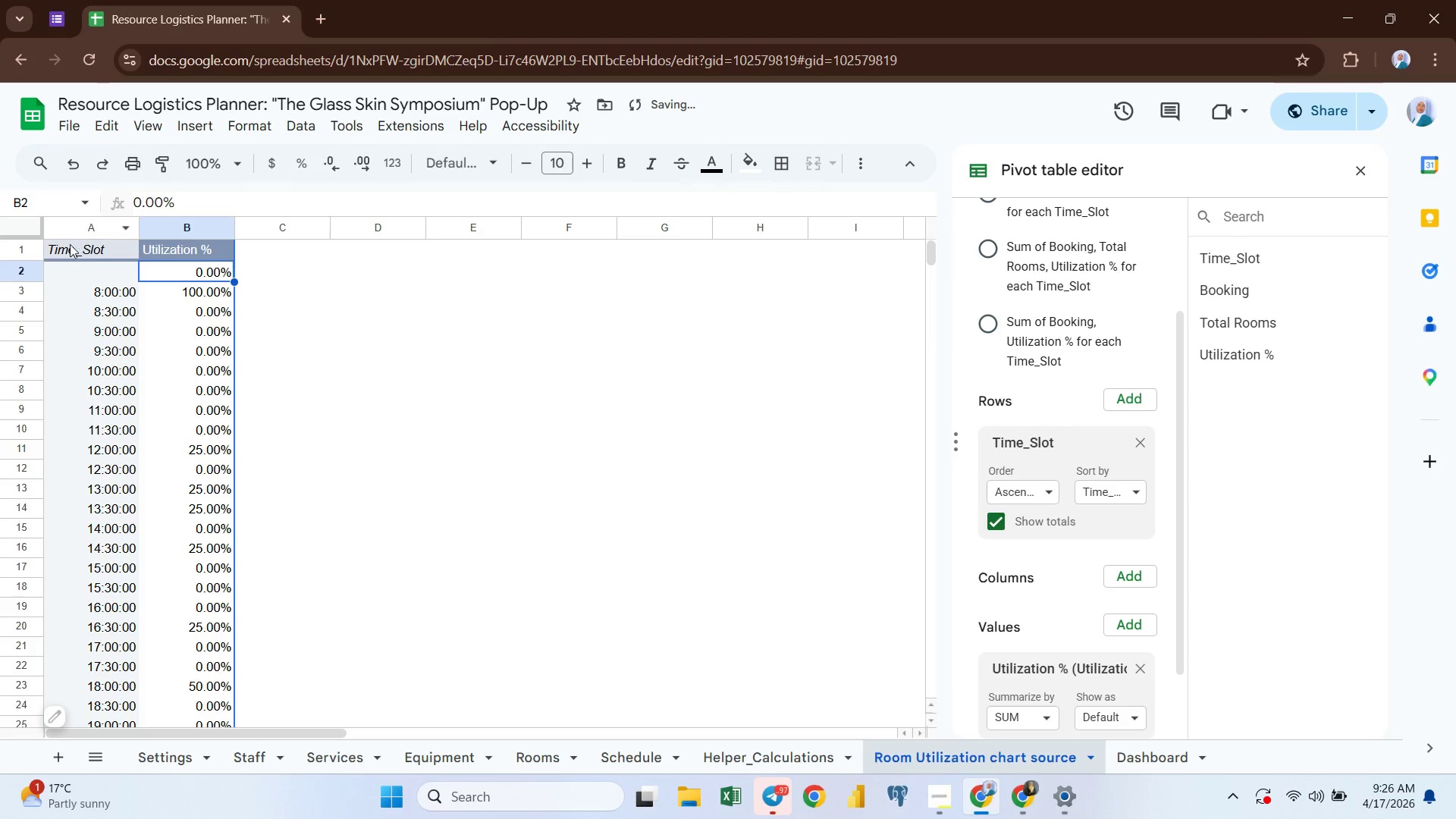 
left_click([73, 249])
 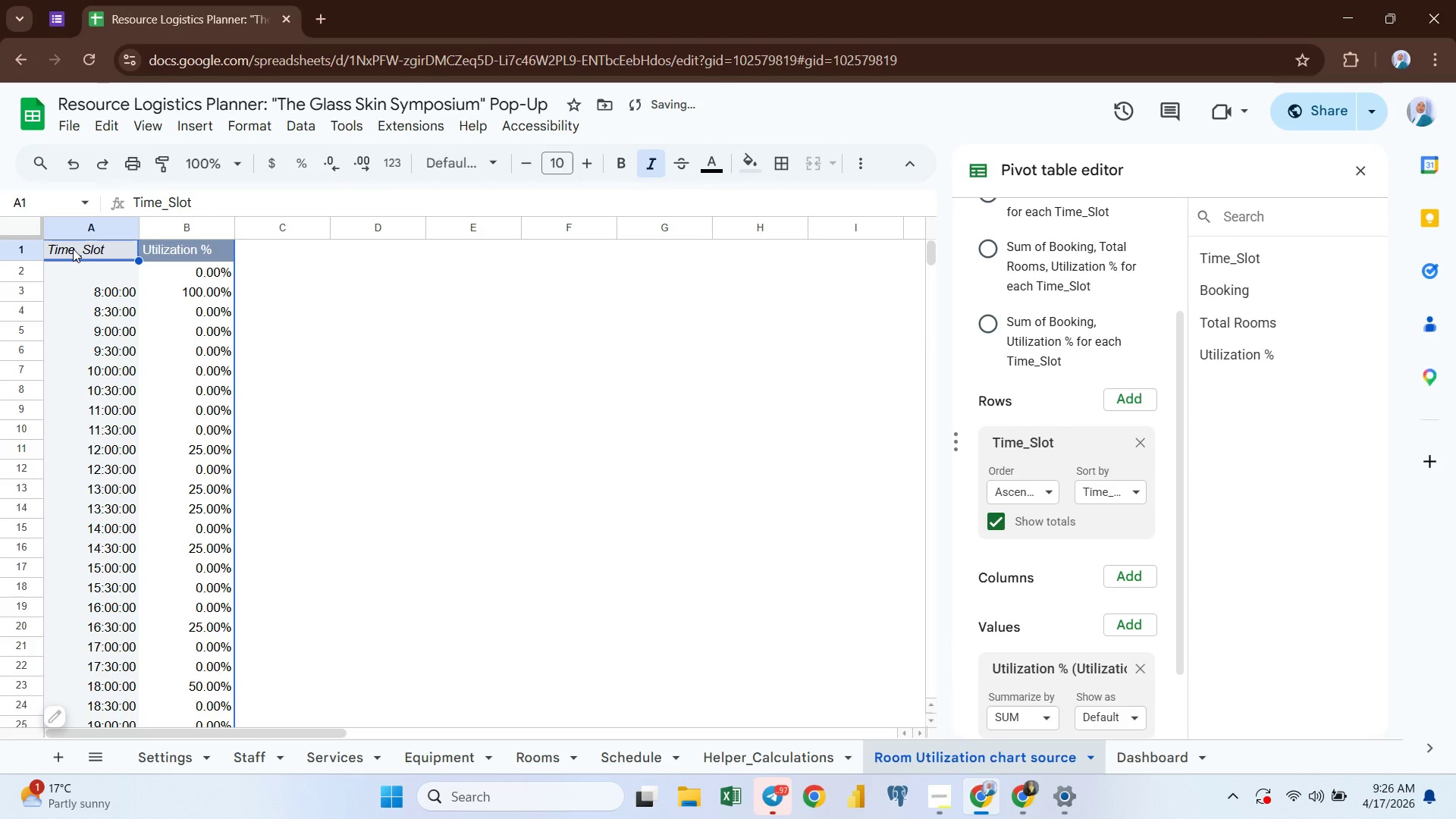 
key(Control+Shift+ArrowDown)
 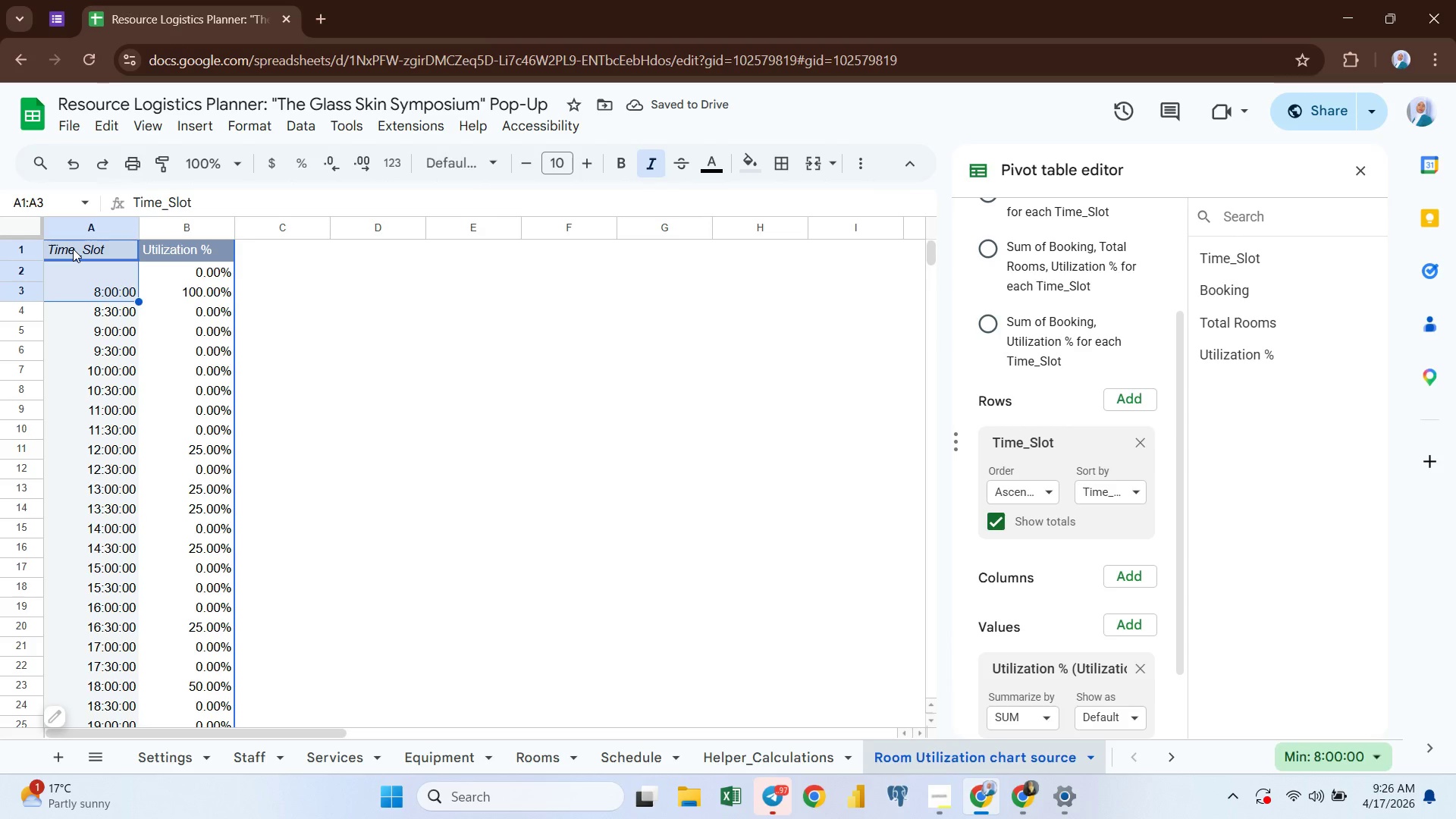 
key(Control+Shift+ArrowRight)
 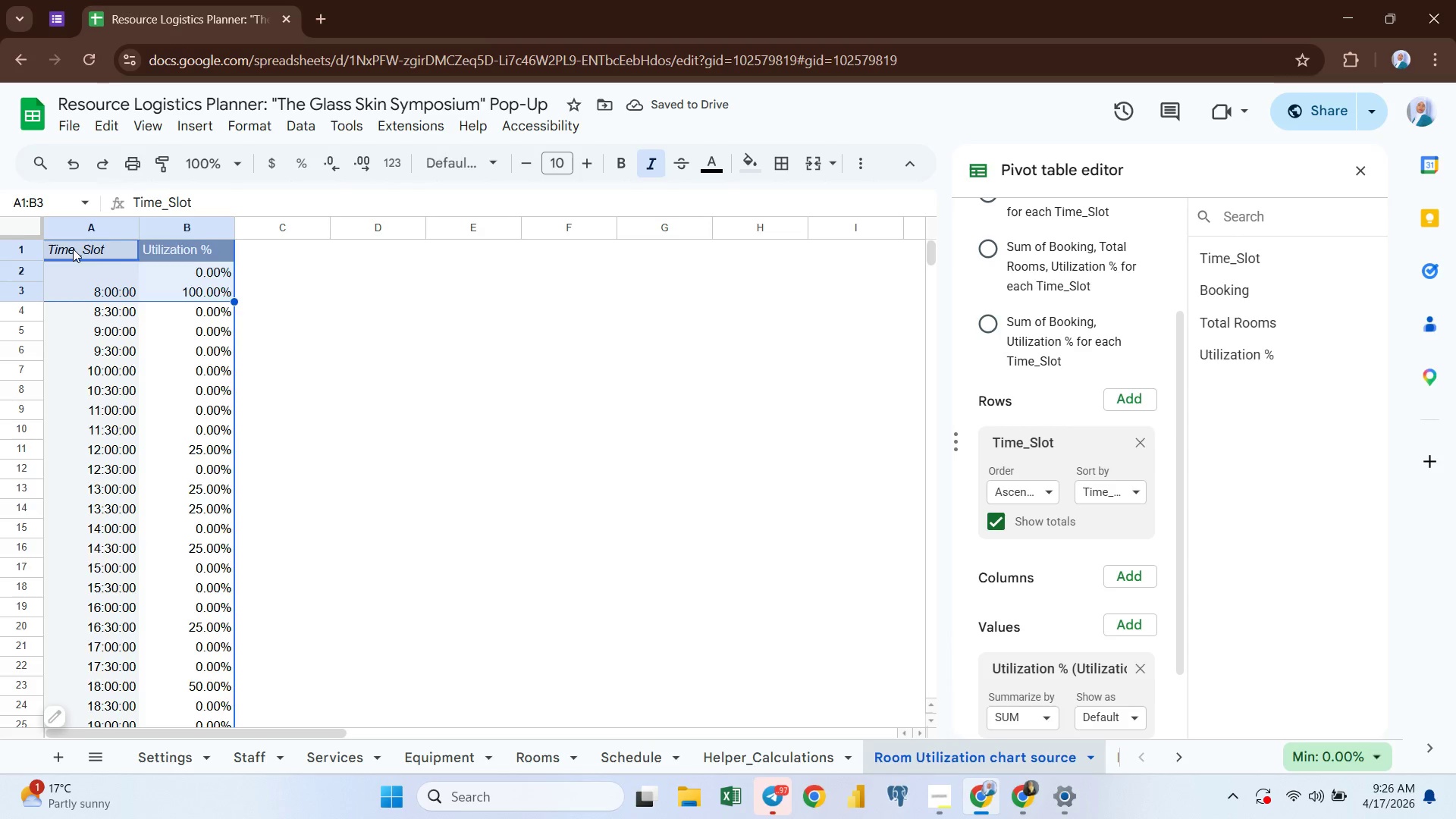 
hold_key(key=ArrowDown, duration=0.42)
 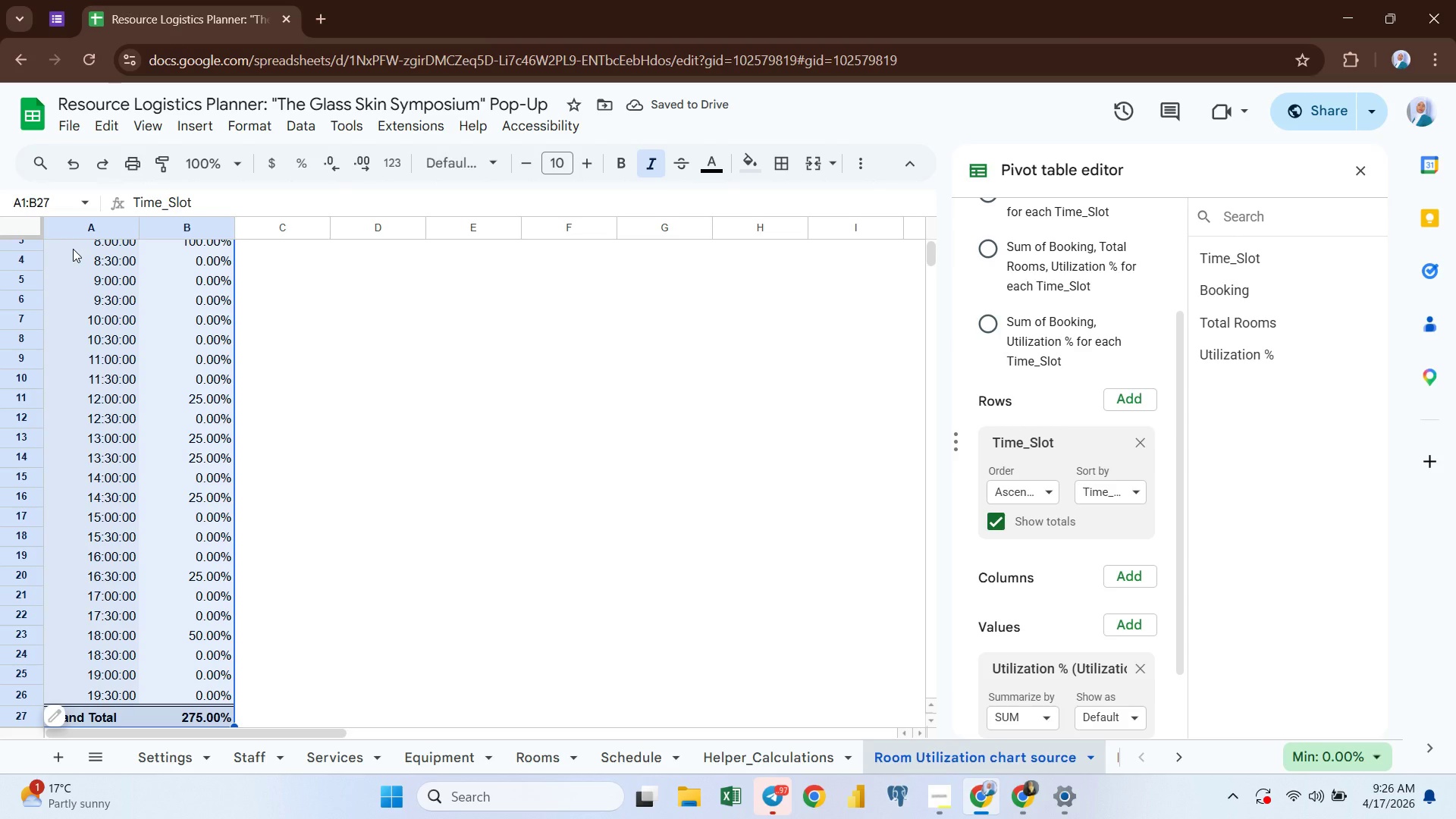 
key(Control+Shift+ArrowUp)
 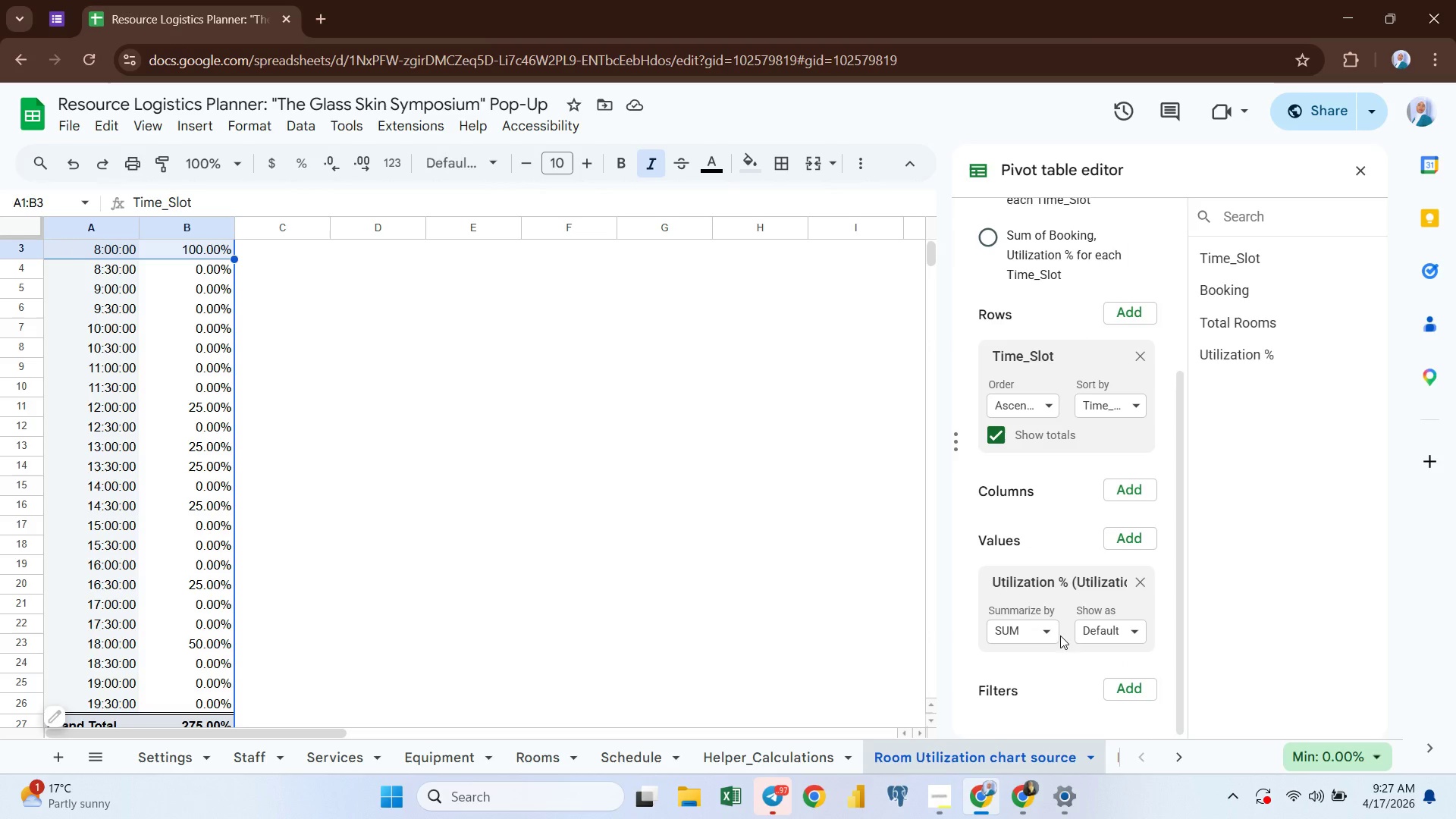 
left_click([1124, 684])
 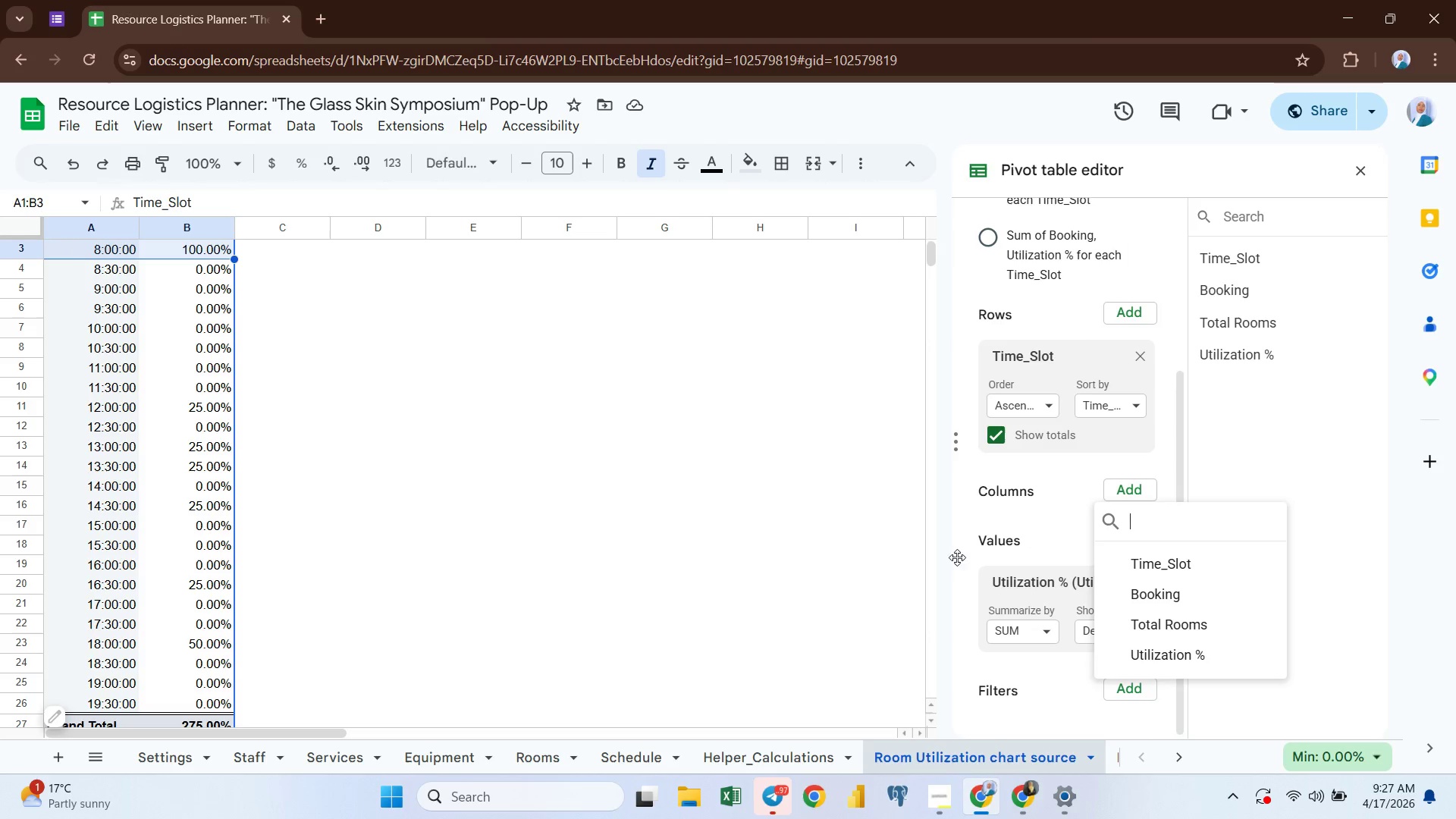 
left_click([686, 461])
 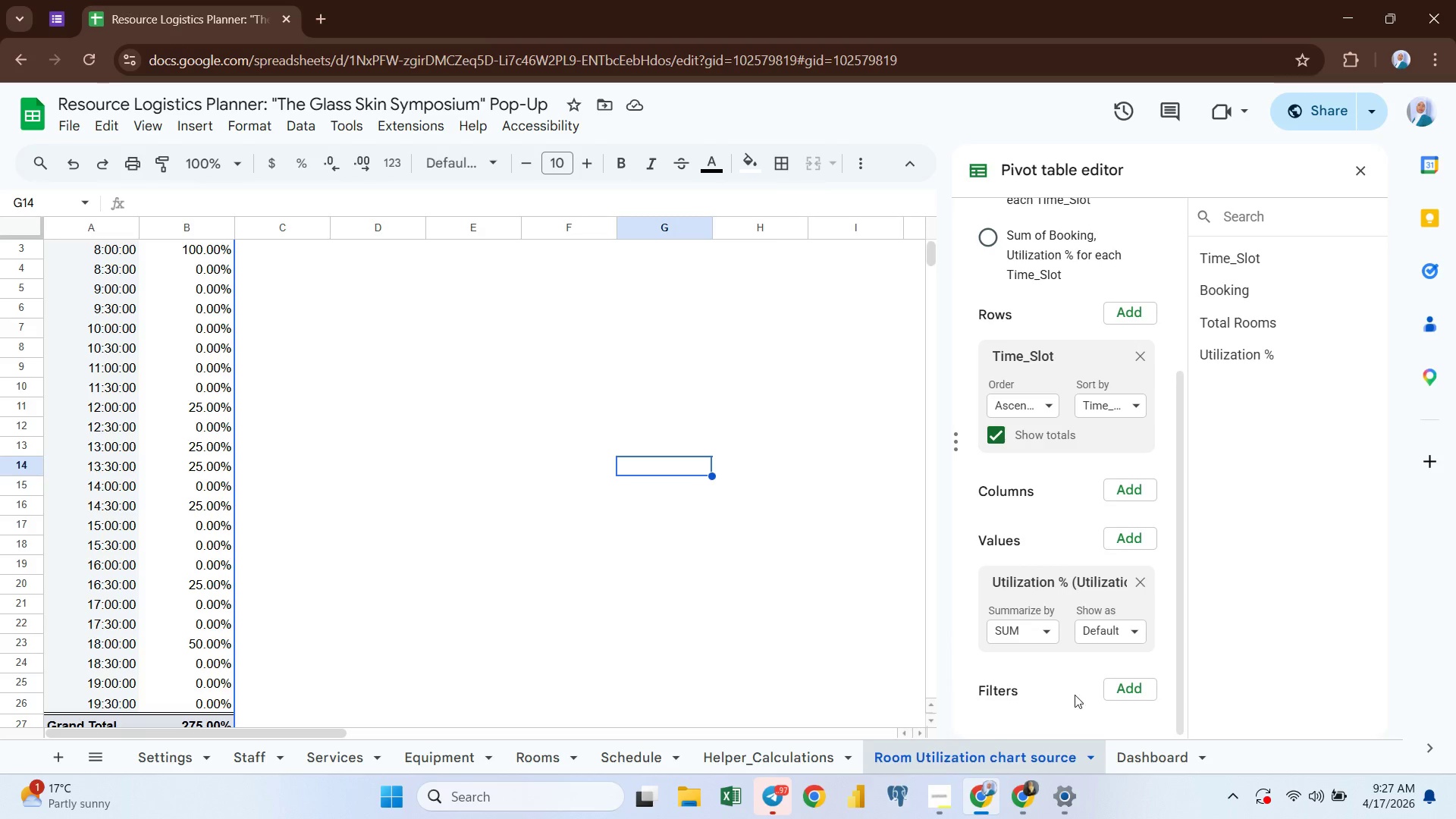 
left_click([1129, 689])
 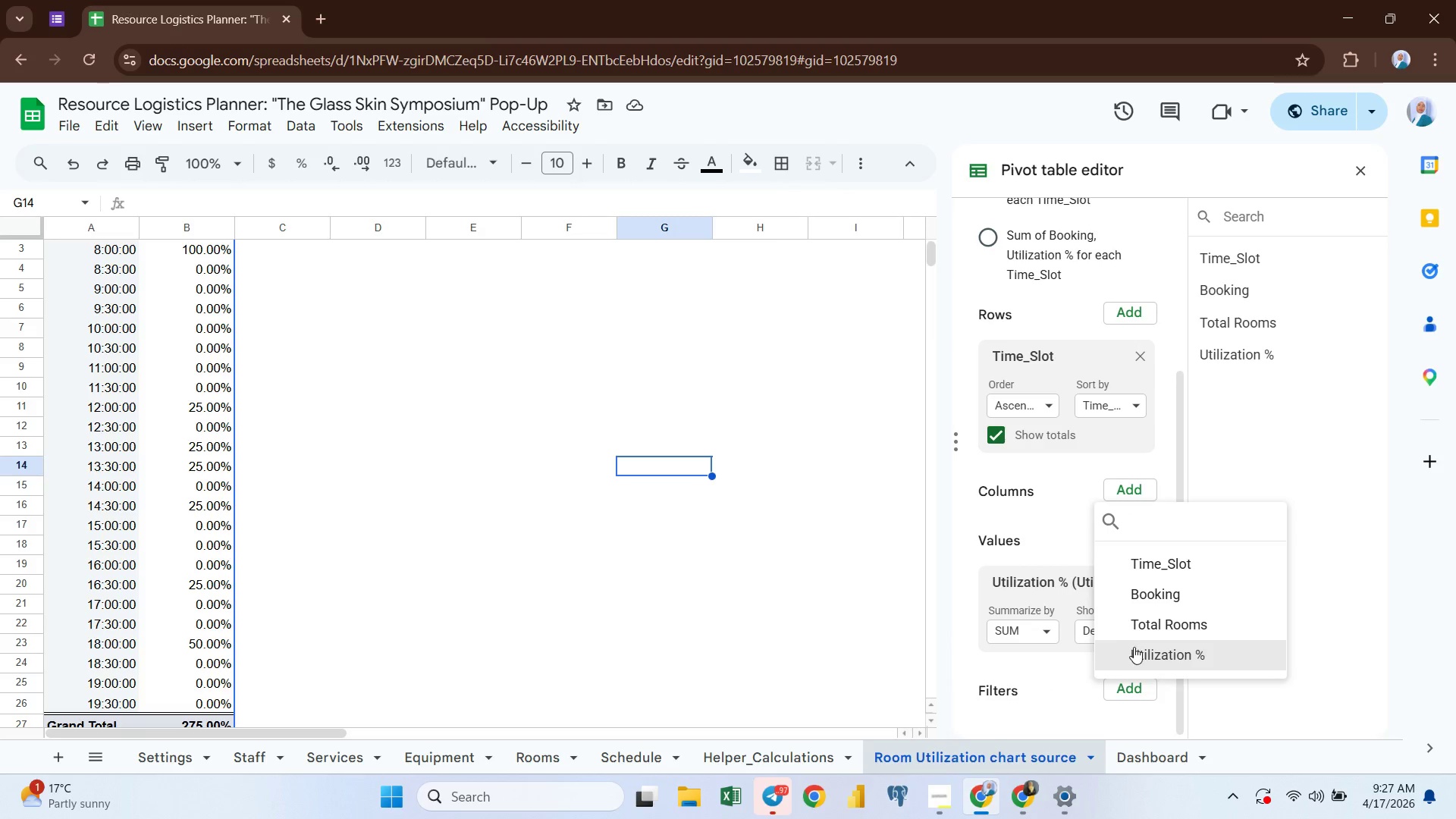 
left_click([1138, 650])
 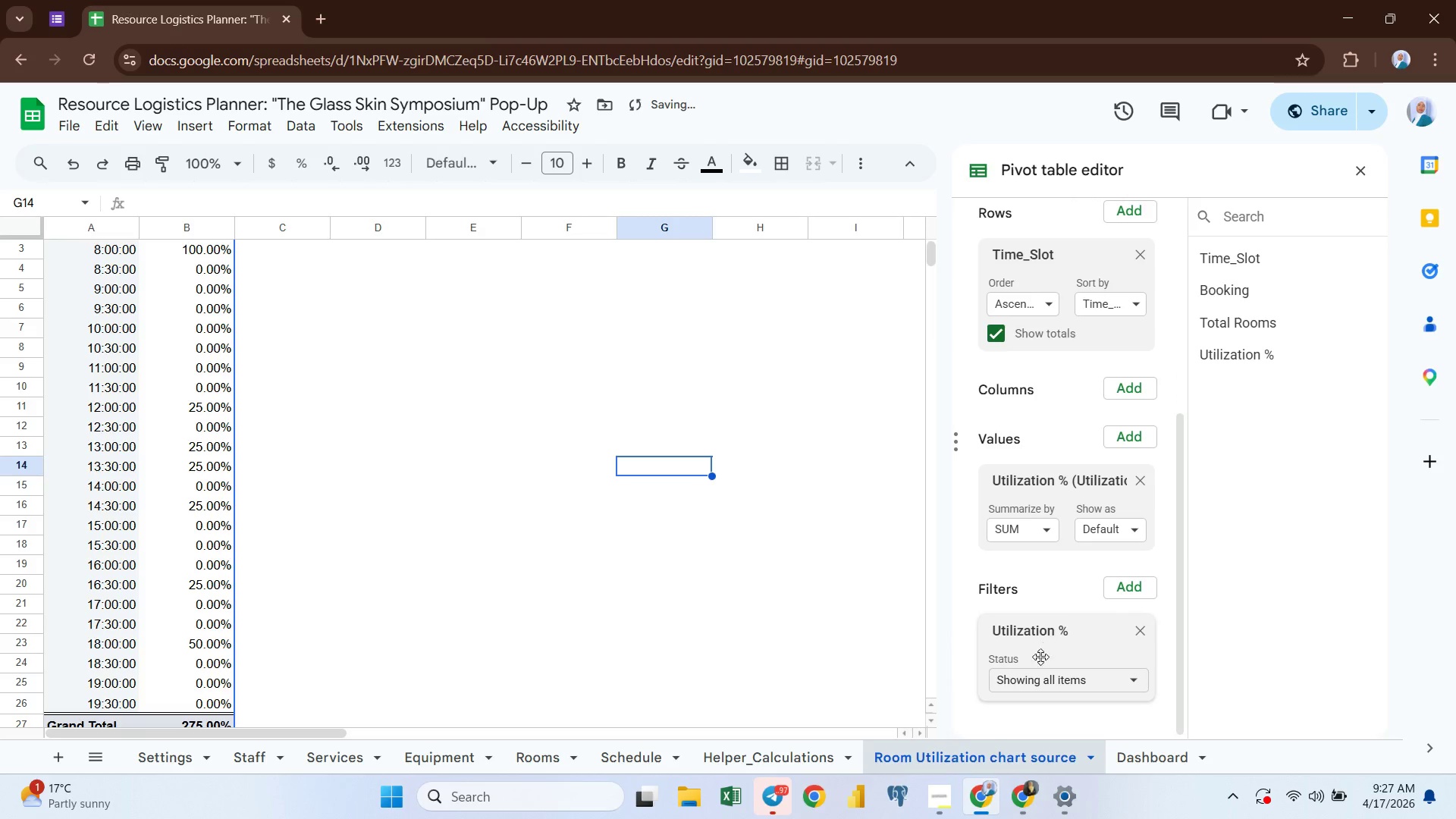 
left_click([1034, 677])
 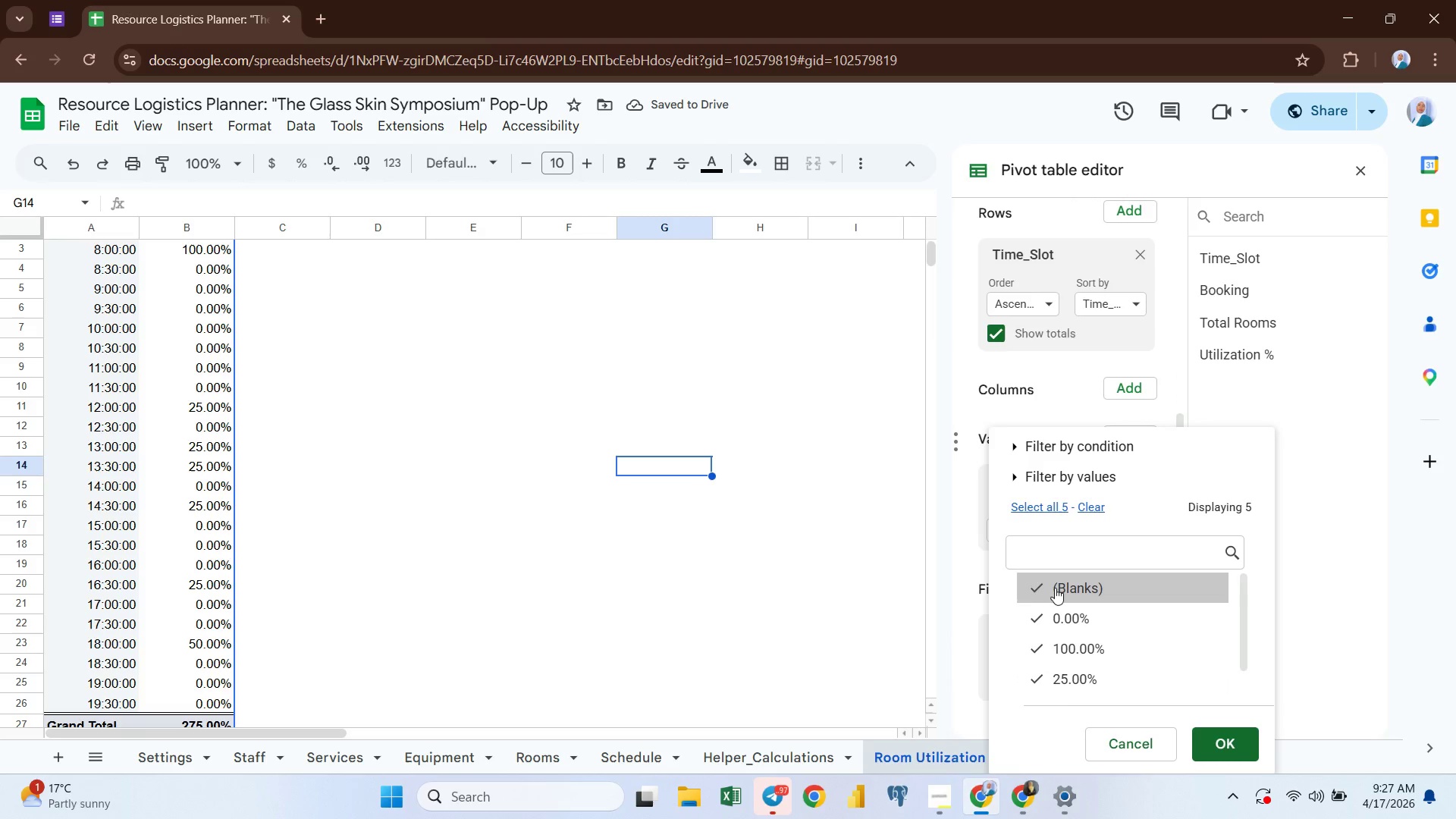 
left_click([1058, 589])
 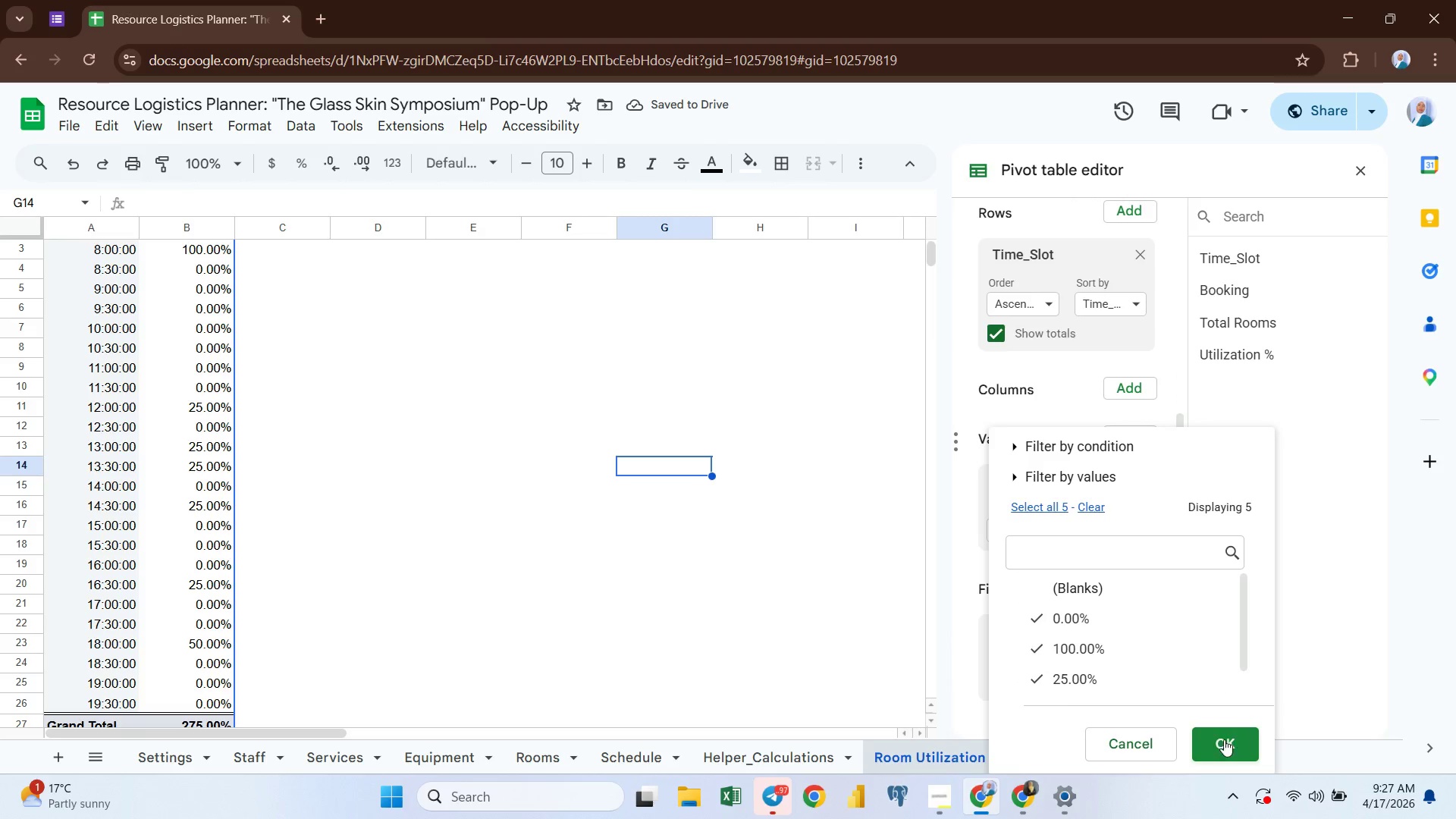 
left_click([1224, 739])
 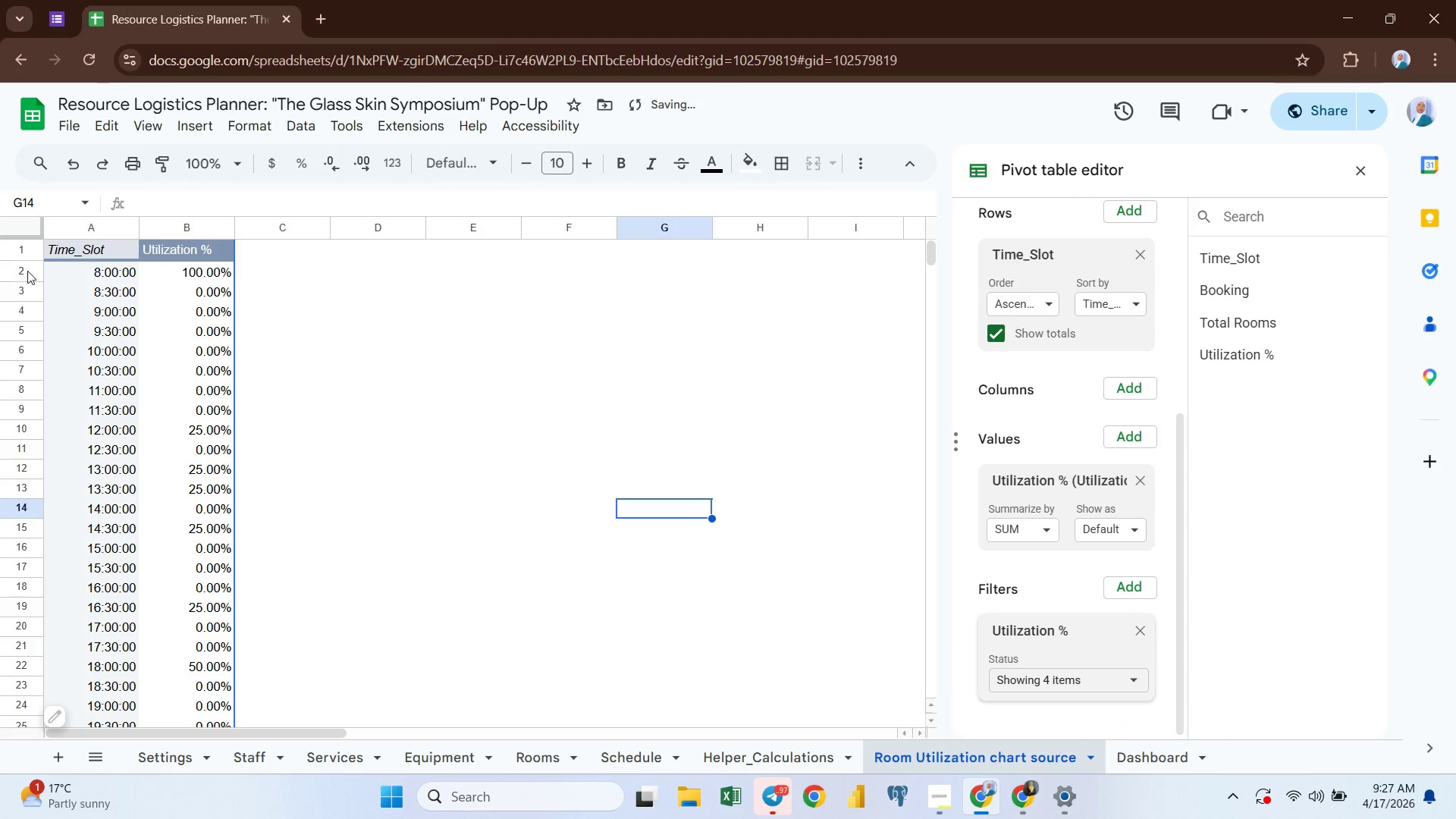 
left_click([93, 274])
 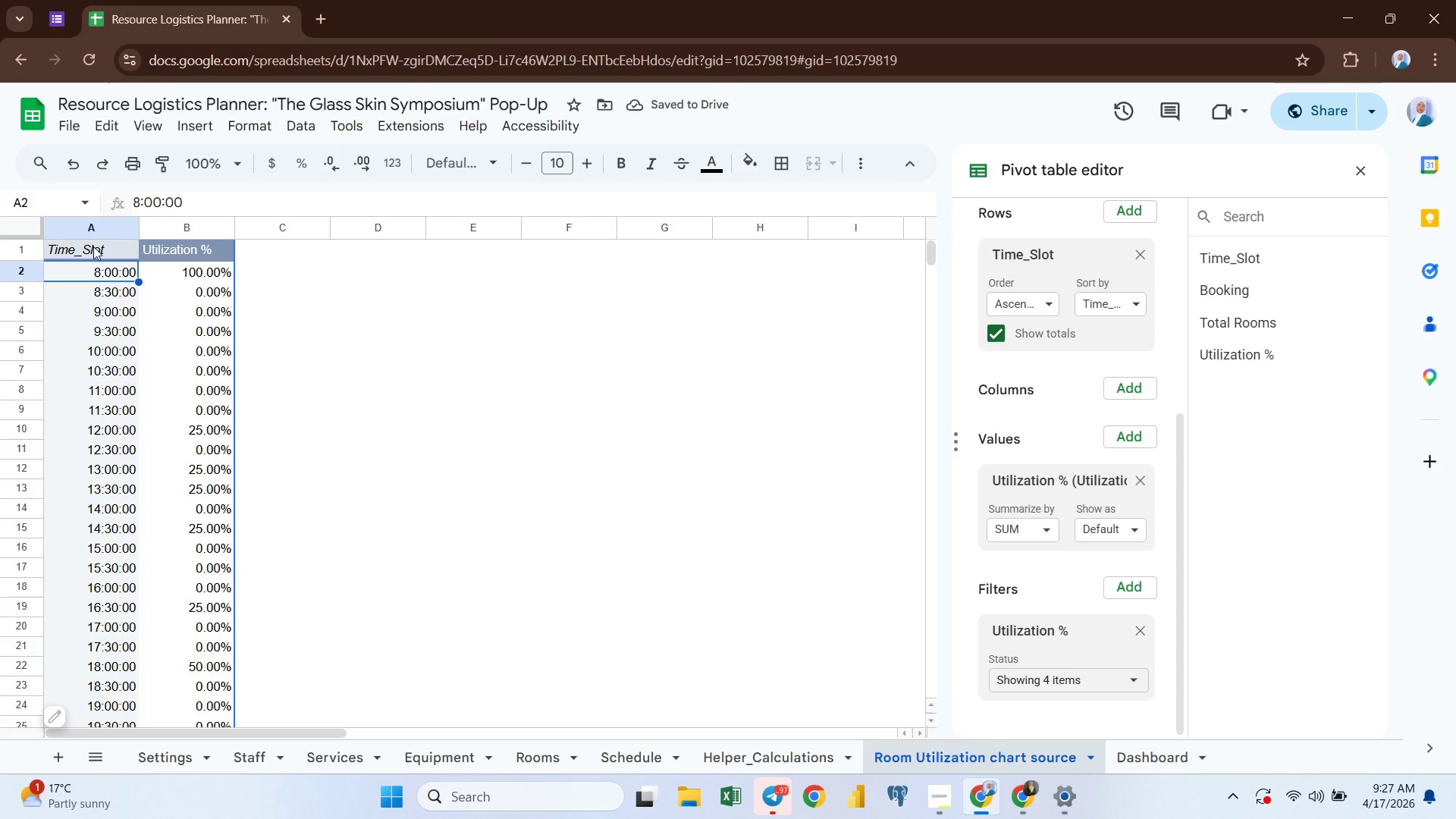 
left_click([93, 246])
 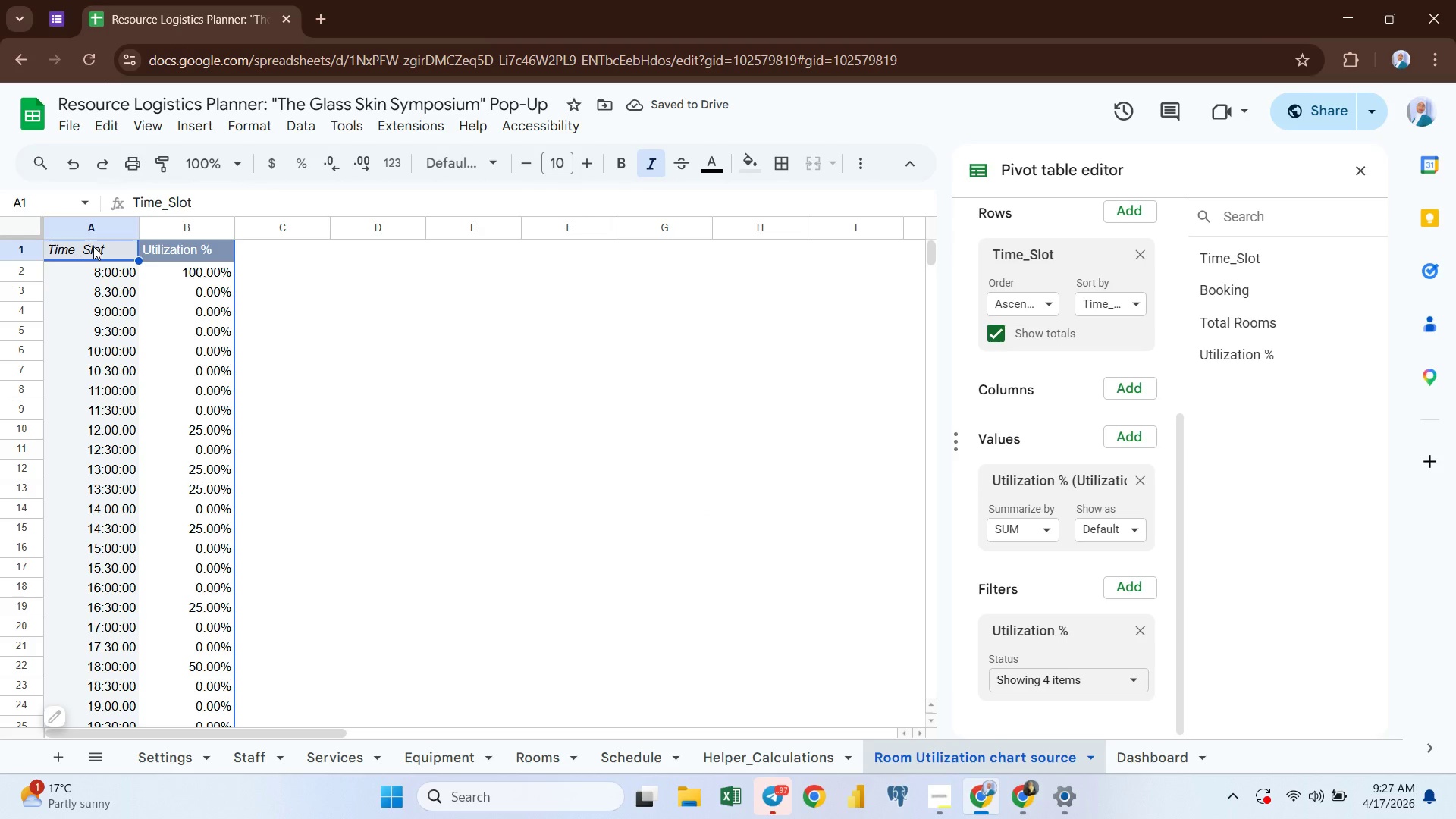 
key(Control+Shift+ArrowRight)
 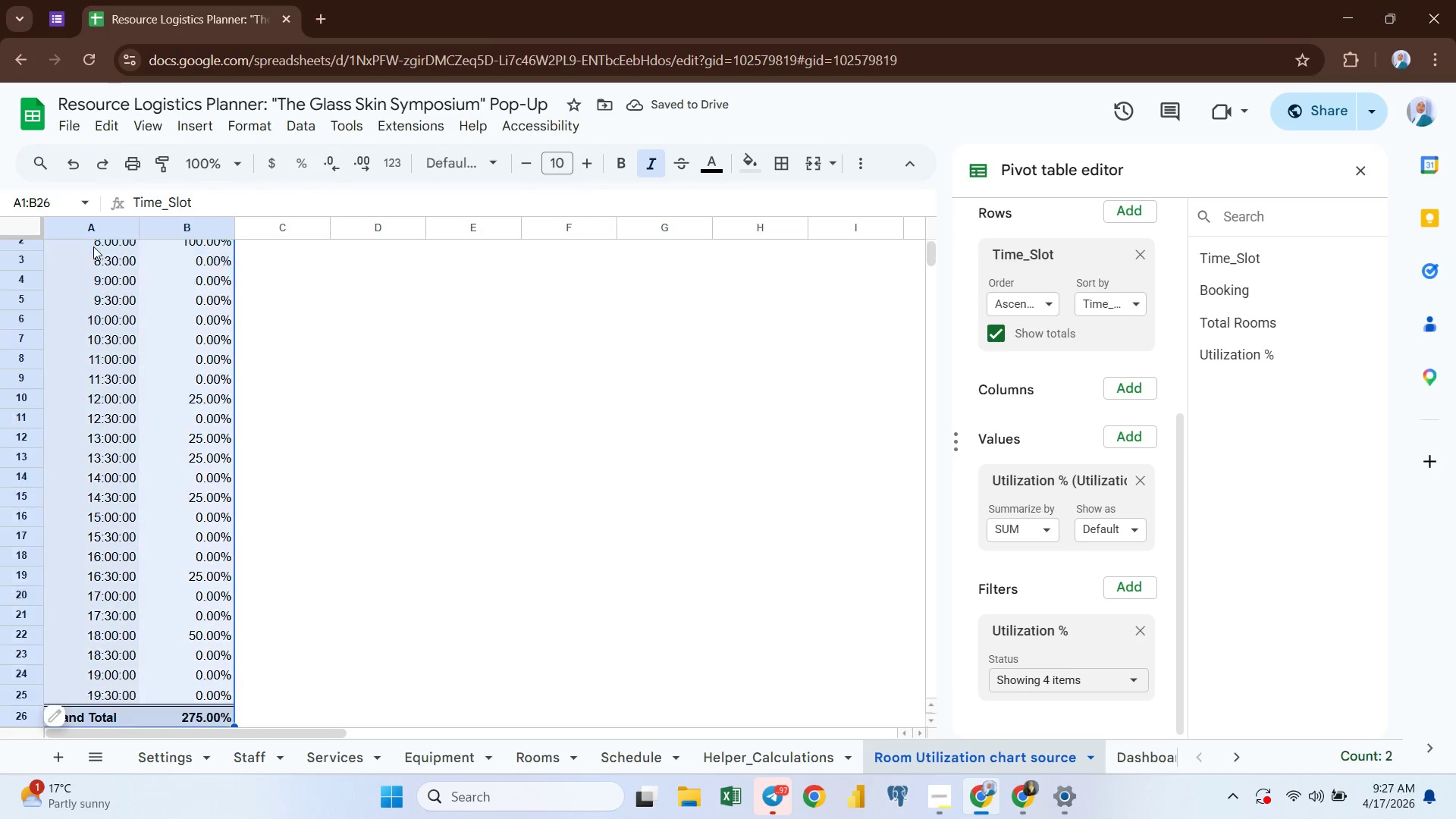 
key(Control+Shift+ArrowDown)
 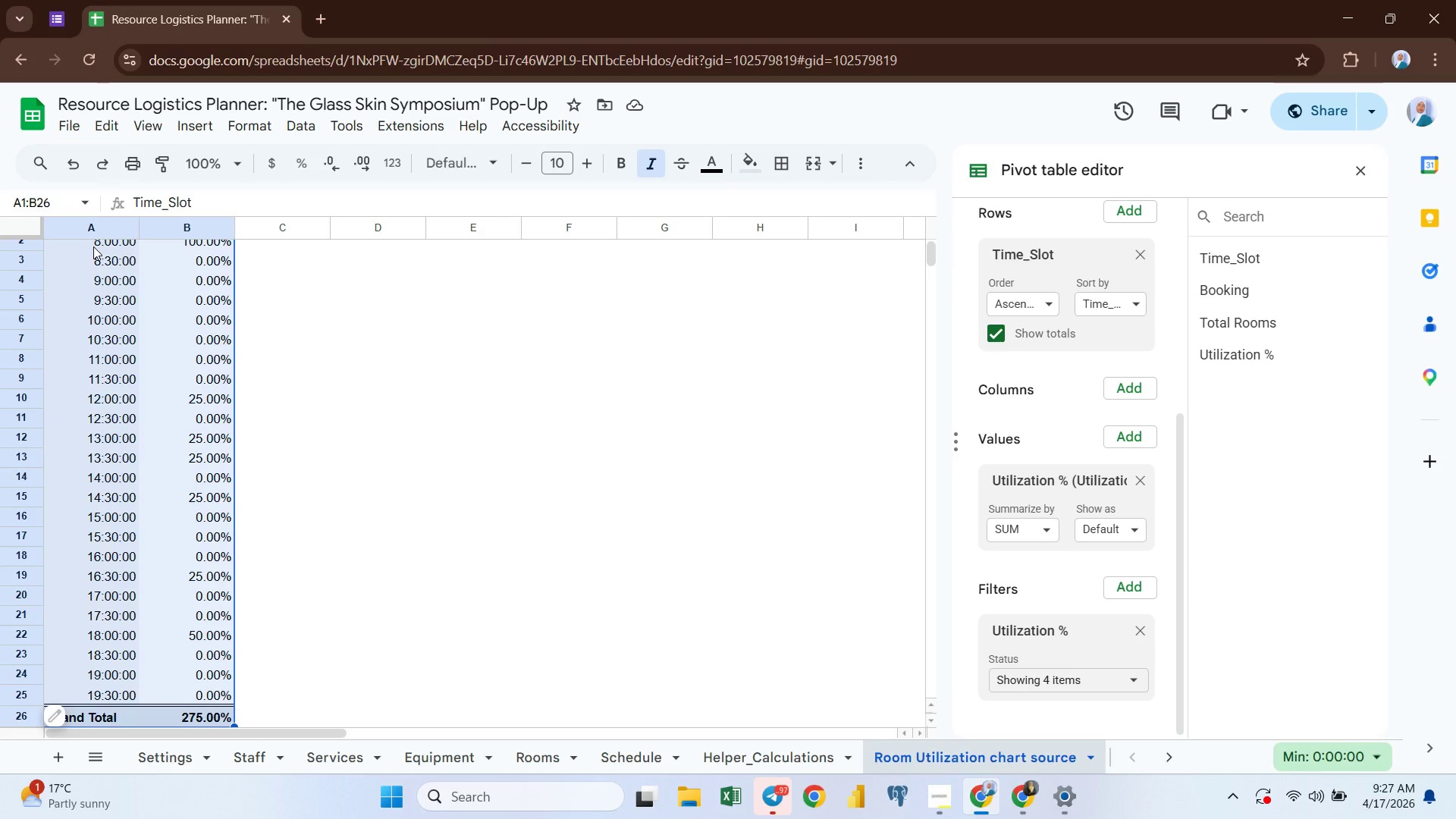 
key(Shift+ArrowUp)
 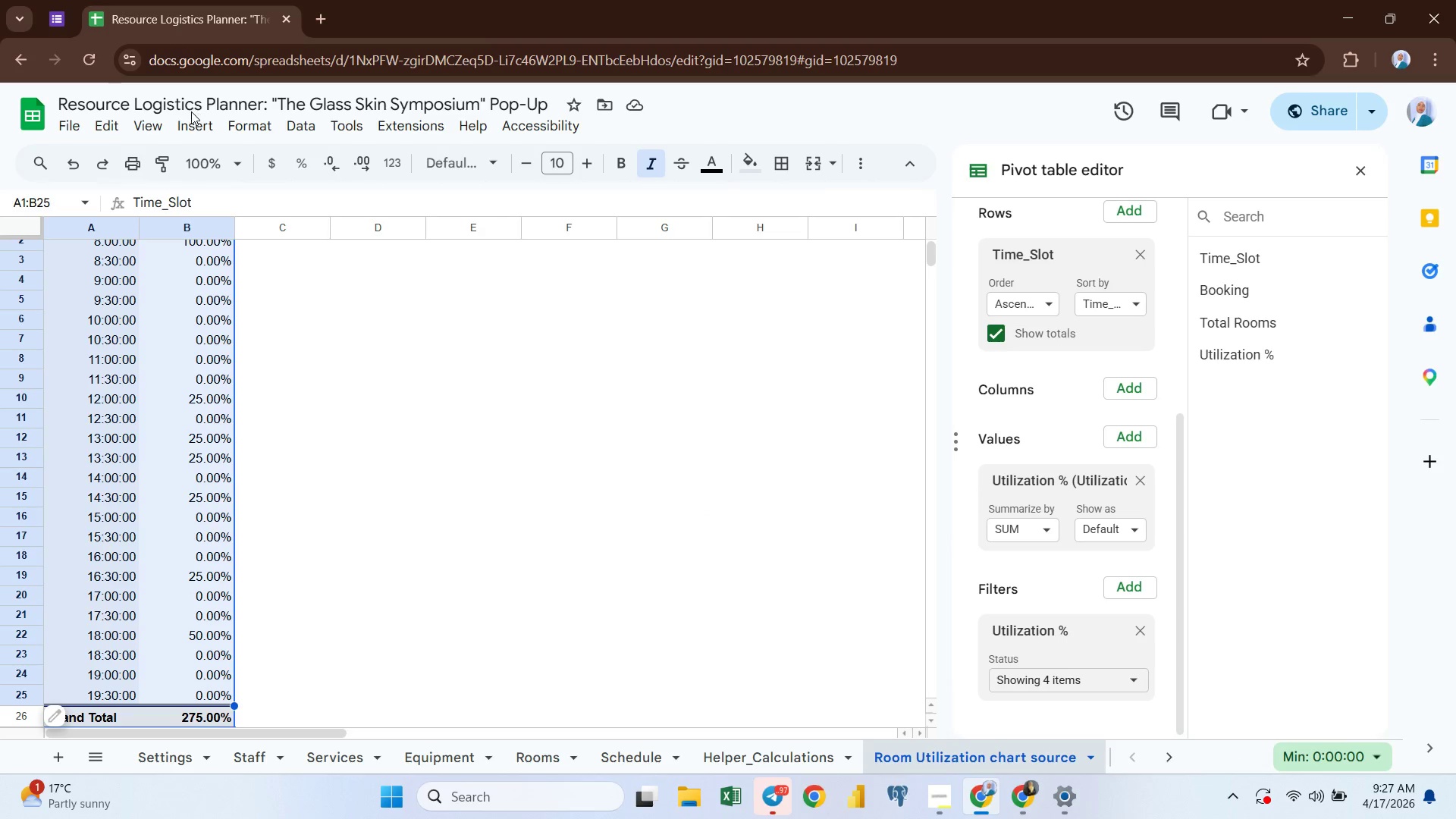 
left_click([193, 122])
 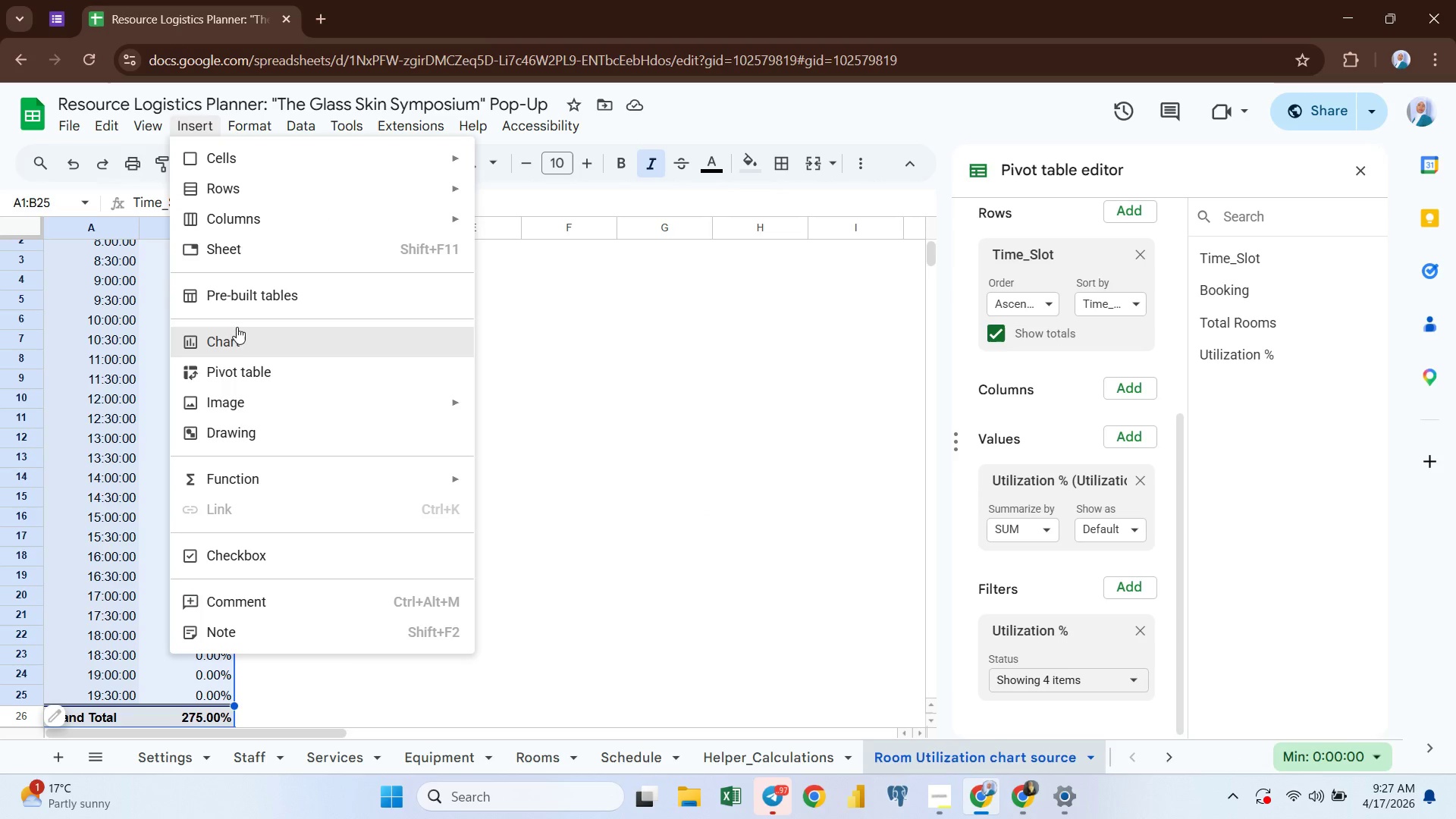 
left_click([231, 339])
 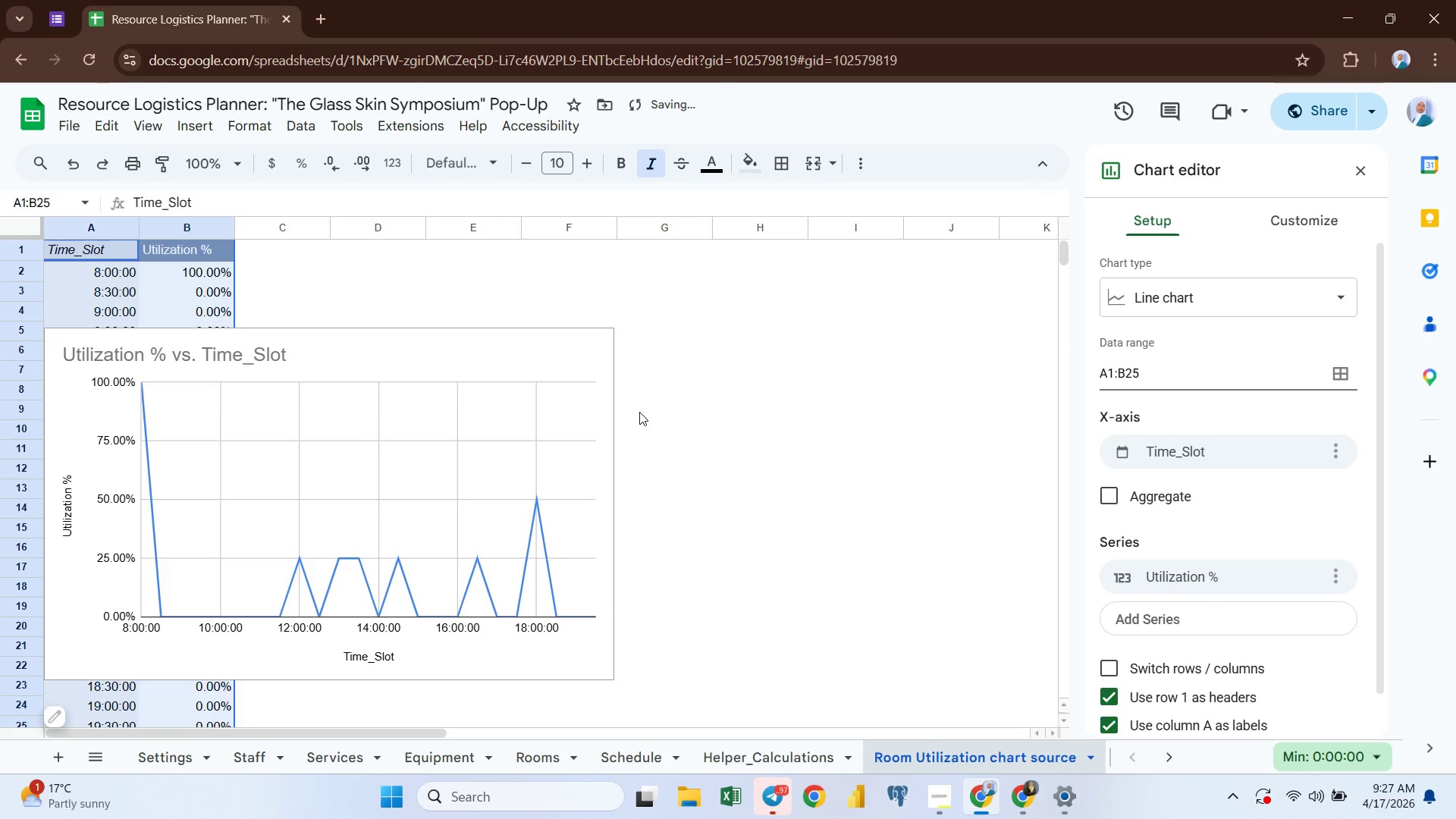 
wait(6.81)
 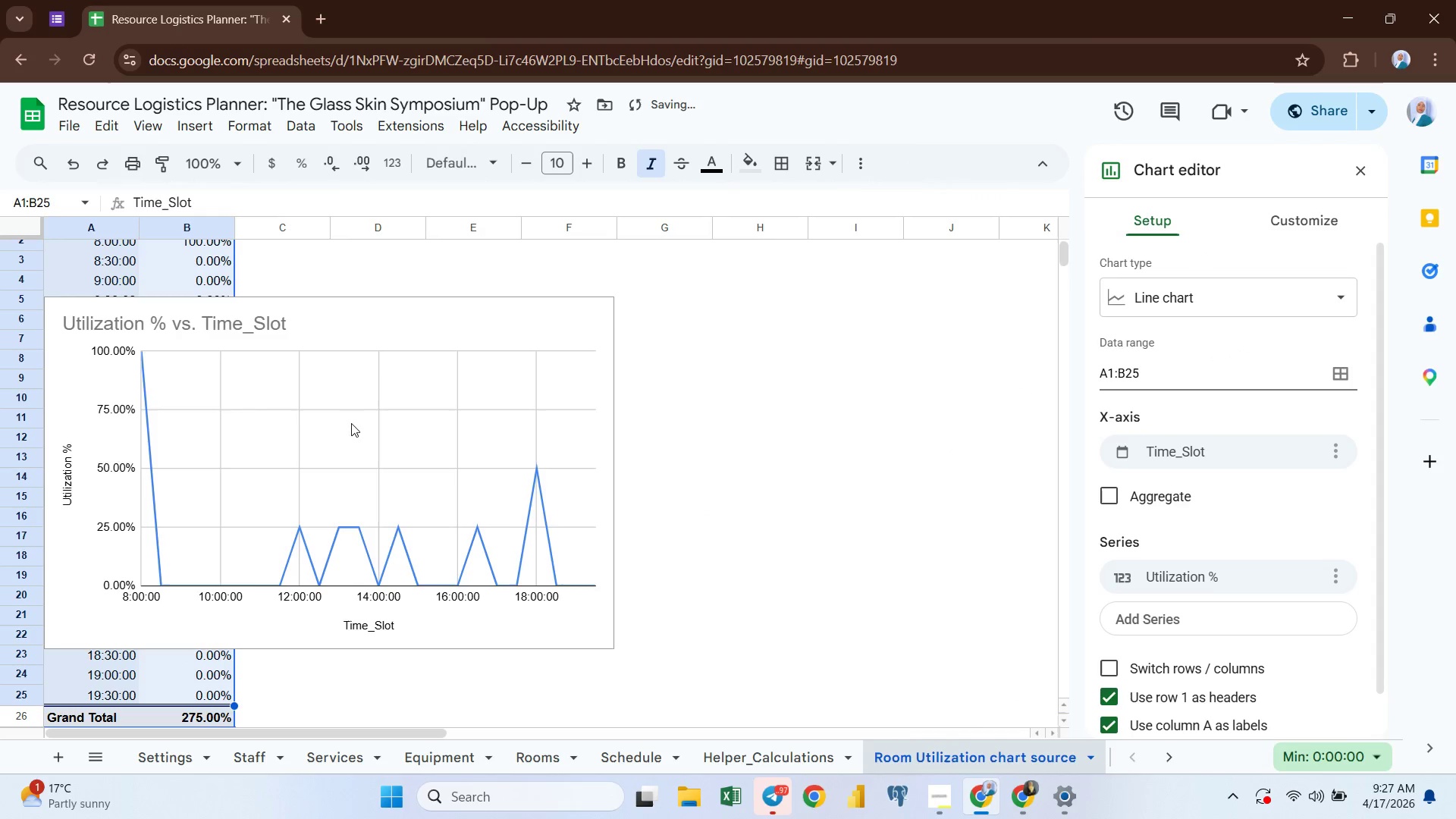 
left_click([562, 362])
 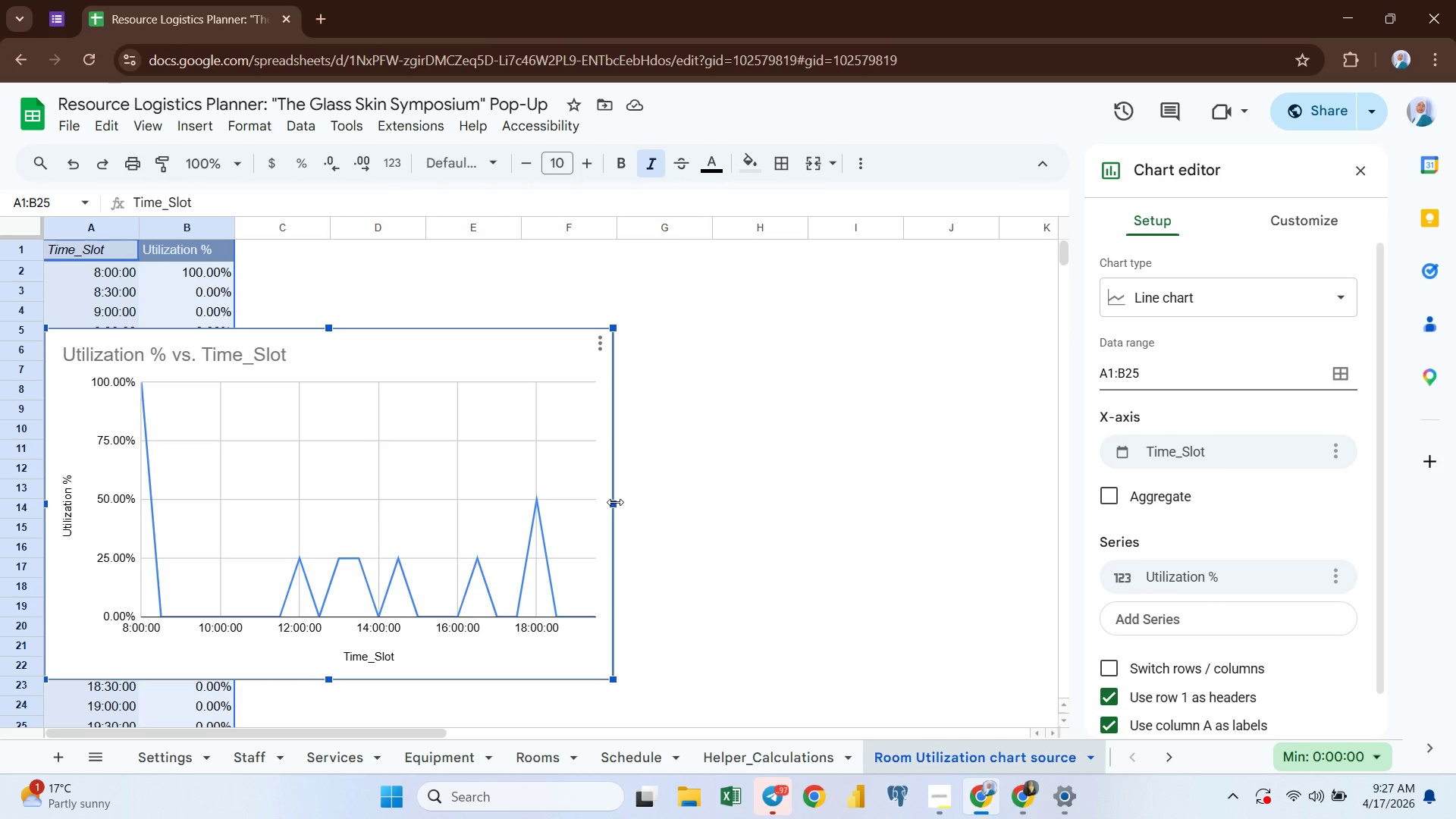 
left_click_drag(start_coordinate=[615, 502], to_coordinate=[948, 497])
 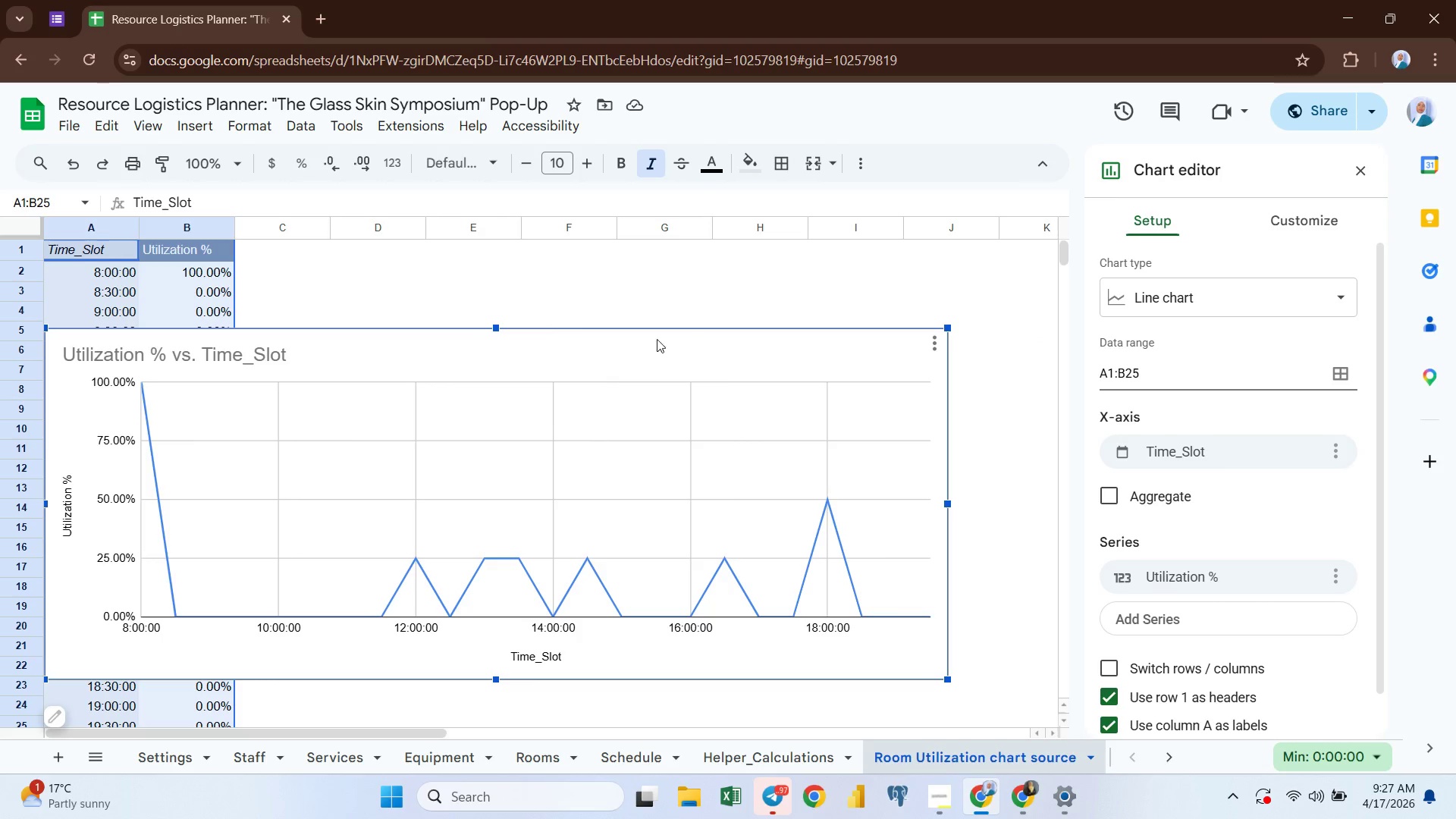 
wait(7.97)
 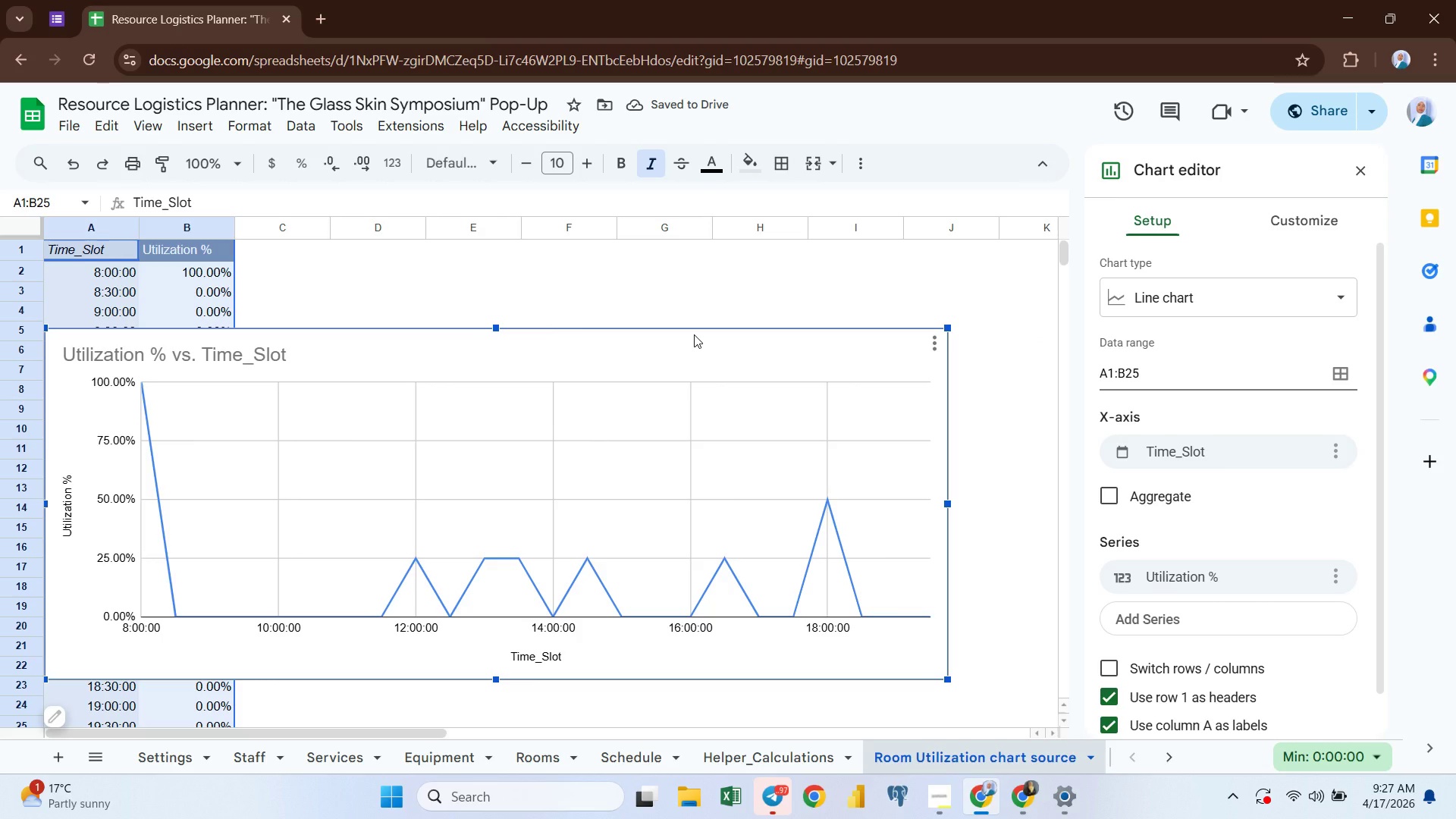 
double_click([383, 353])
 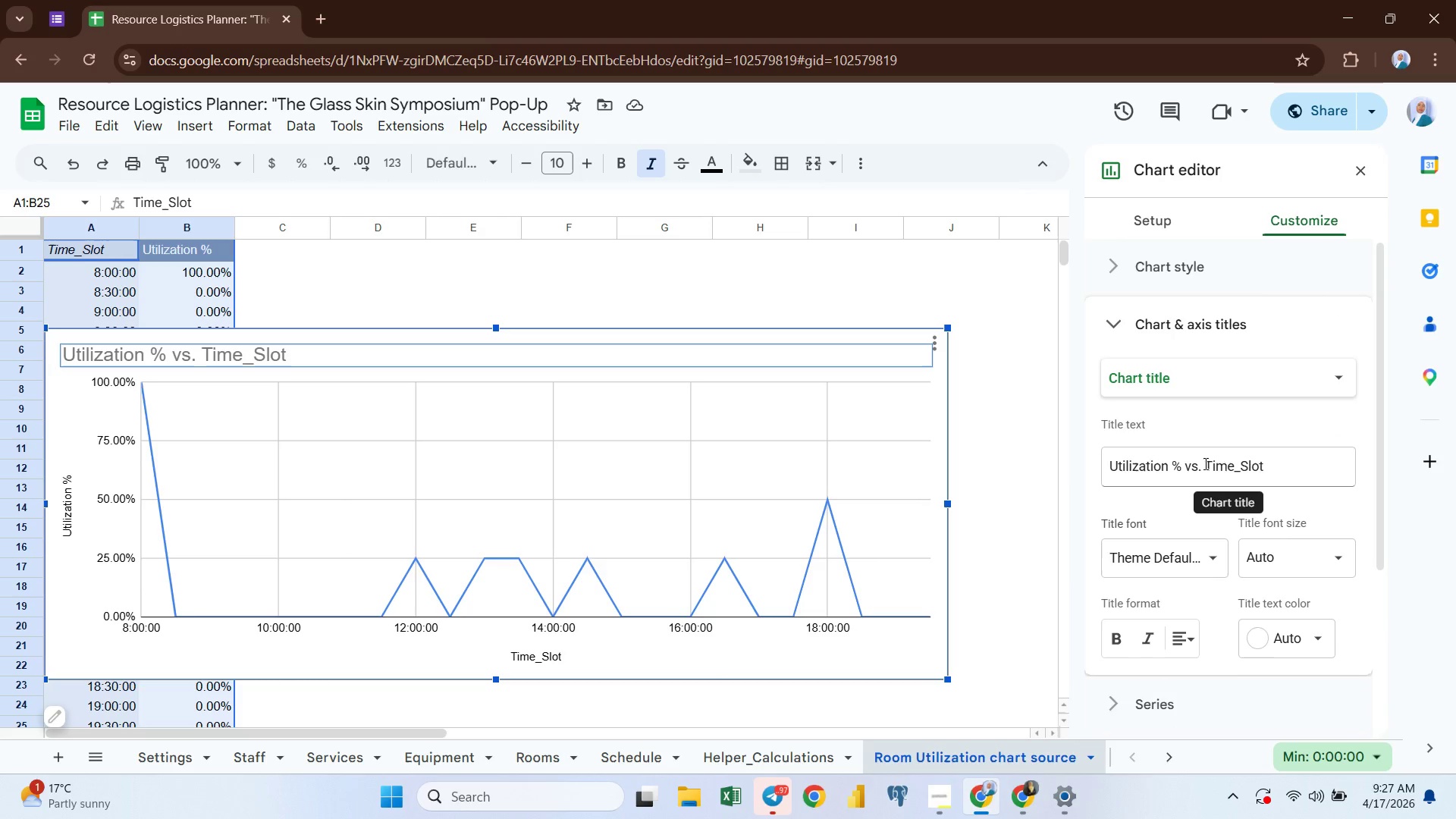 
double_click([1204, 463])
 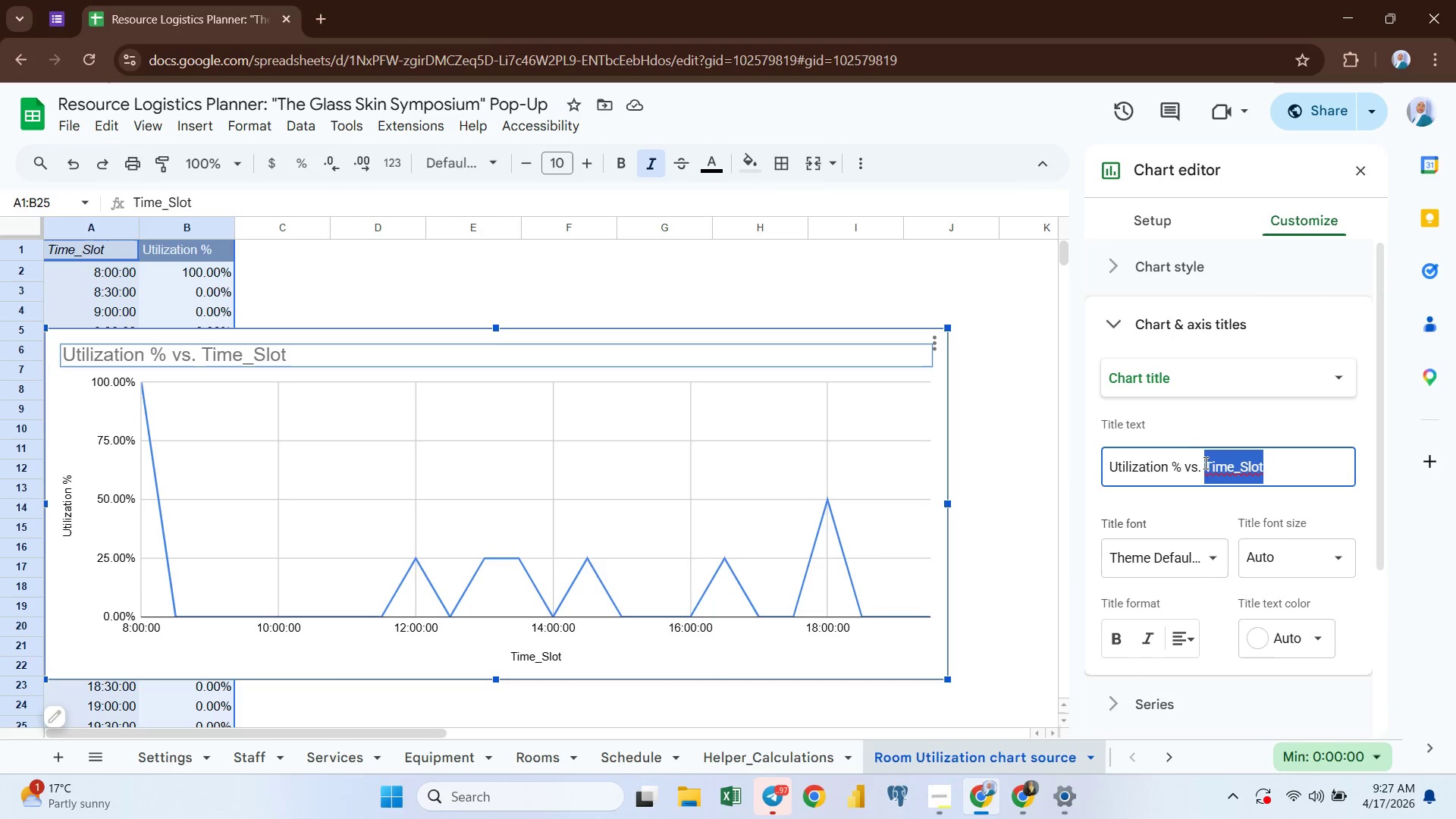 
triple_click([1204, 463])
 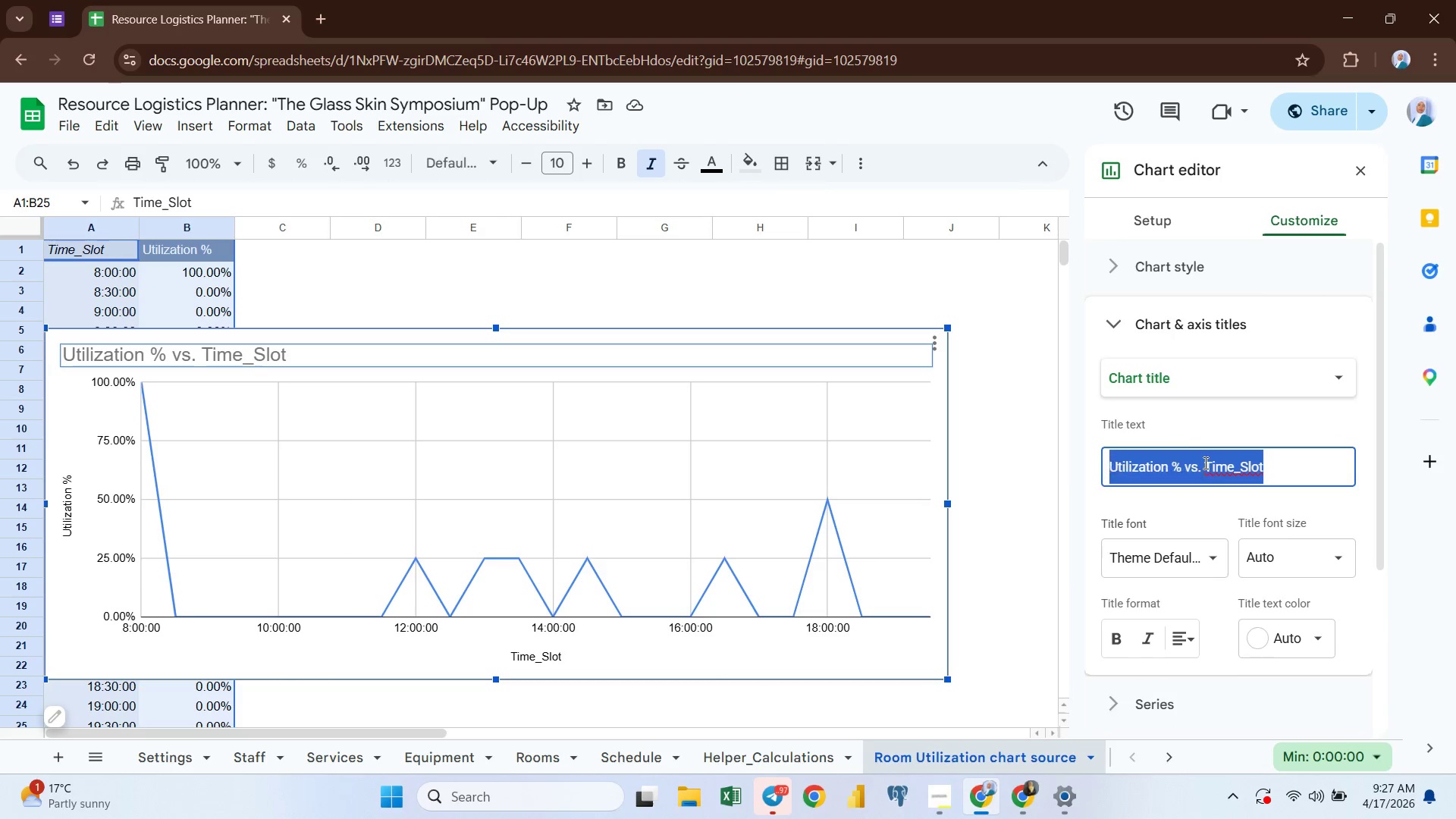 
triple_click([1204, 463])
 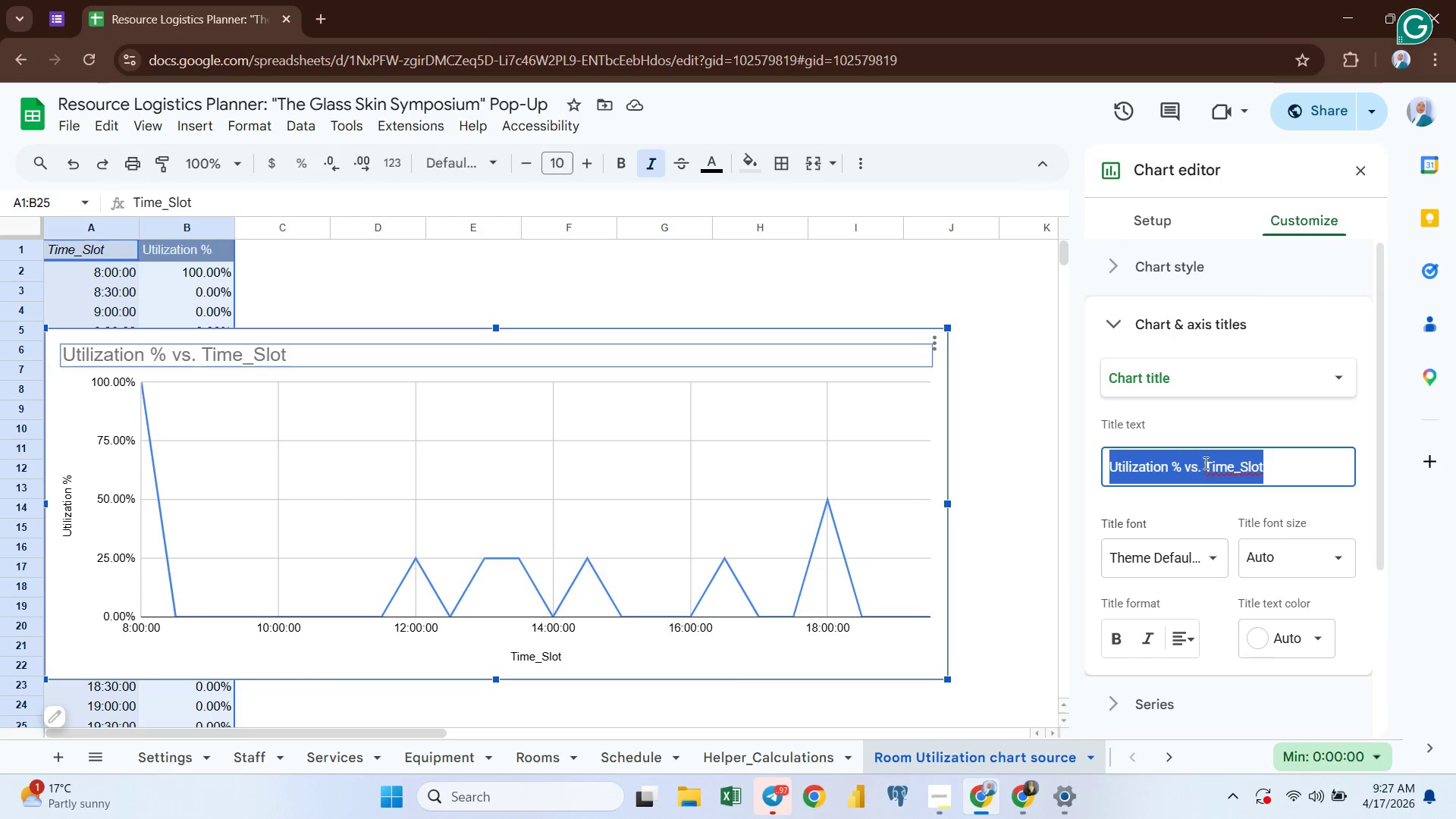 
type(Room Utilization)
 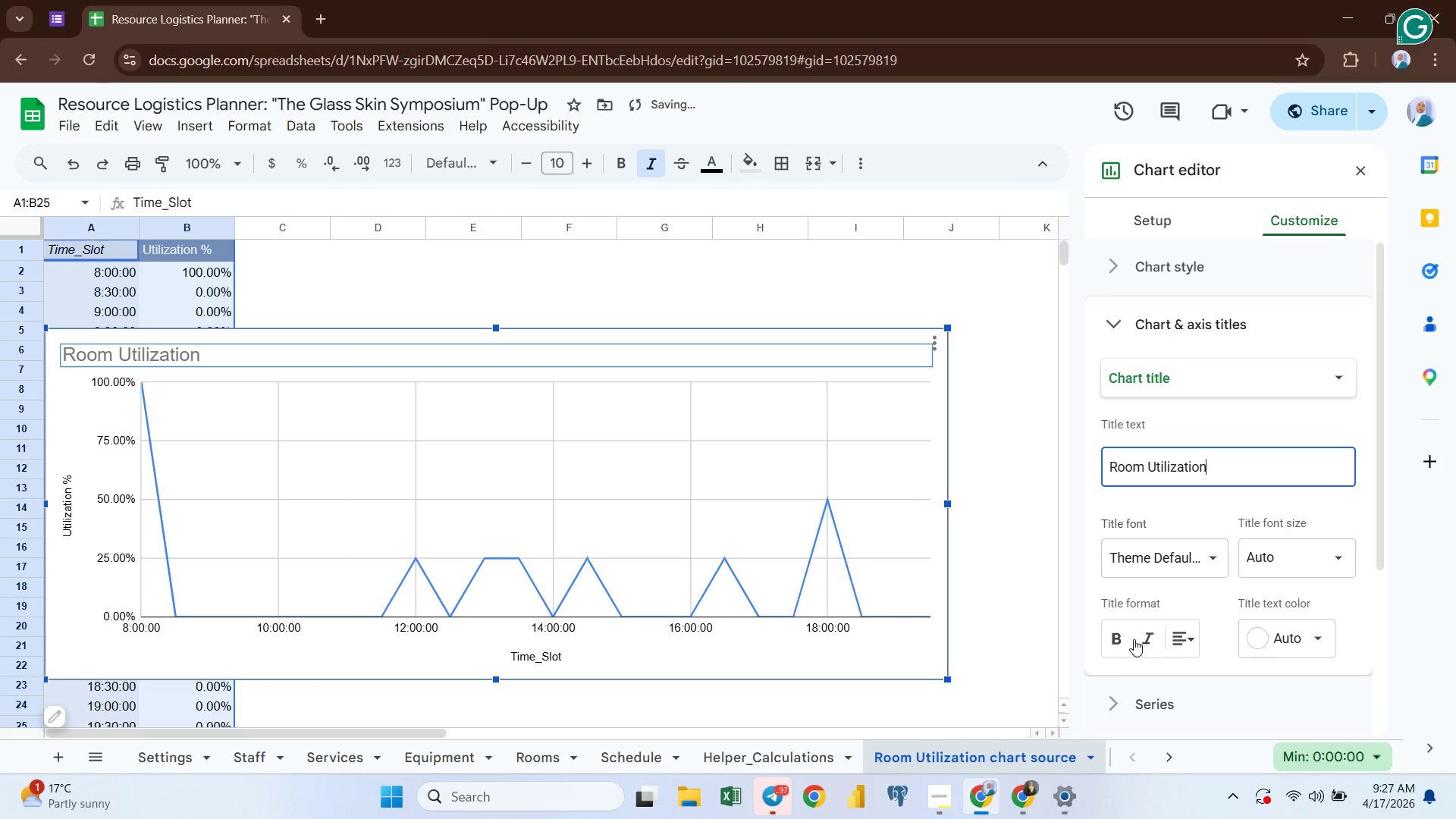 
left_click([1122, 630])
 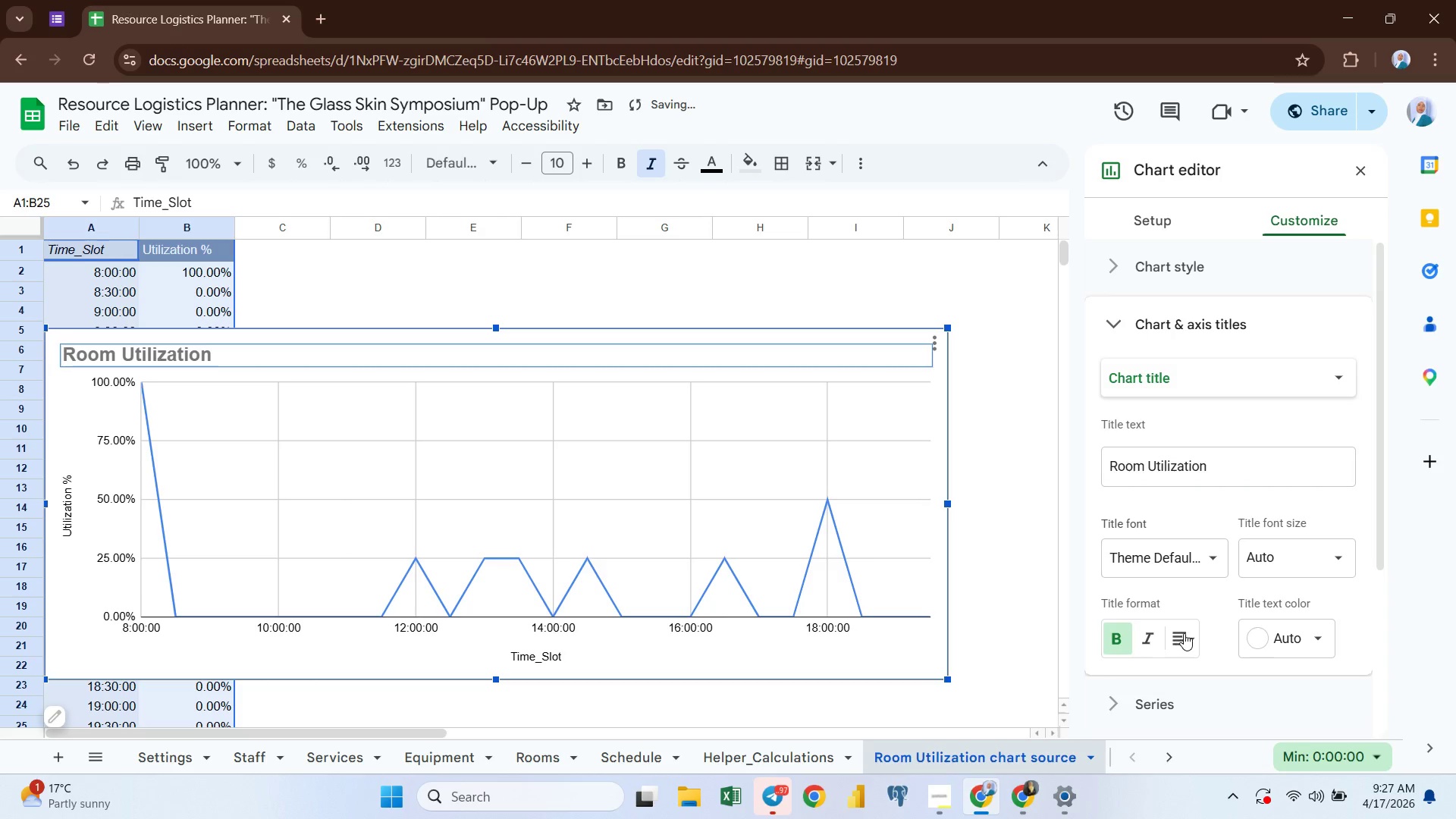 
left_click([1184, 633])
 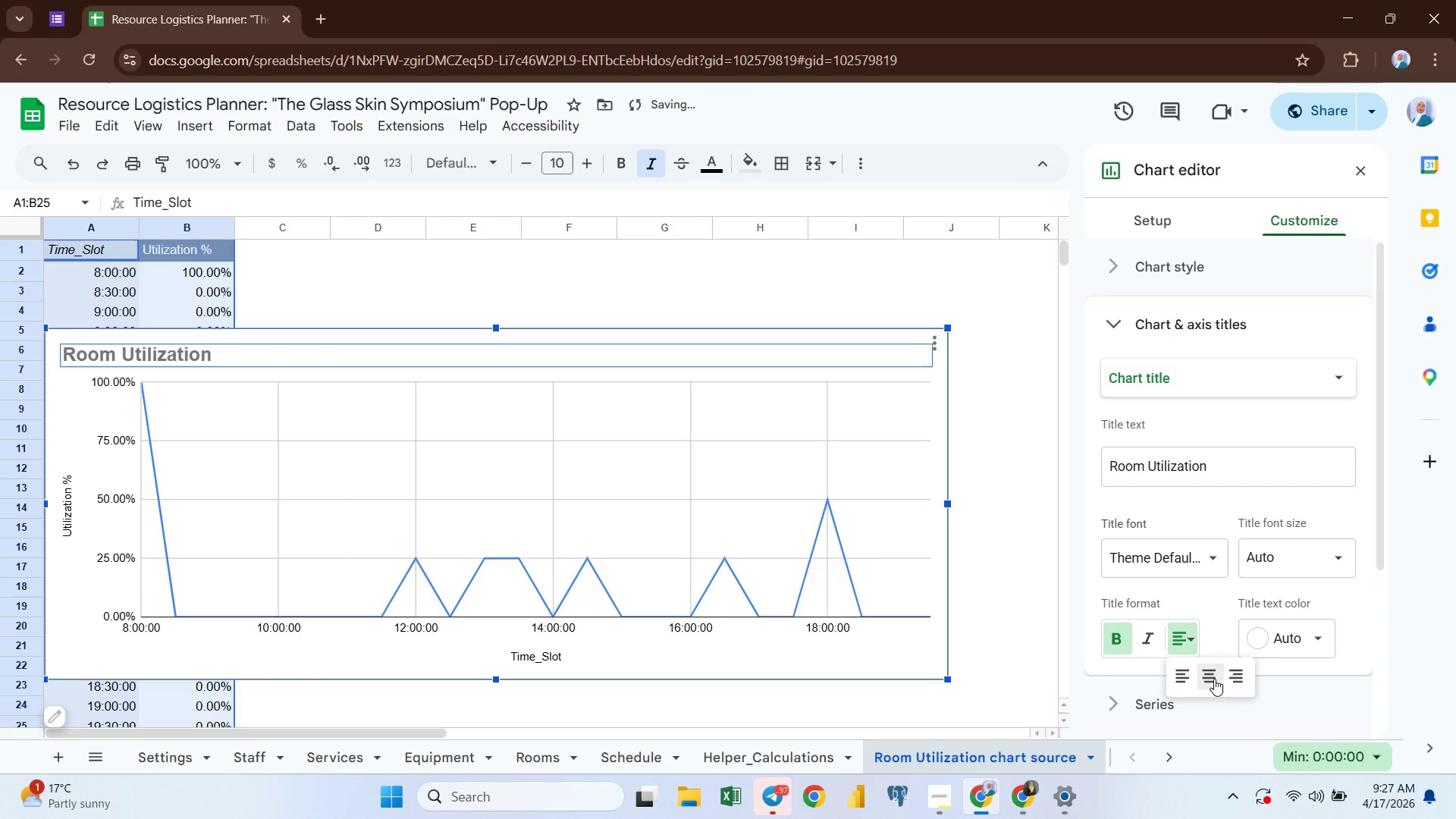 
left_click([1214, 679])
 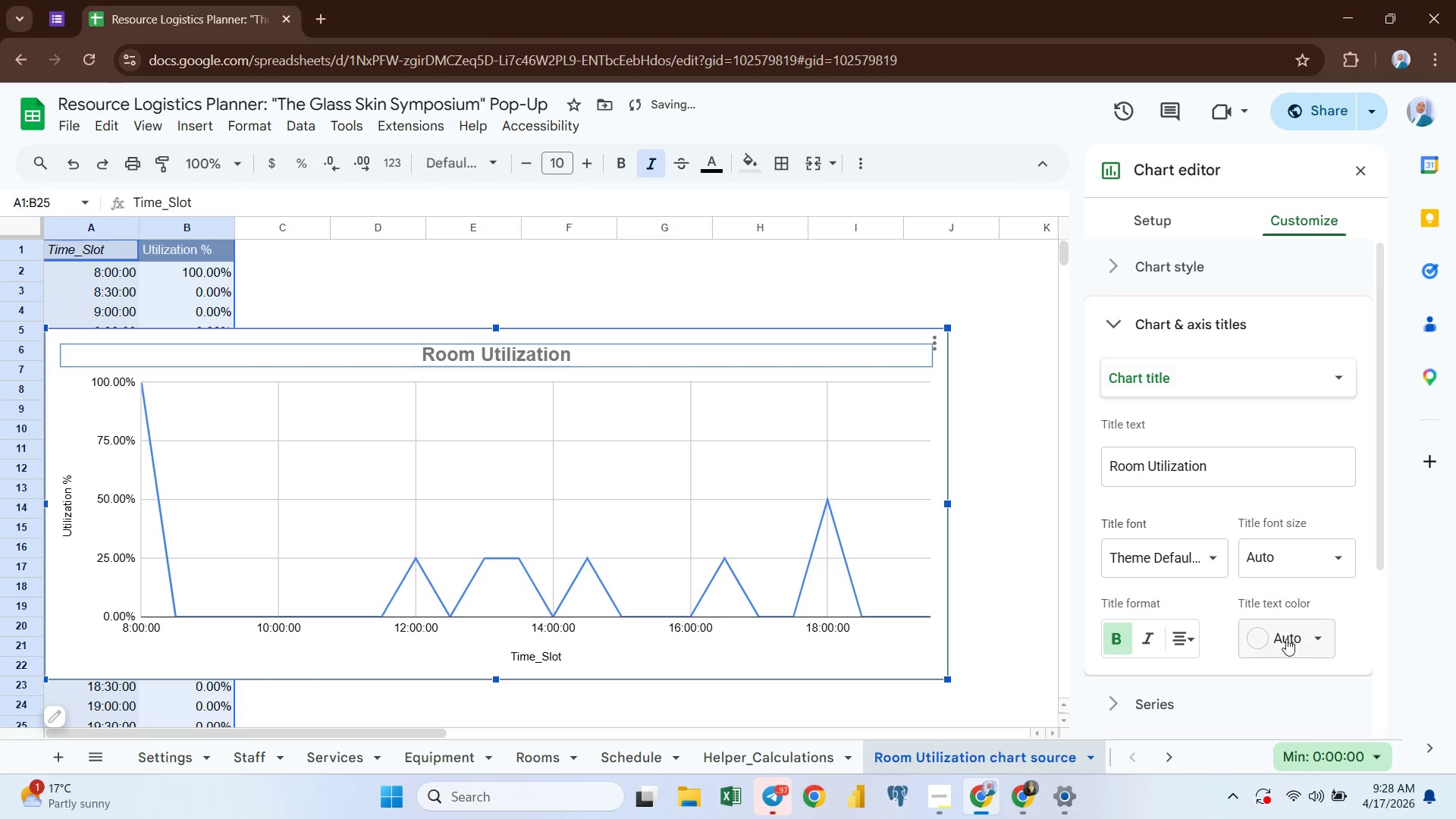 
left_click([1291, 639])
 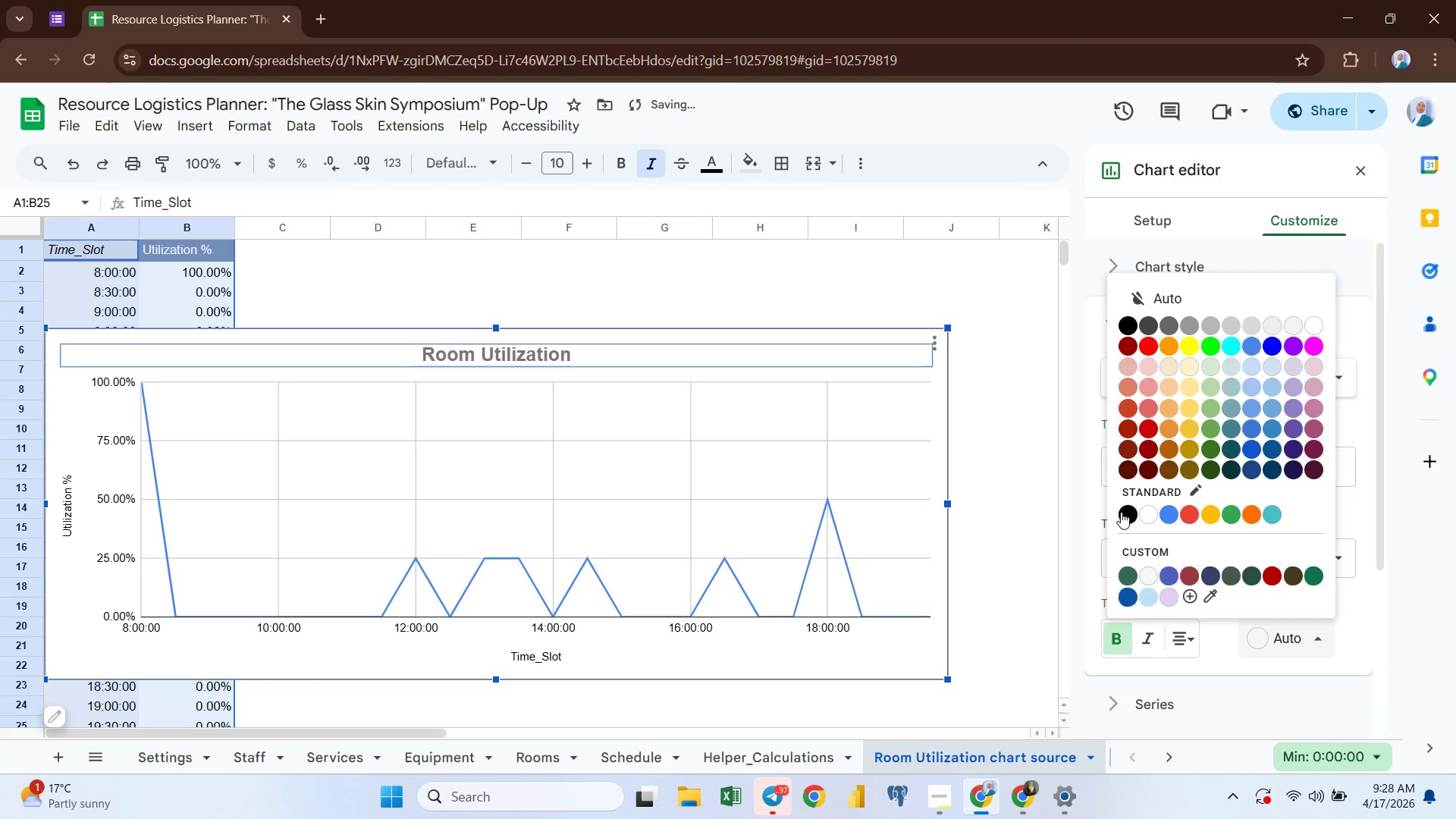 
left_click([1123, 510])
 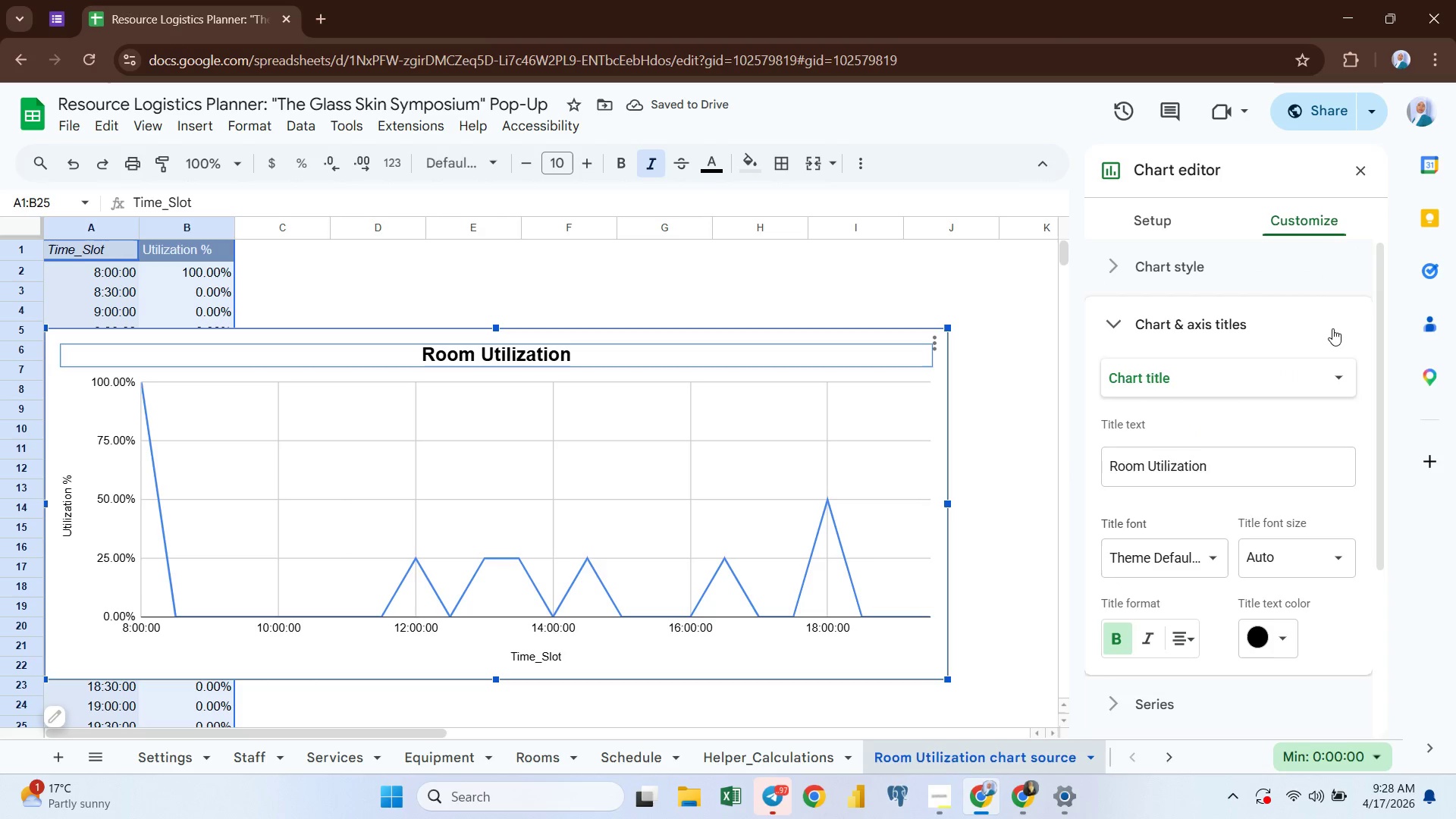 
left_click([1361, 166])
 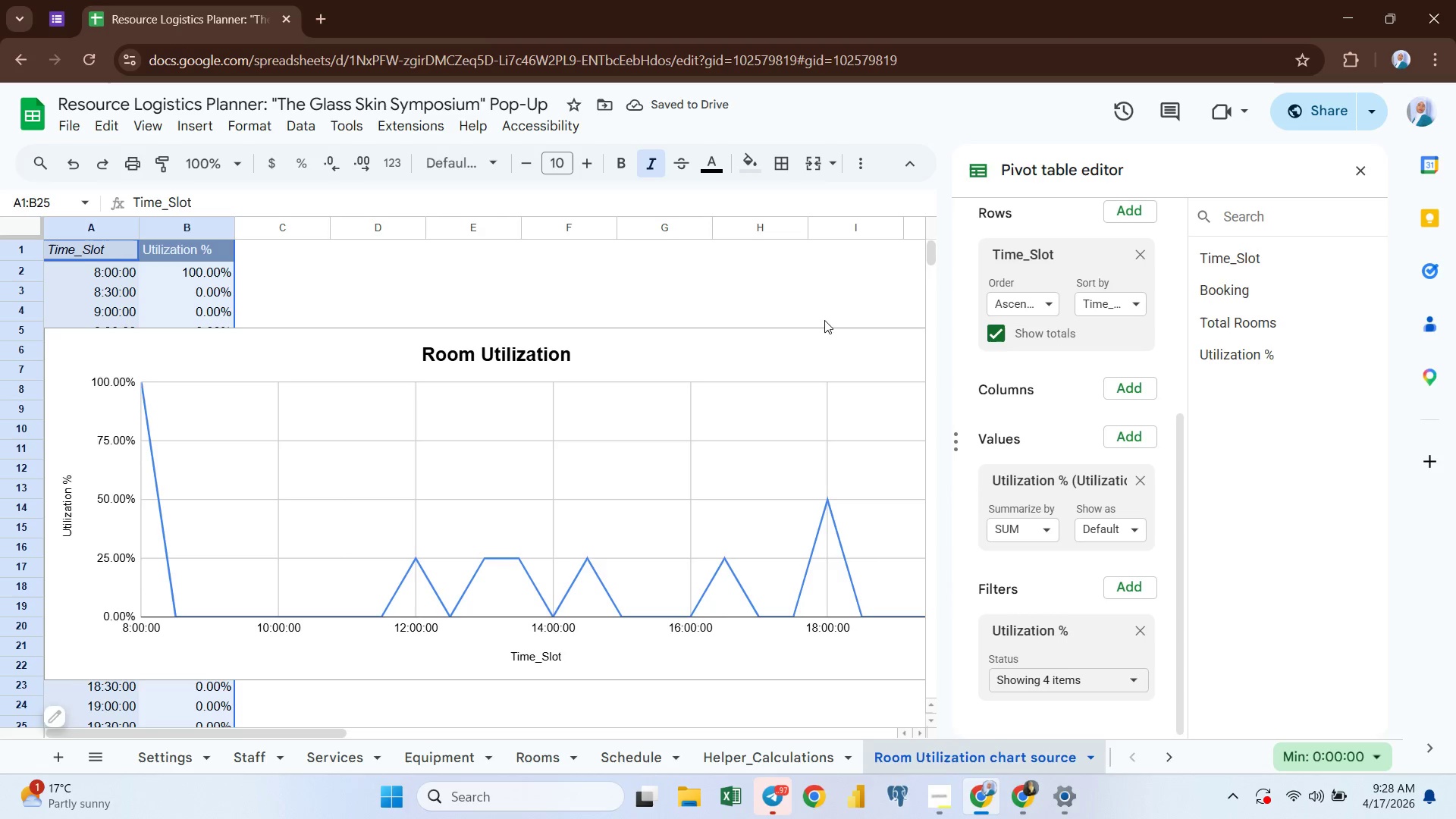 
left_click([820, 341])
 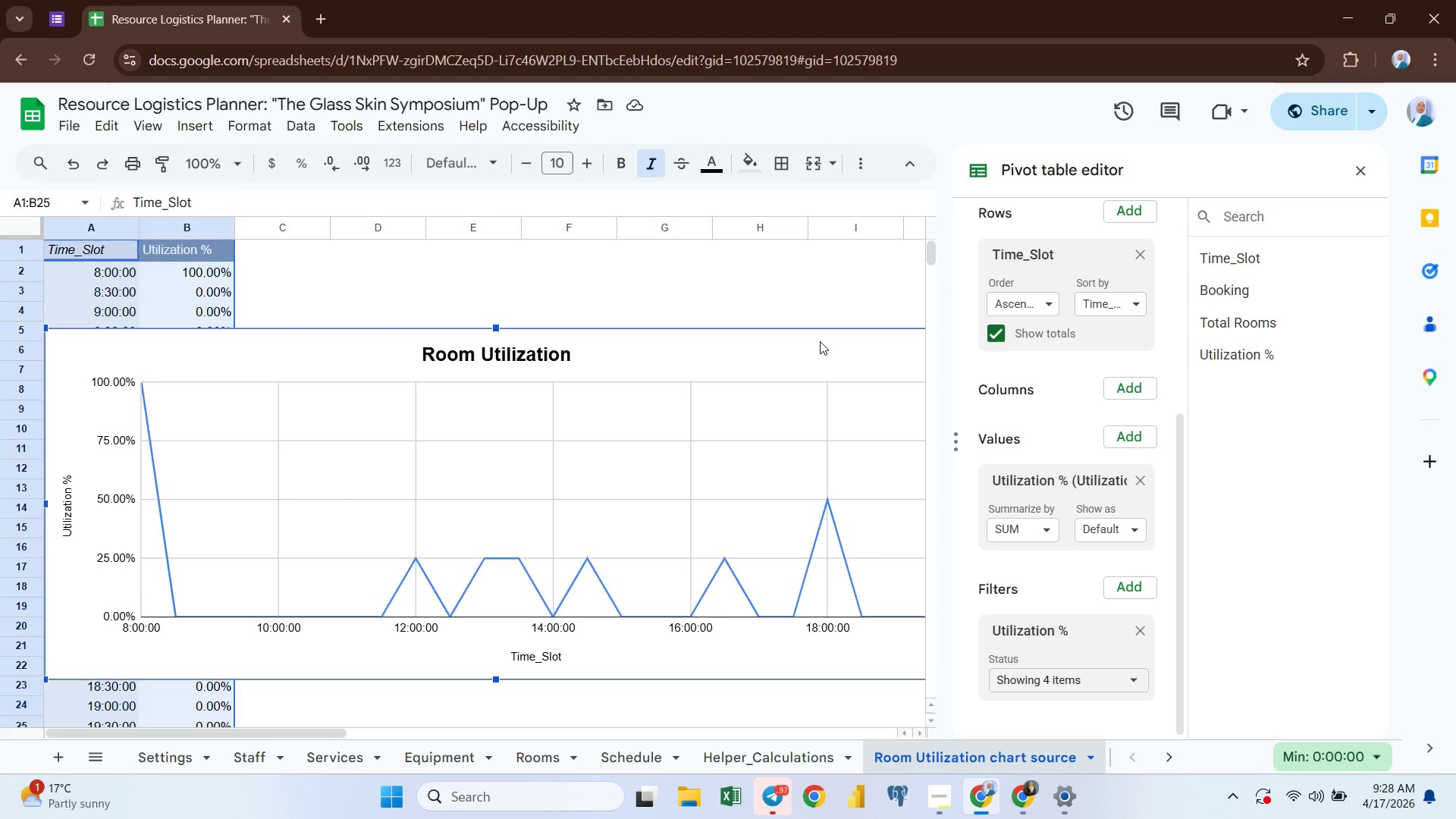 
key(Control+ControlLeft)
 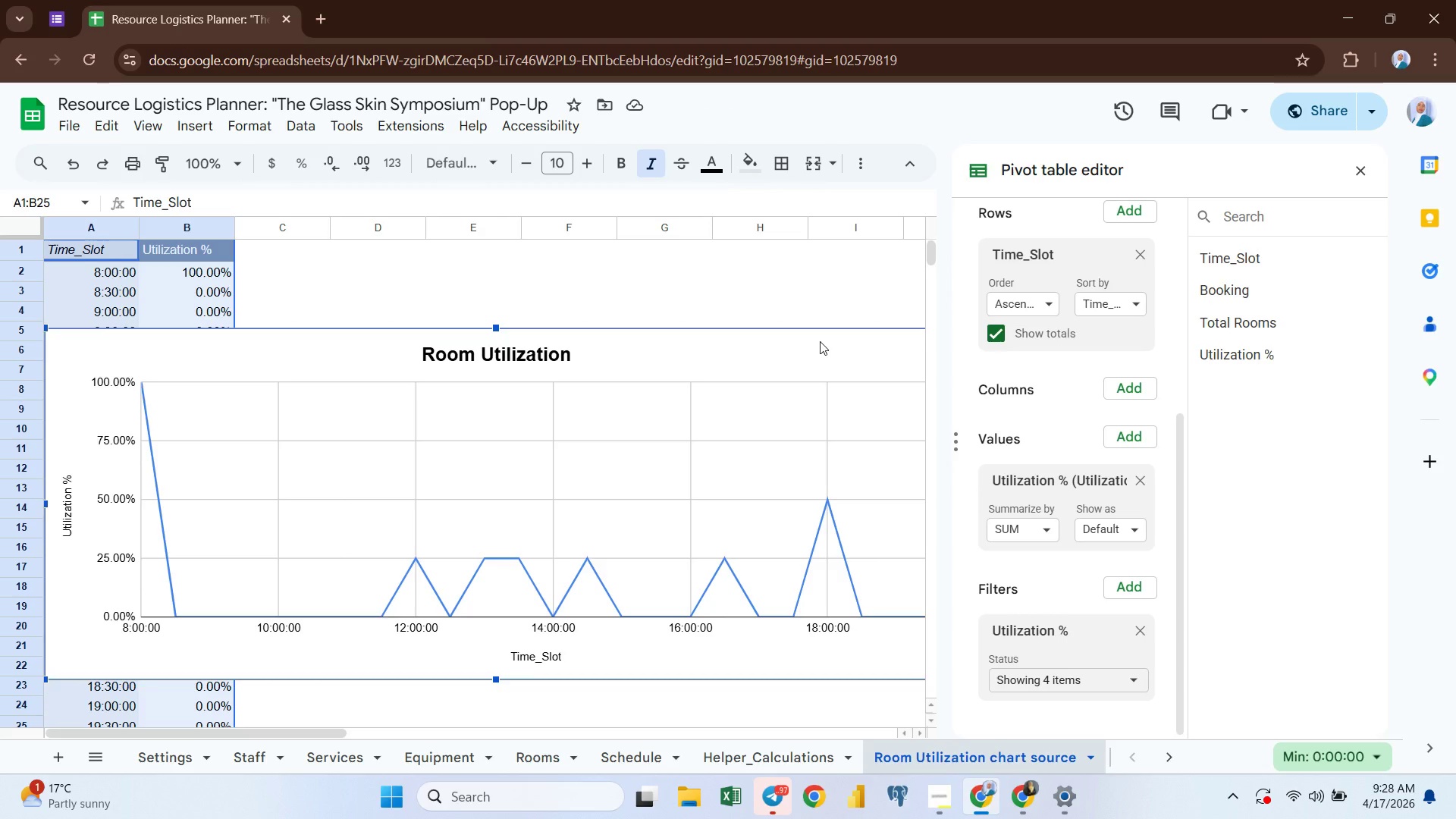 
key(Control+C)
 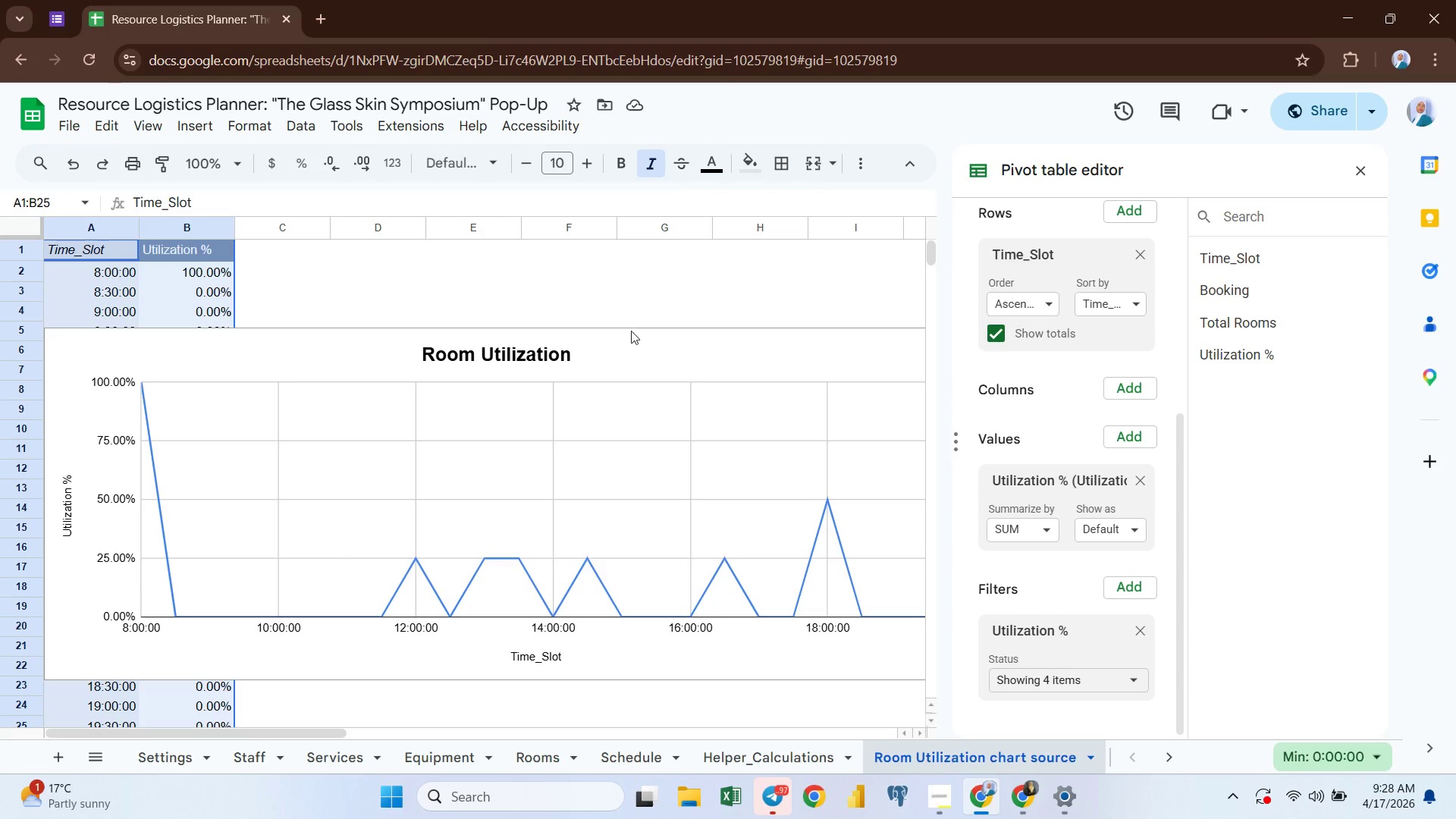 
left_click([639, 242])
 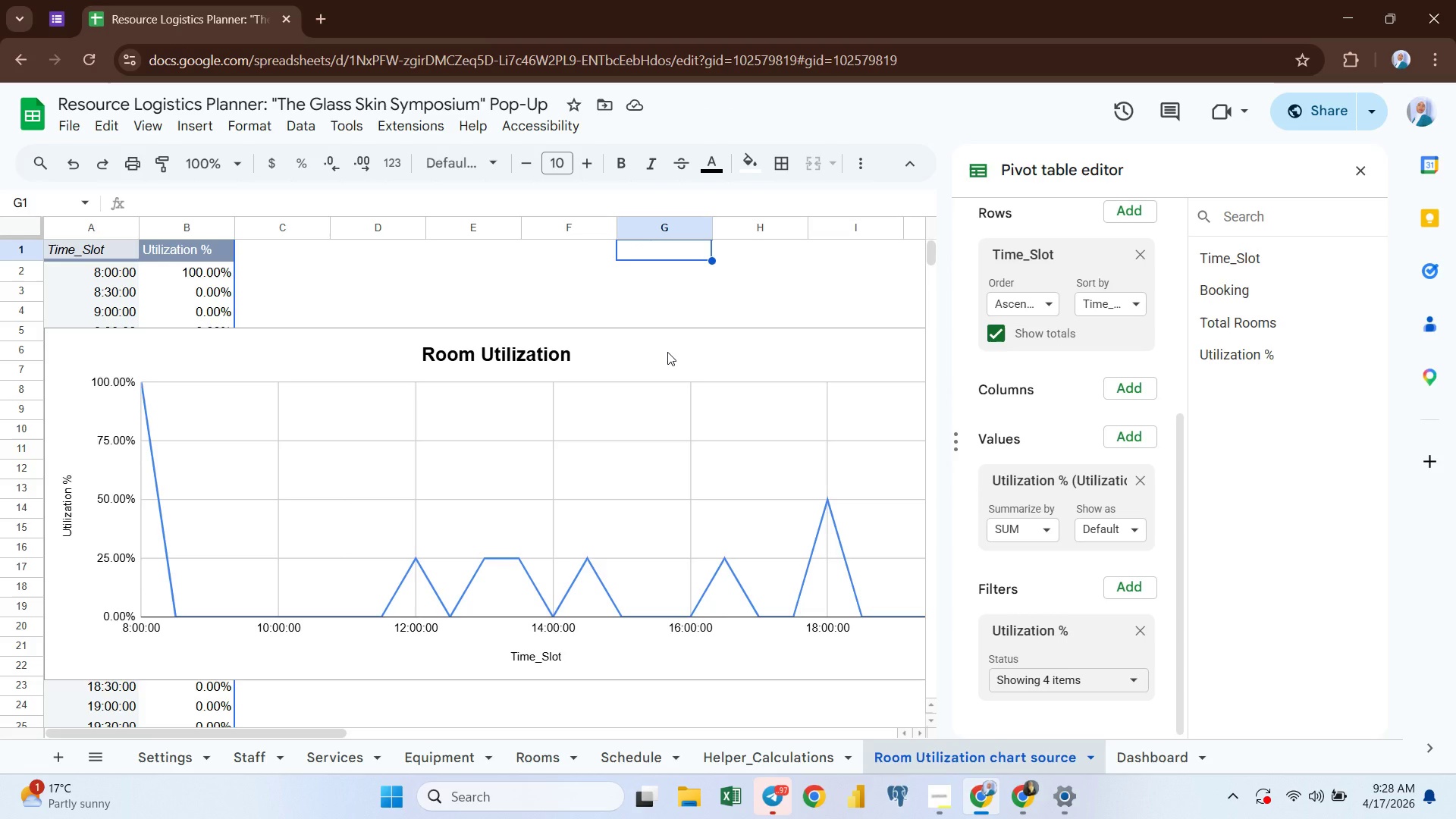 
left_click([667, 352])
 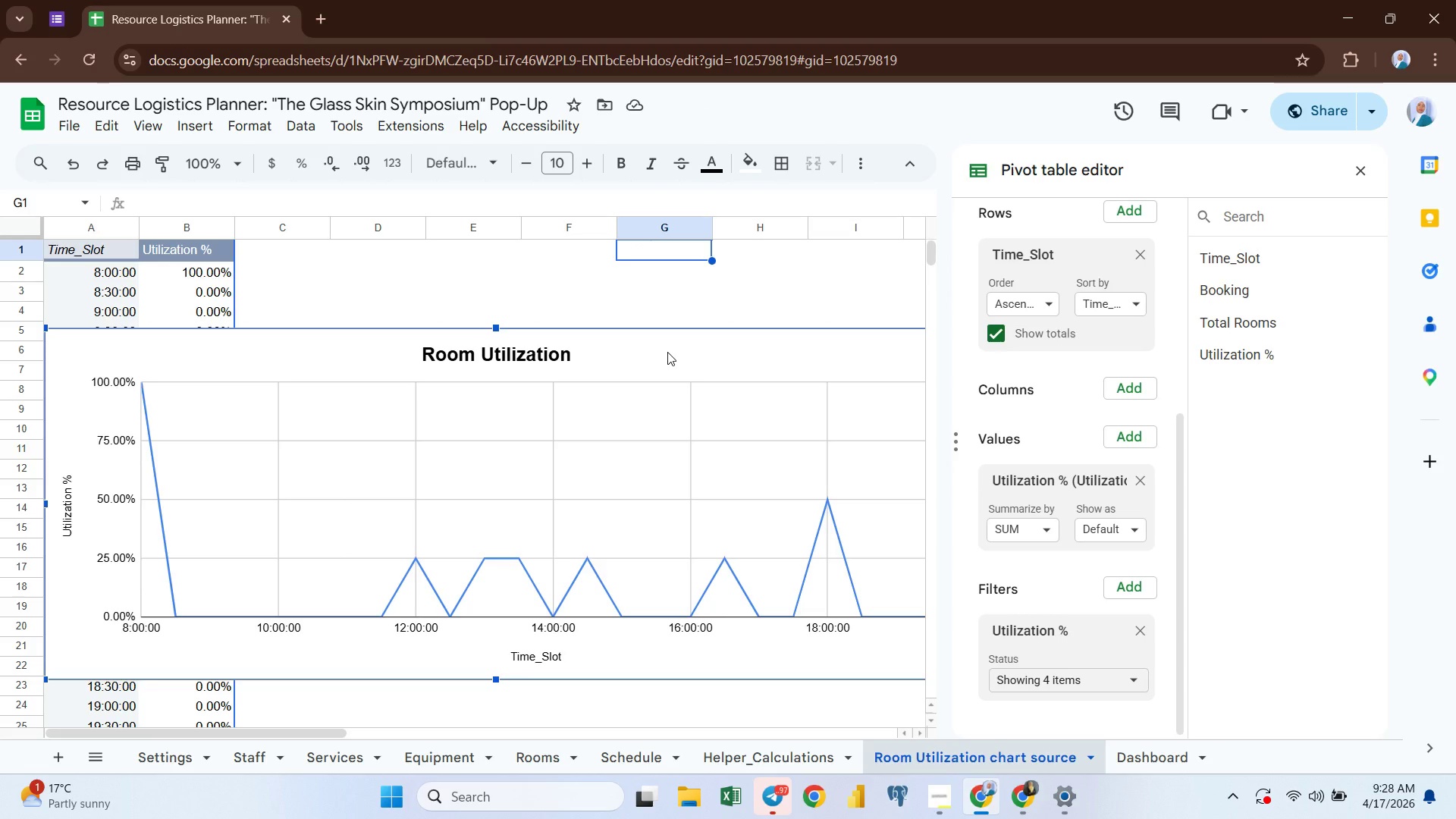 
key(Control+C)
 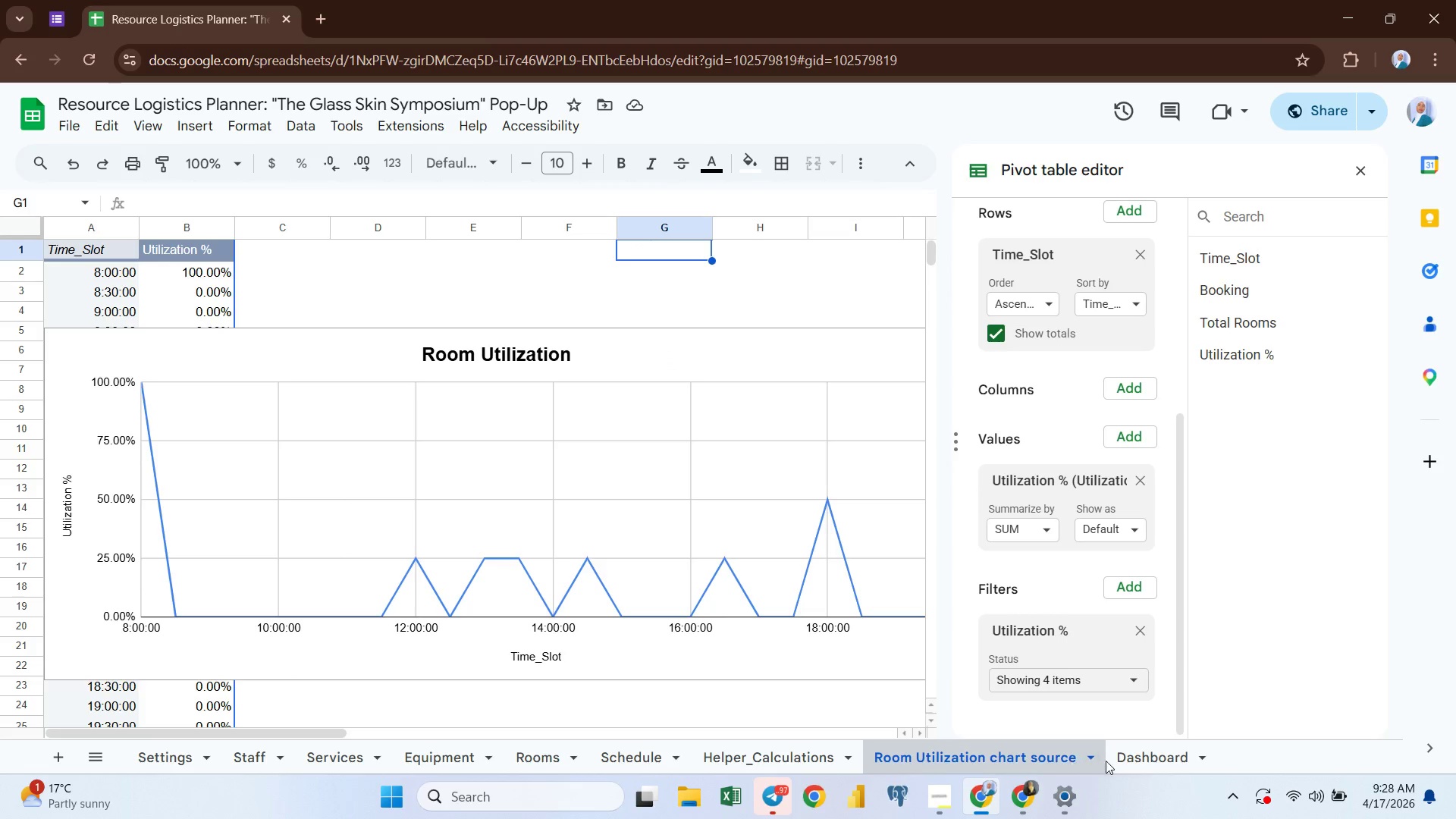 
left_click([1141, 757])
 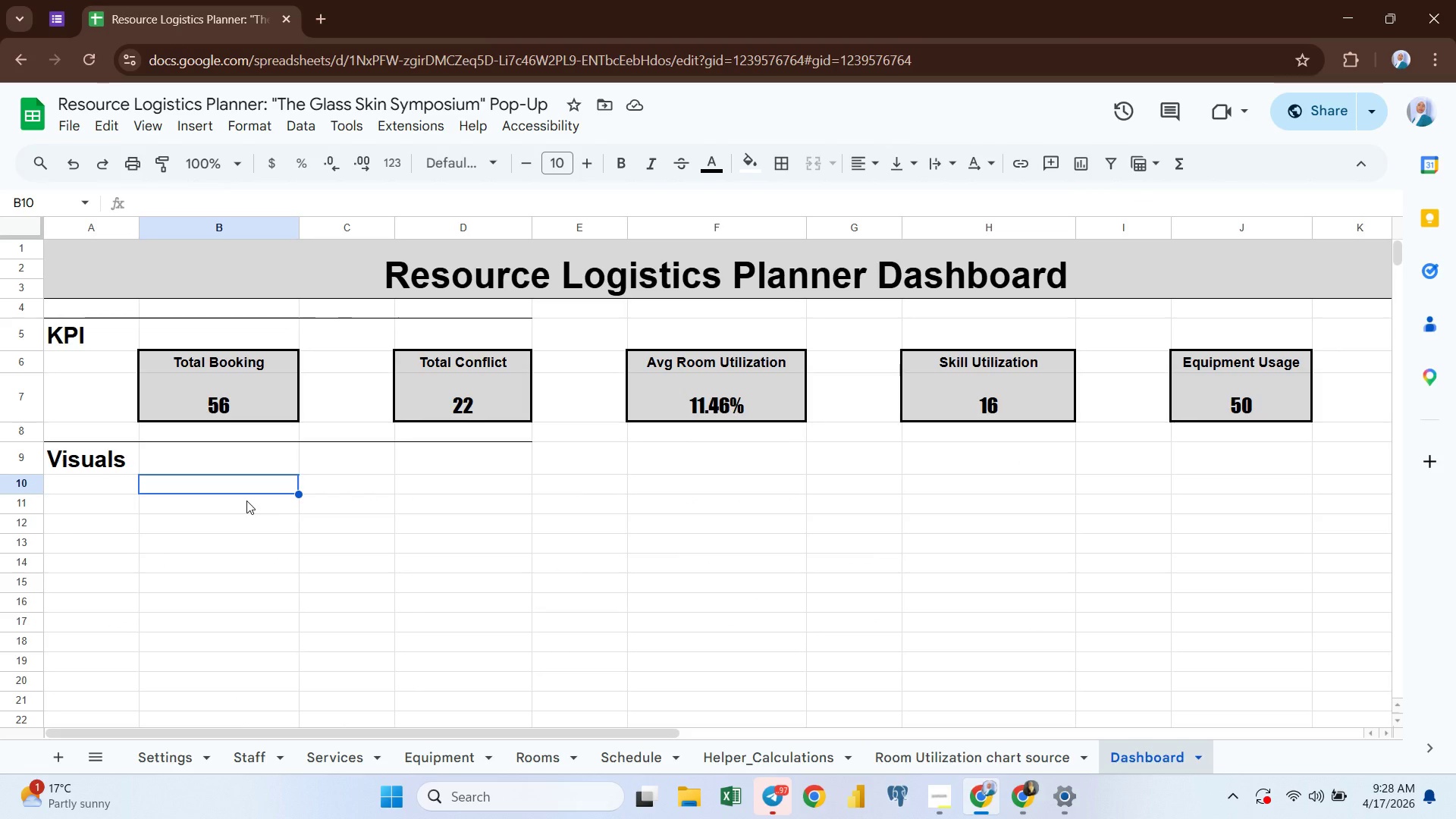 
key(Control+ControlLeft)
 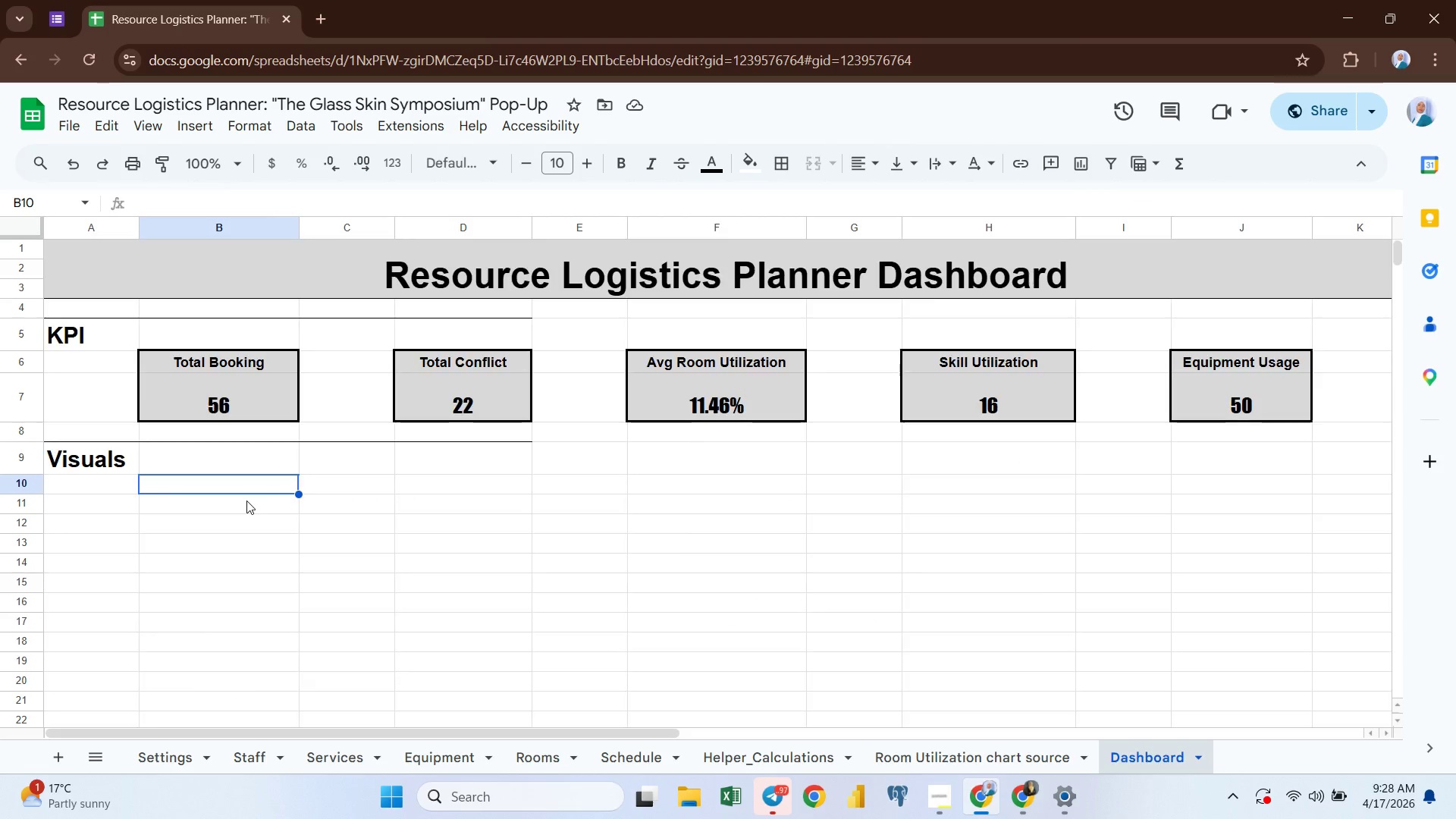 
key(Control+V)
 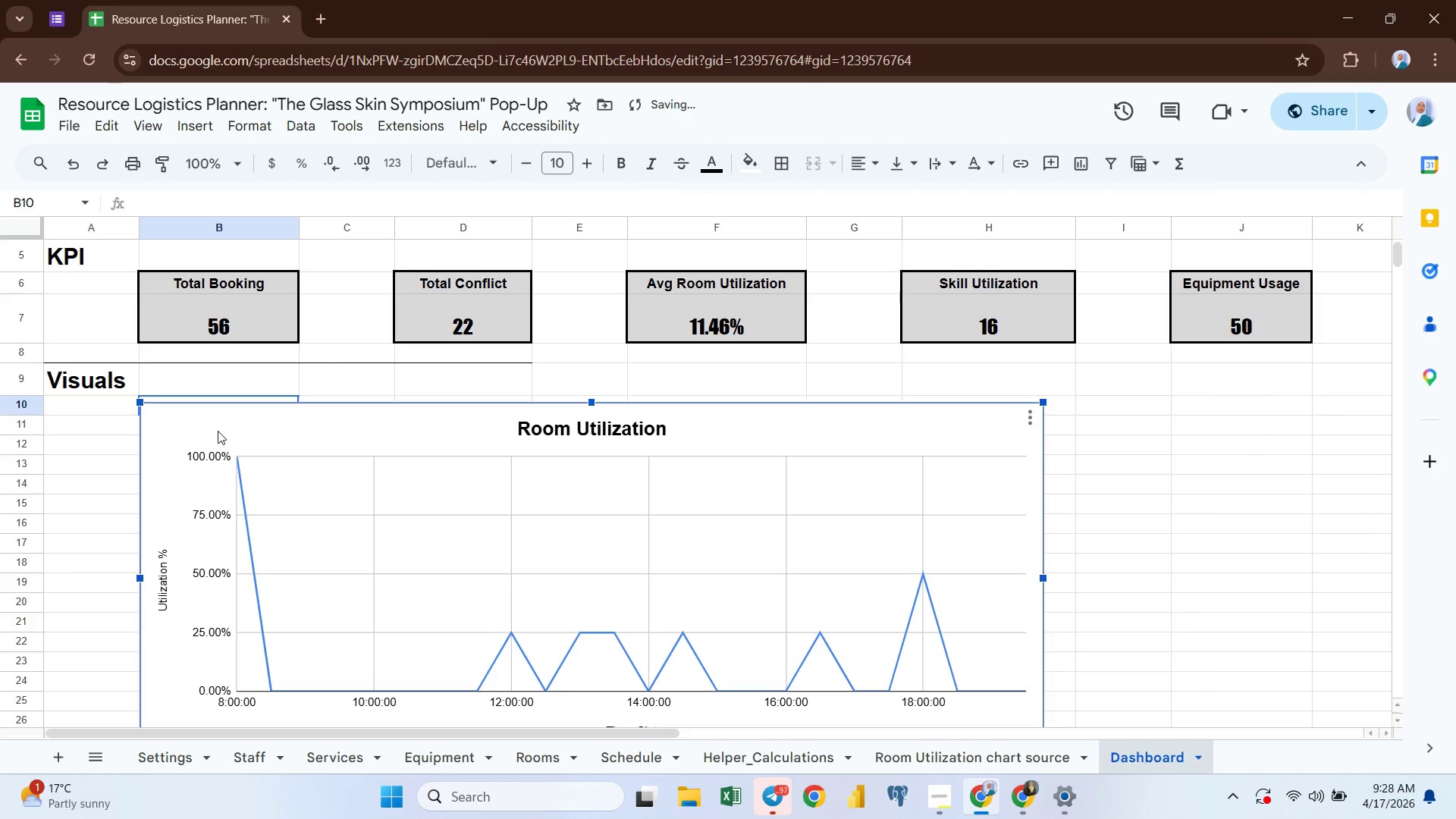 
left_click_drag(start_coordinate=[218, 431], to_coordinate=[213, 421])
 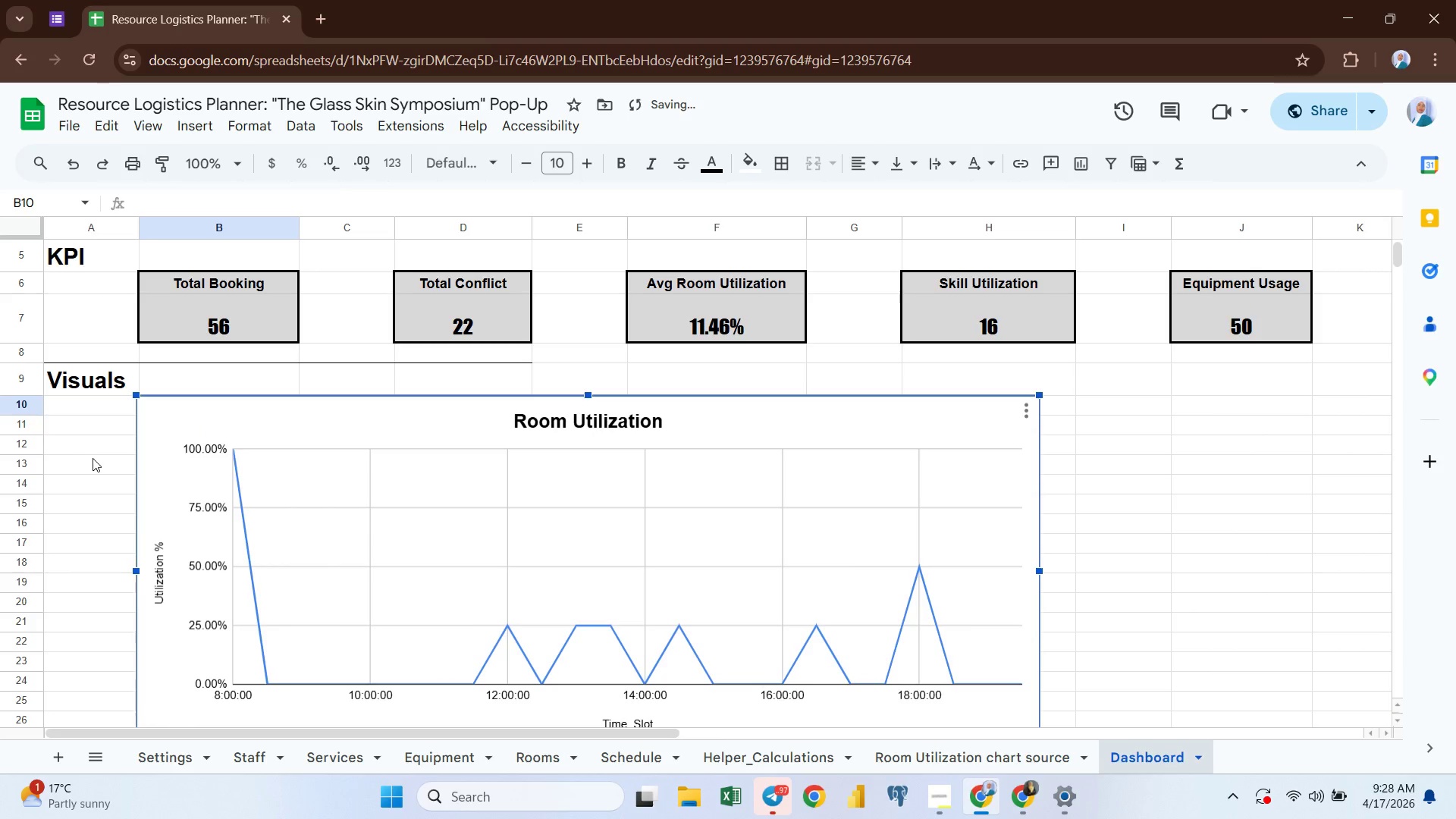 
left_click([93, 458])
 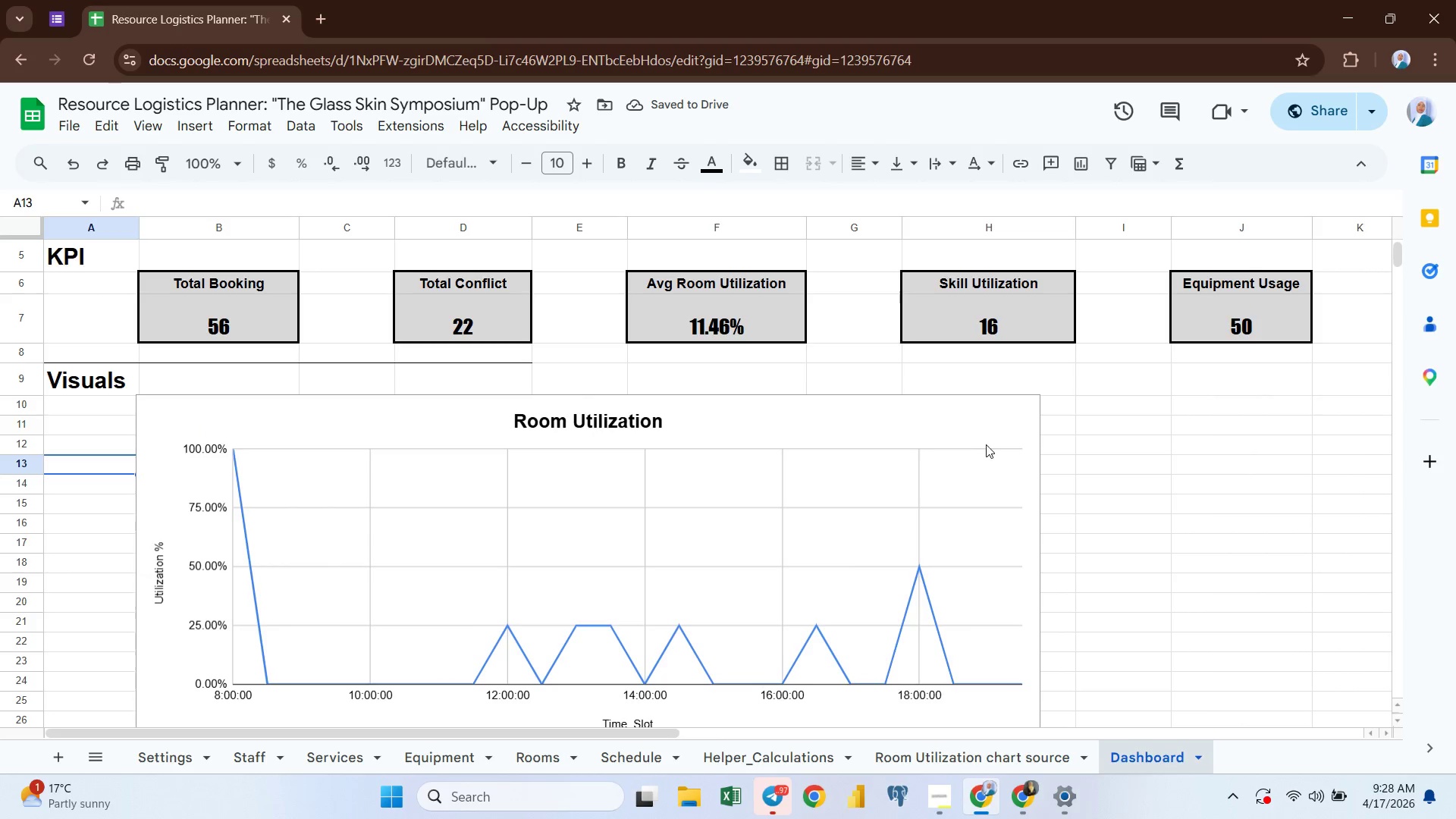 
left_click([996, 434])
 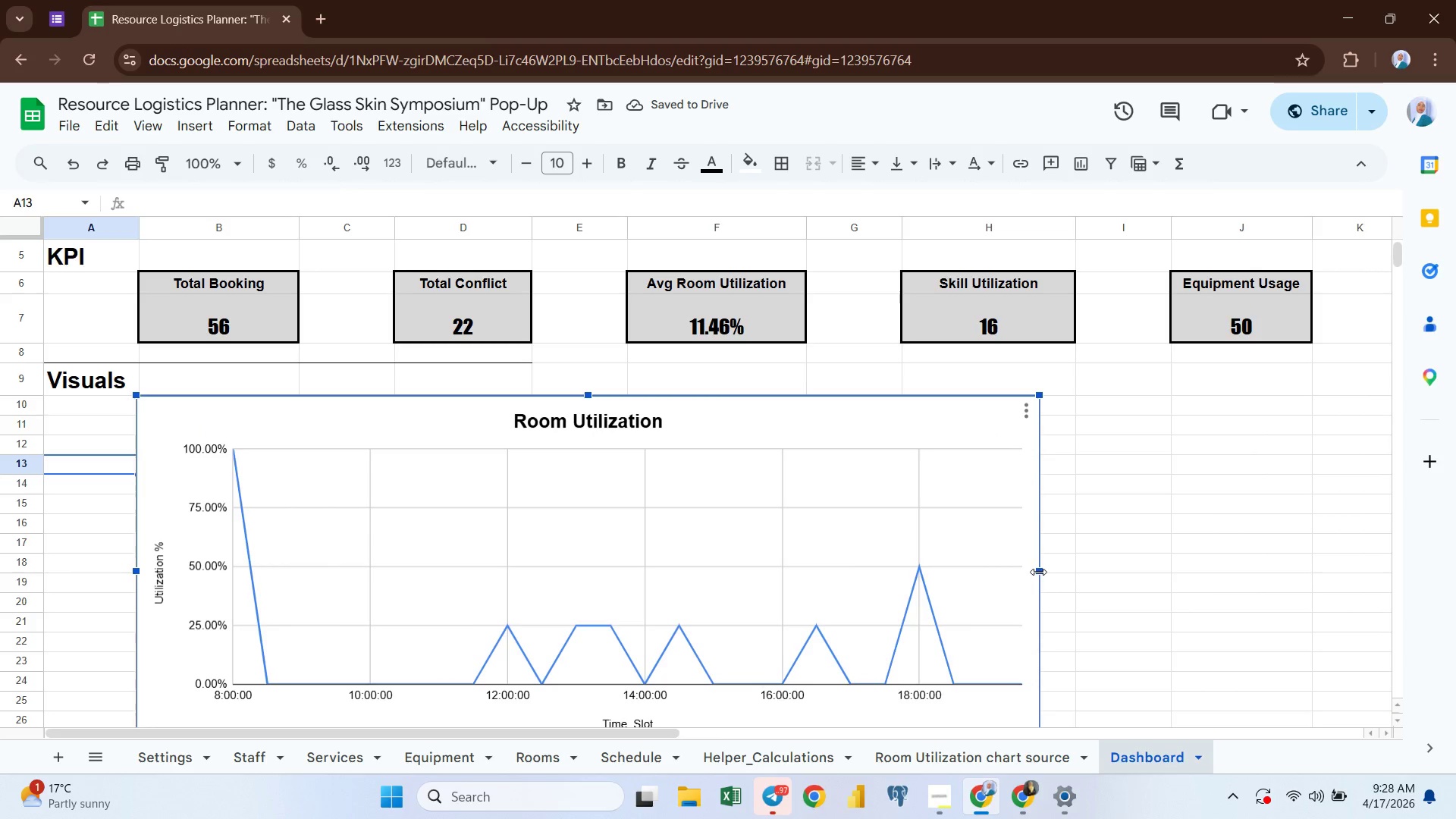 
left_click_drag(start_coordinate=[1038, 570], to_coordinate=[807, 576])
 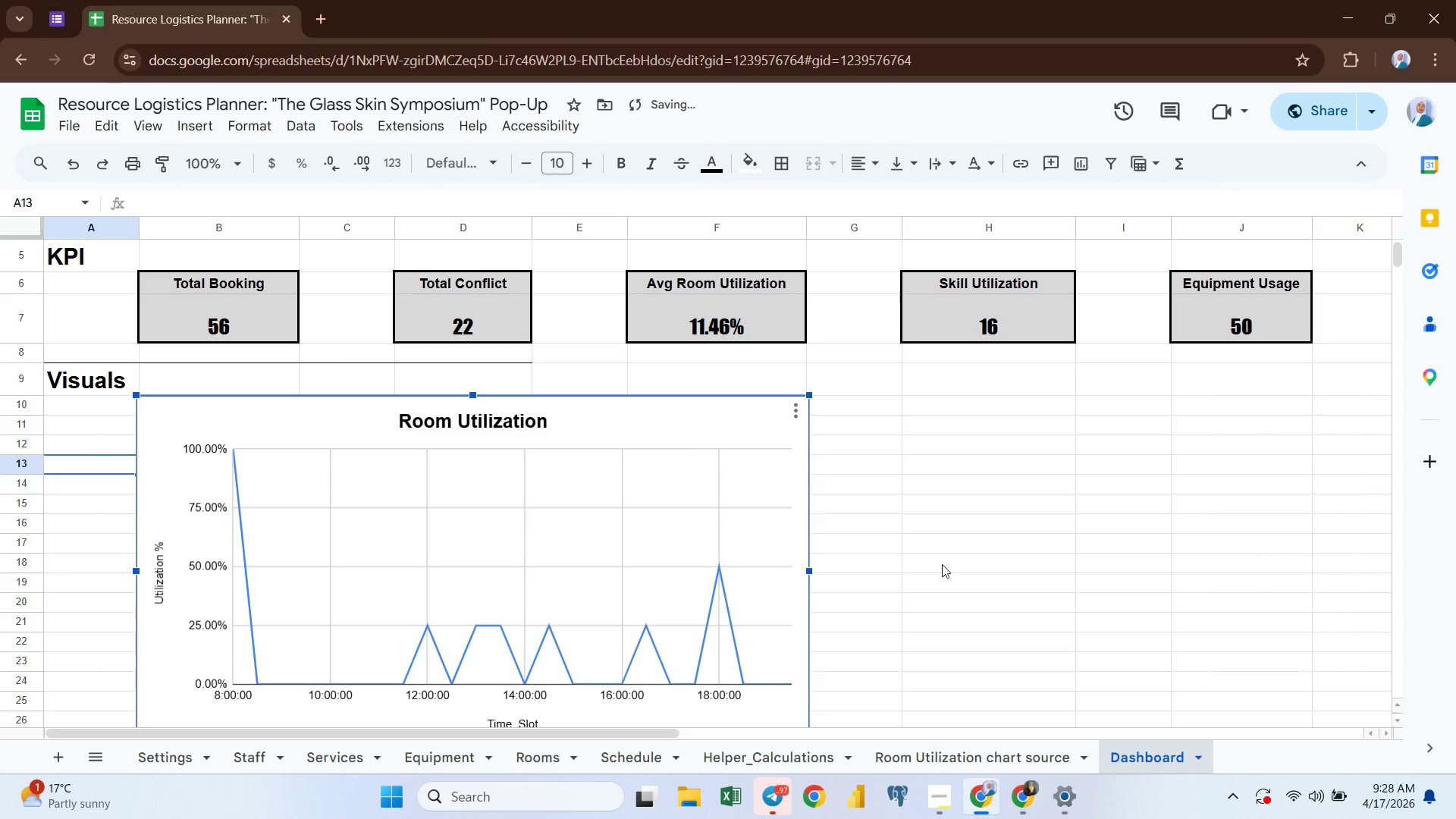 
left_click([942, 564])
 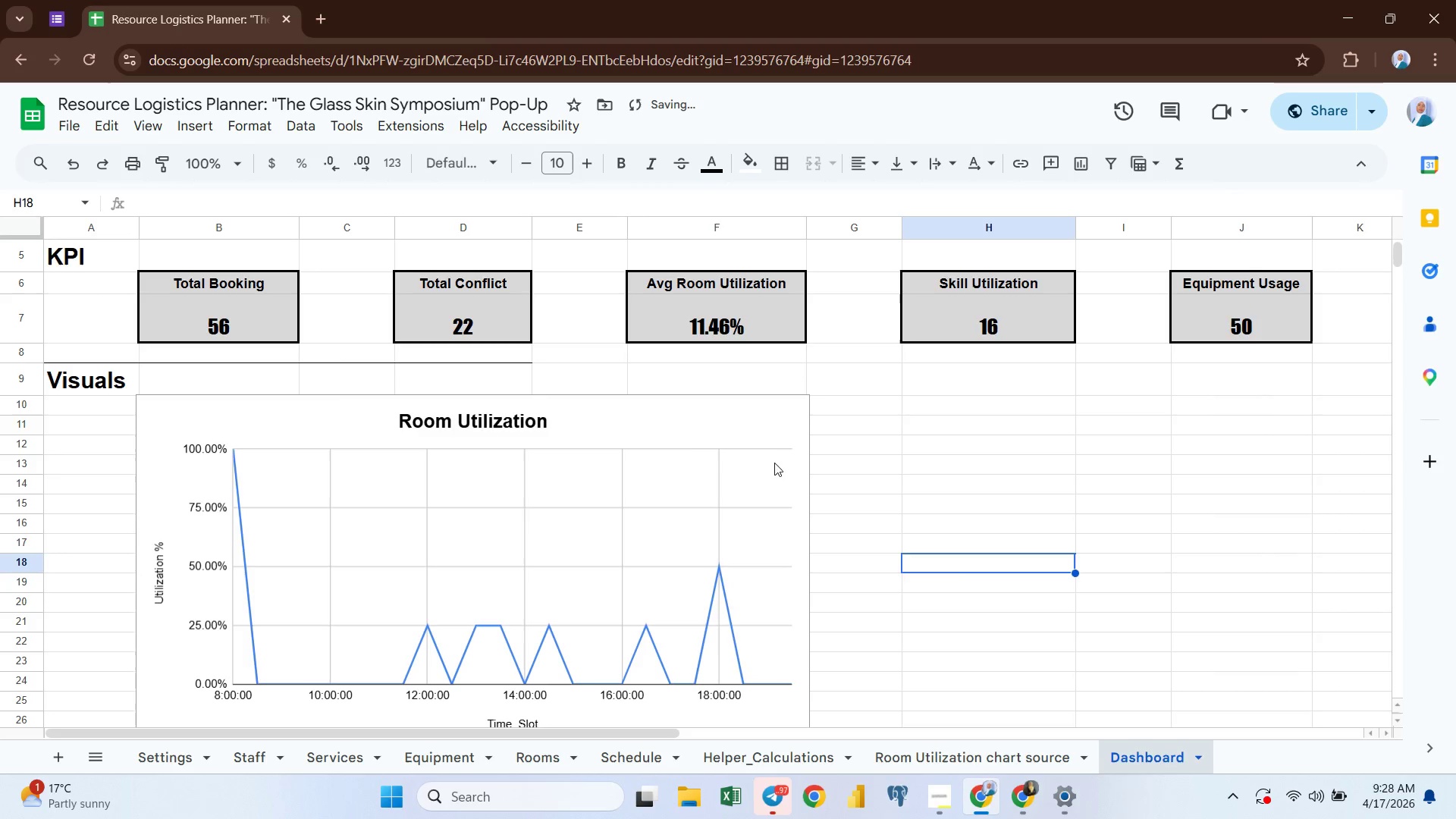 
left_click([761, 417])
 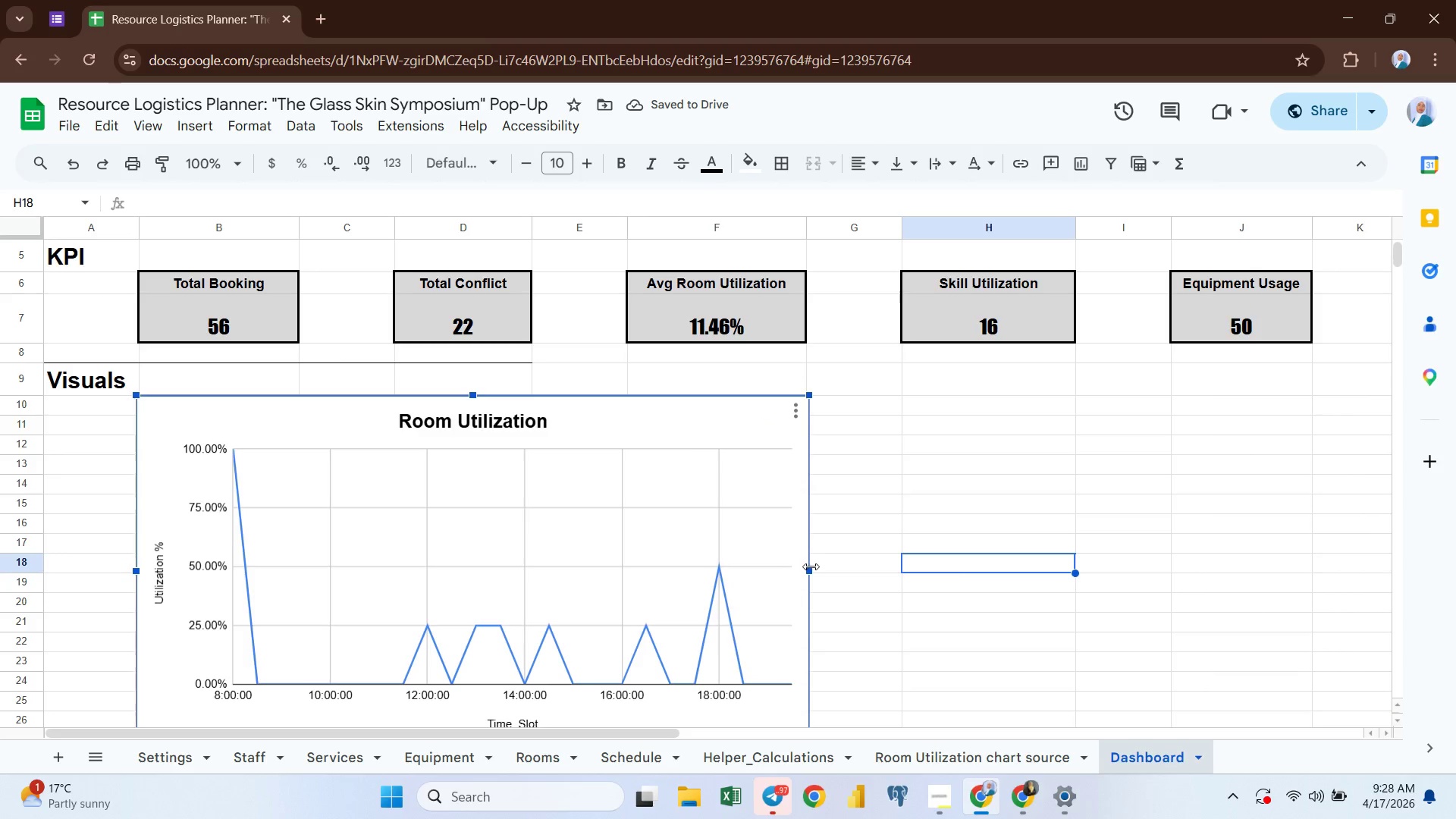 
left_click_drag(start_coordinate=[811, 566], to_coordinate=[805, 563])
 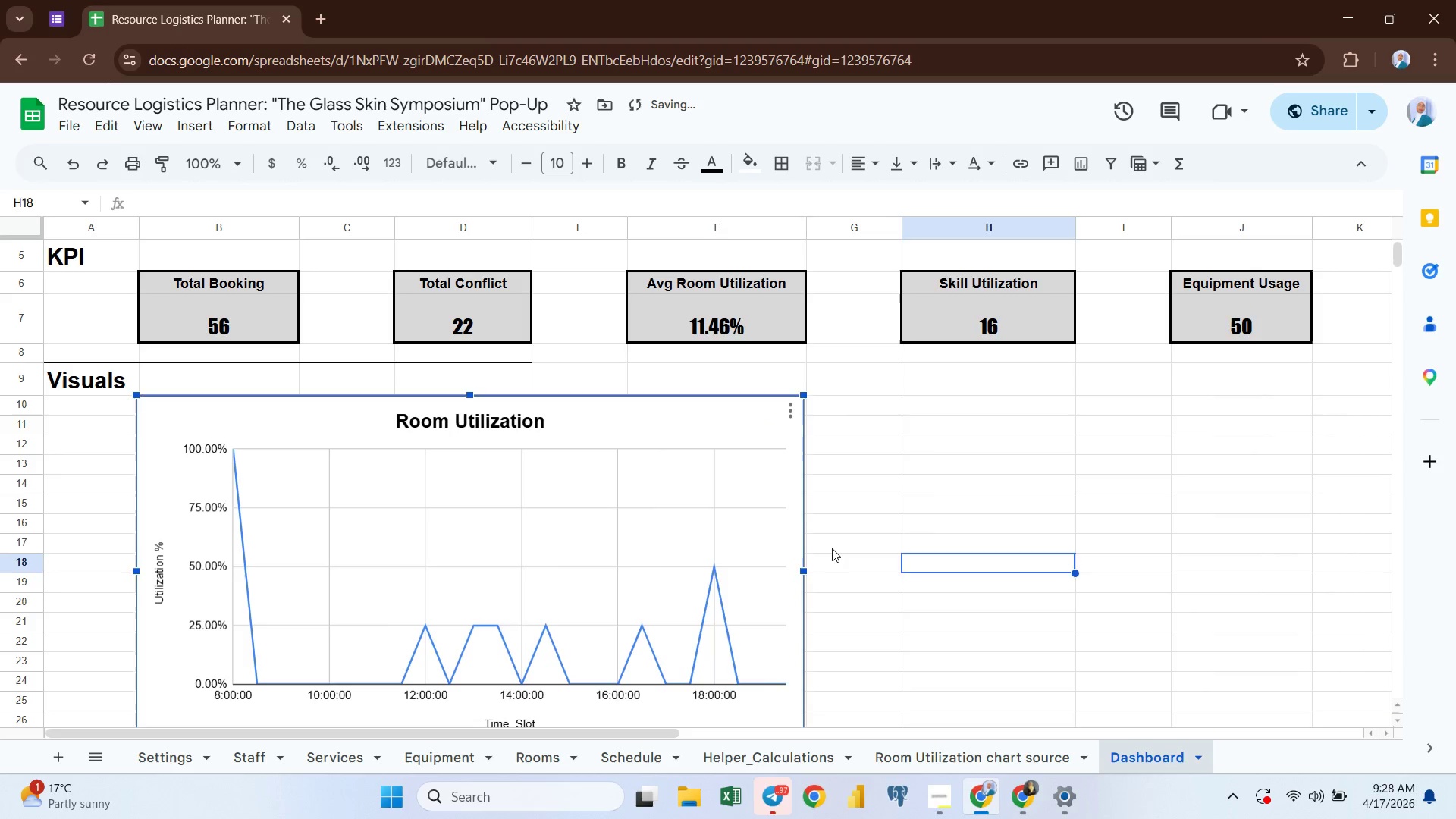 
left_click([832, 548])
 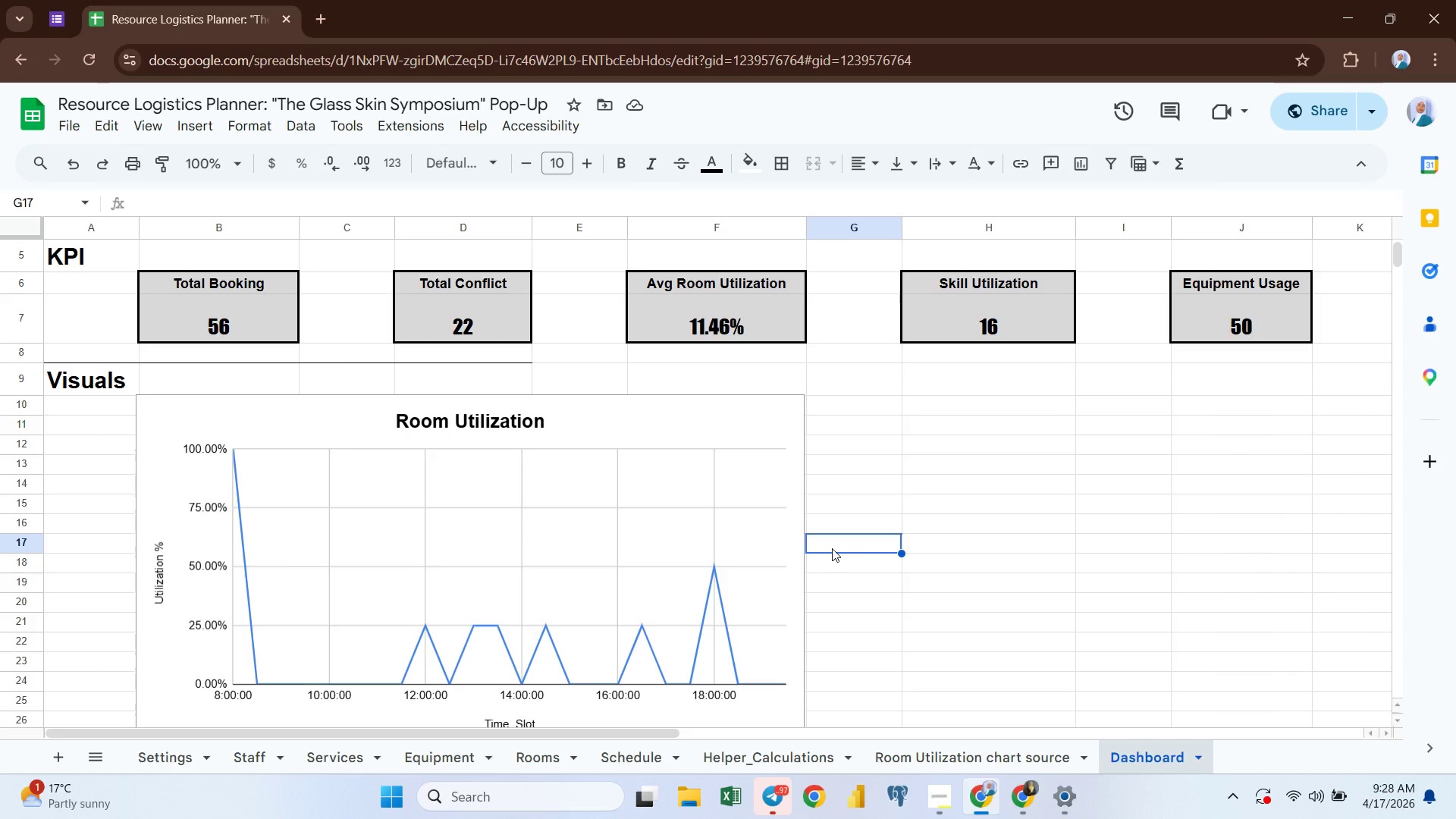 
wait(12.34)
 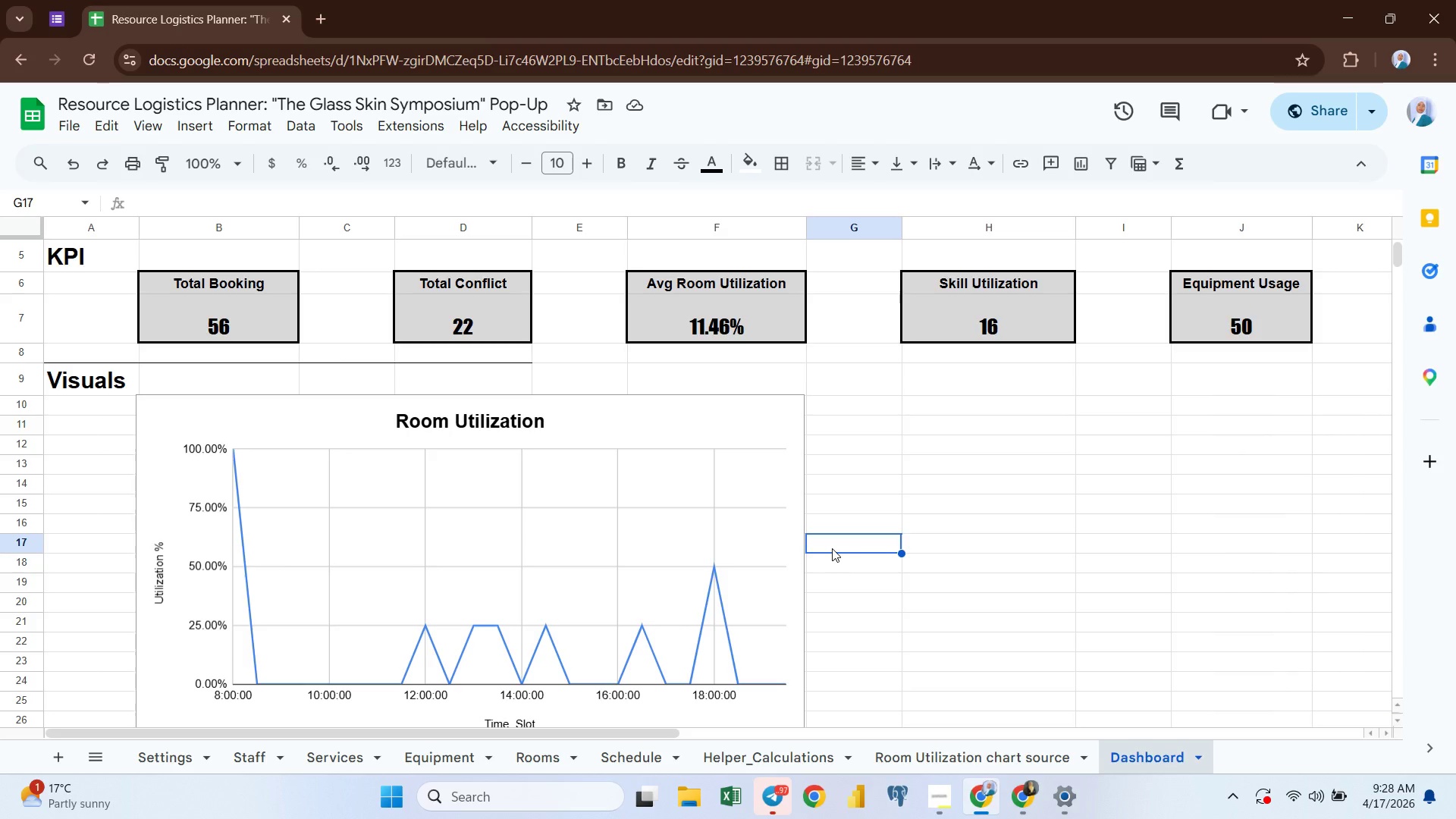 
left_click([961, 753])
 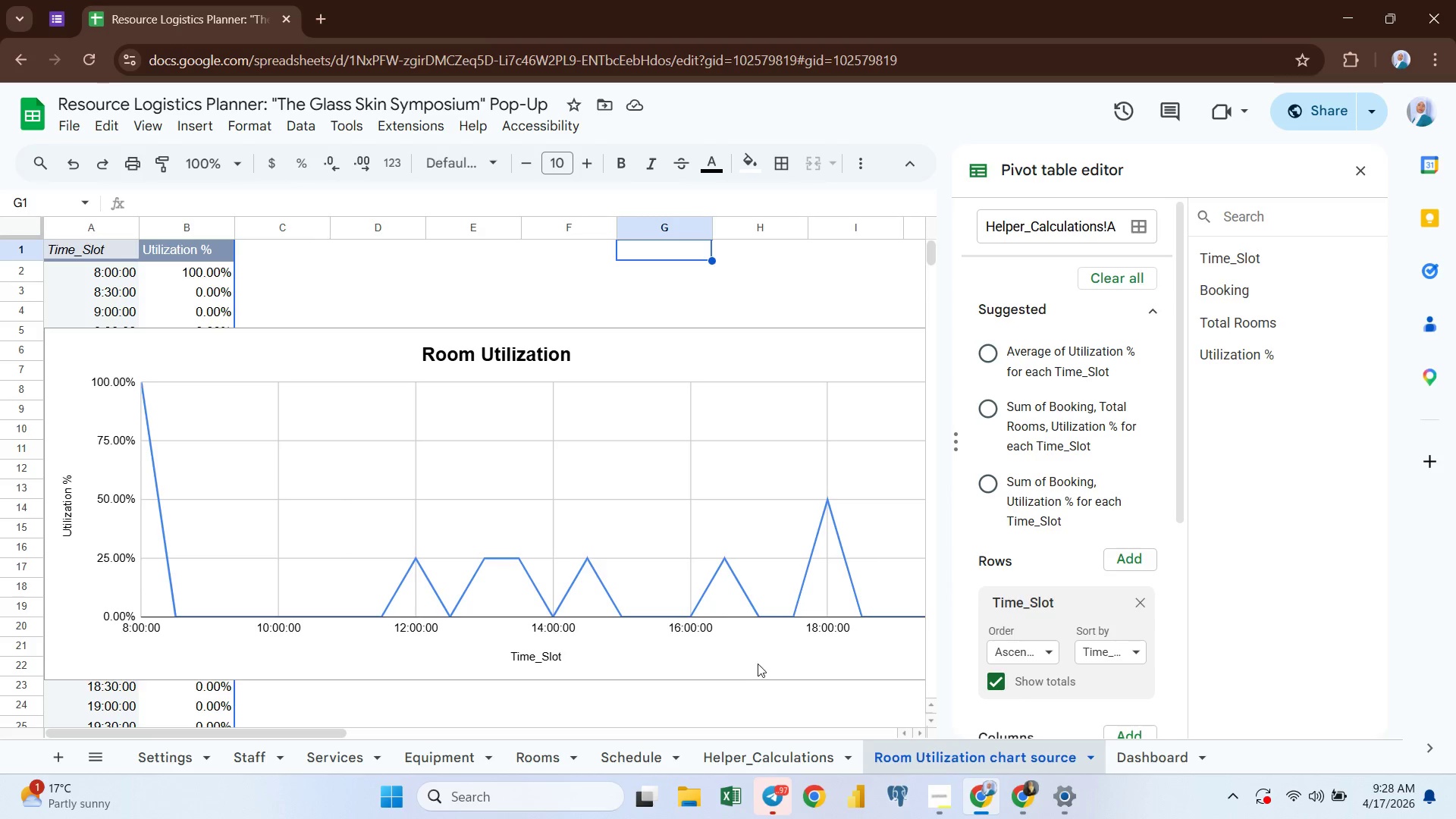 
left_click([746, 753])
 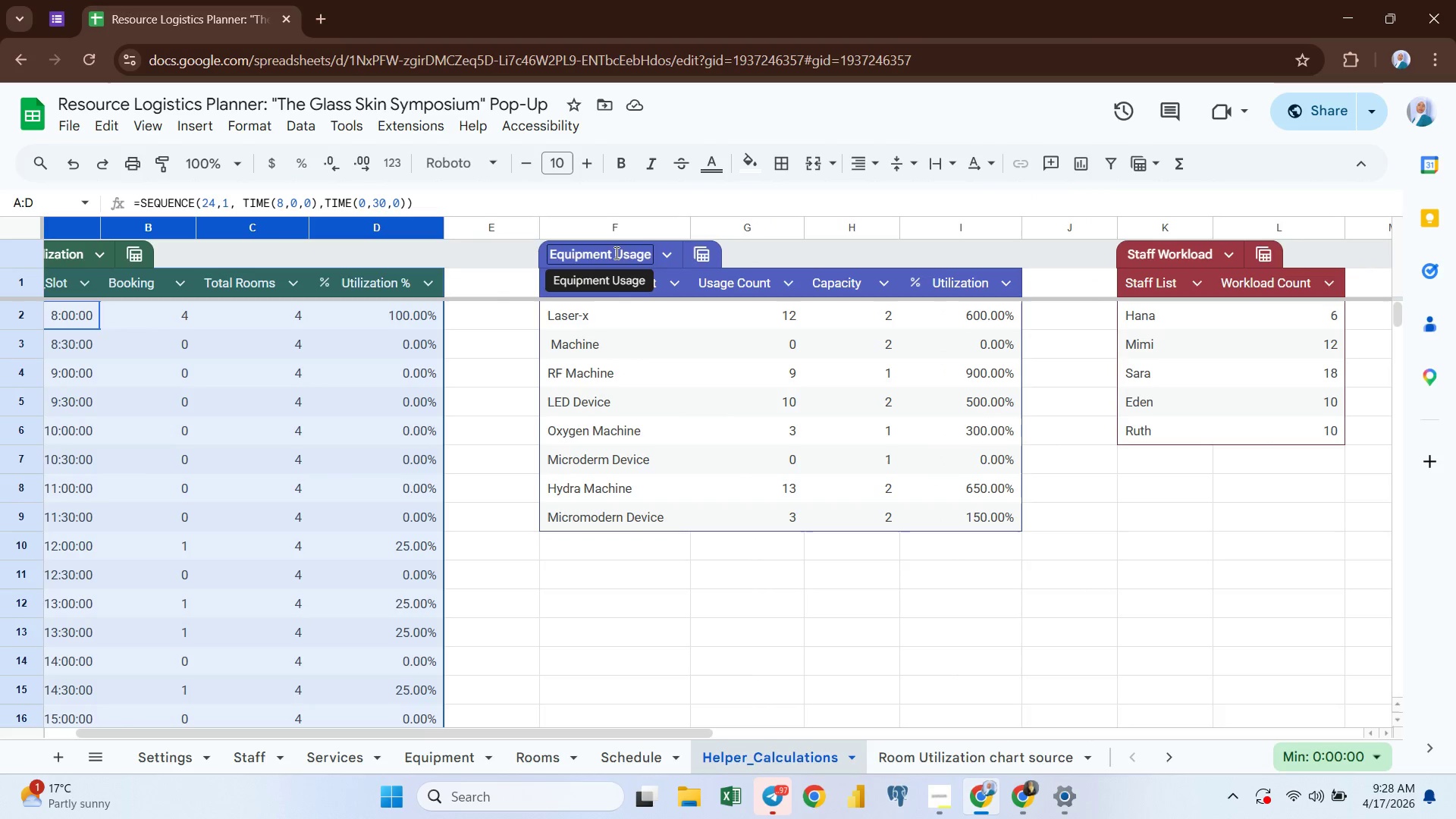 
wait(5.11)
 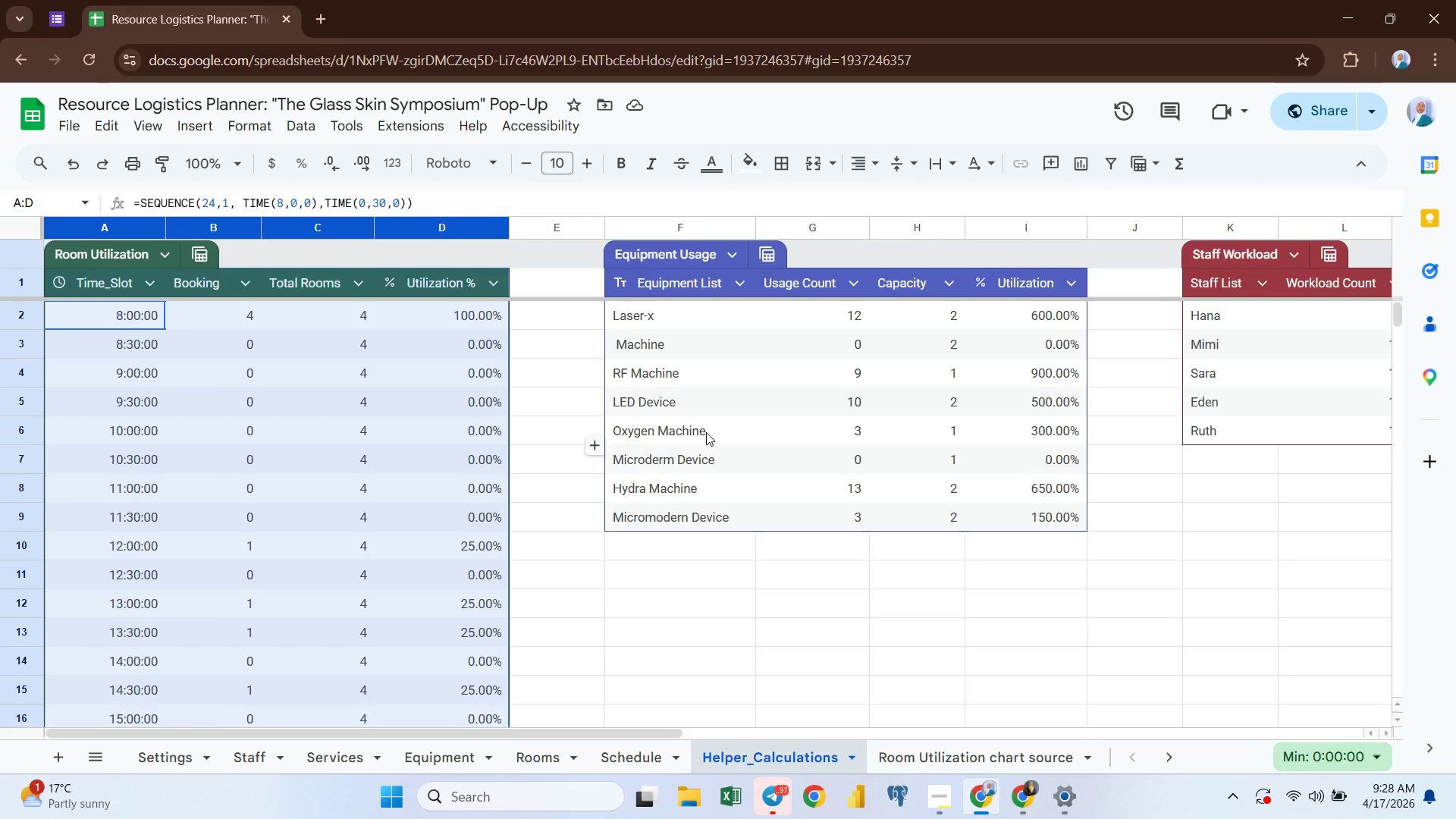 
left_click([556, 286])
 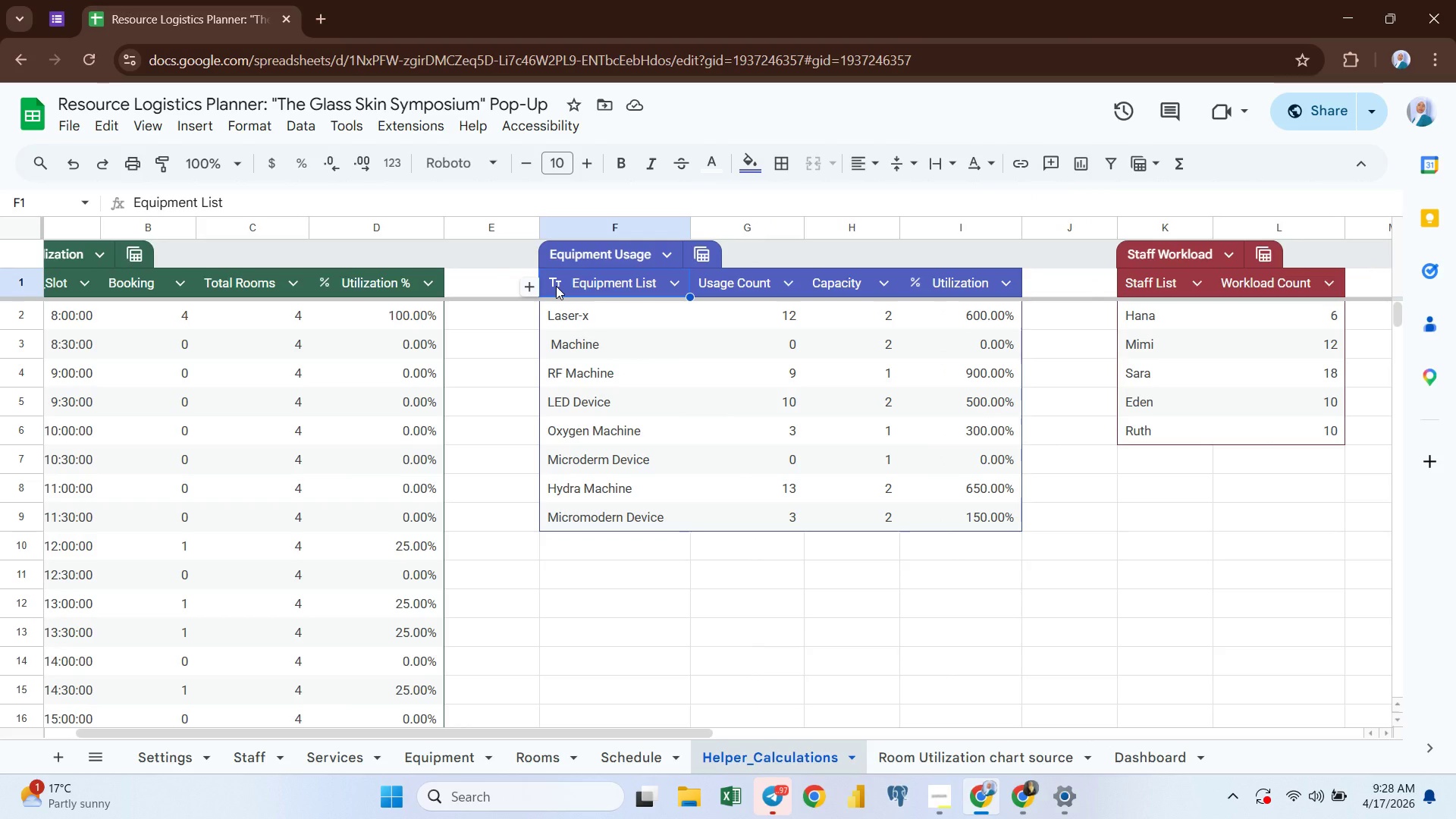 
hold_key(key=ControlLeft, duration=1.09)
 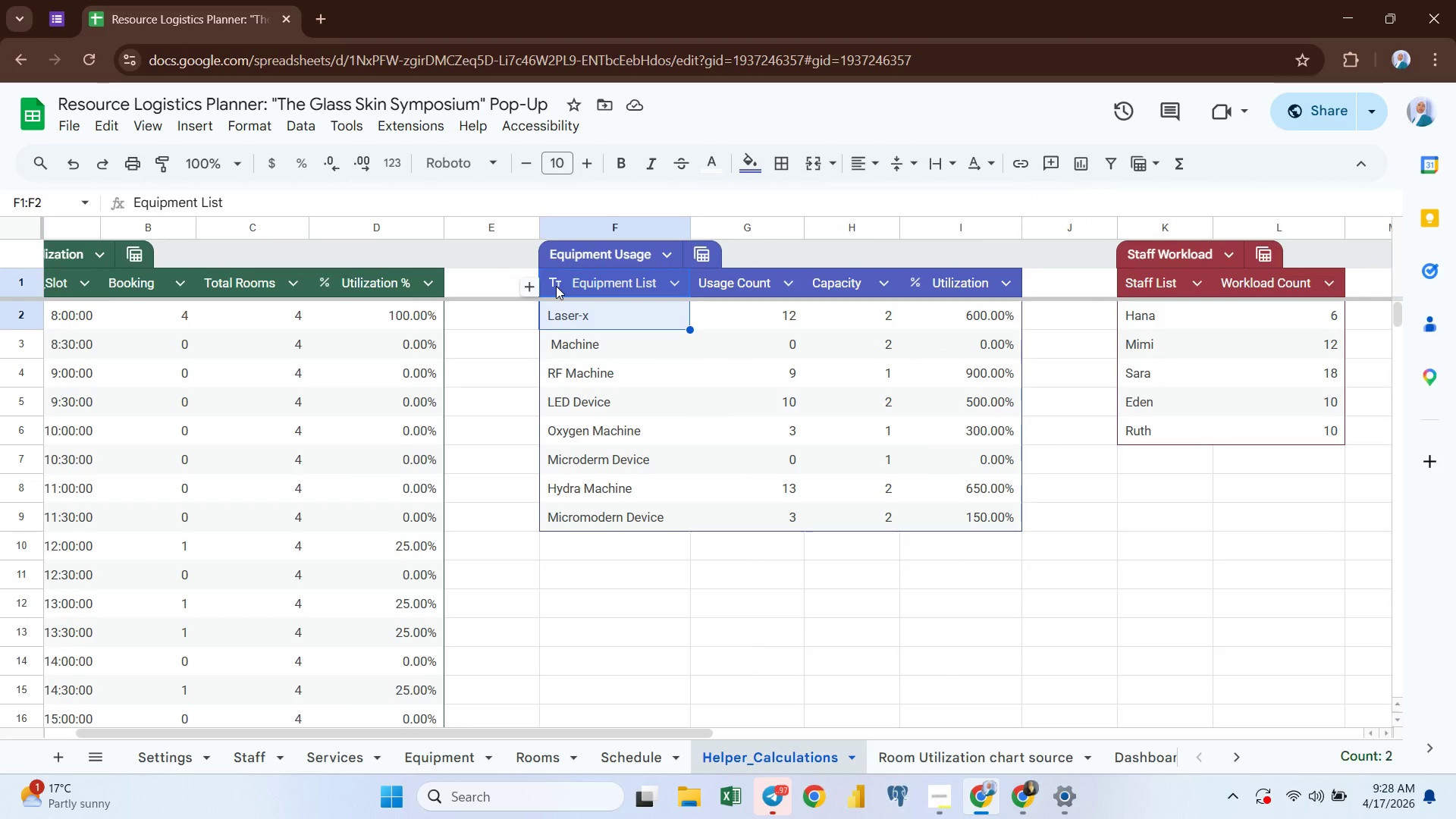 
key(Control+Shift+ShiftLeft)
 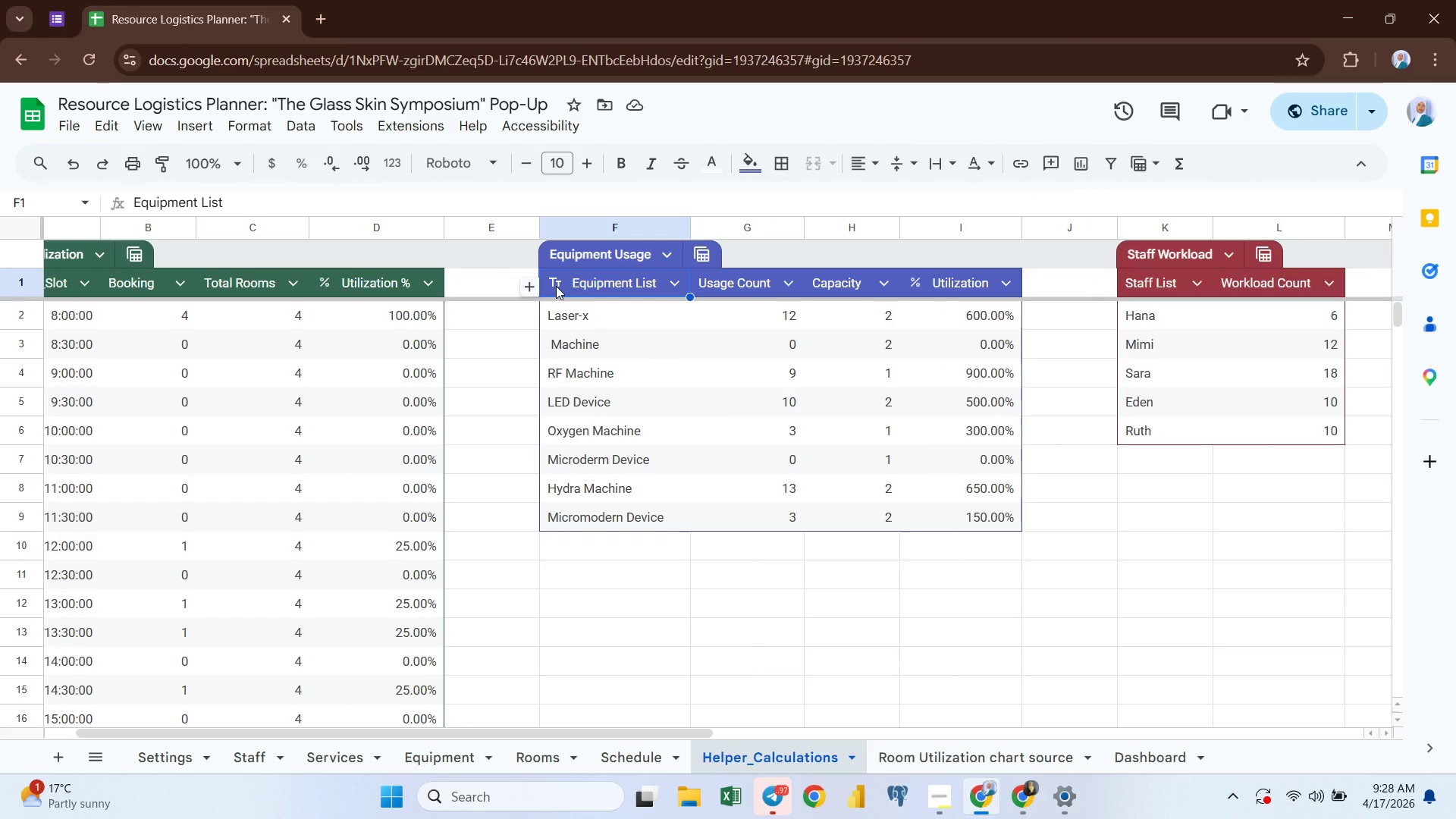 
key(Shift+ArrowDown)
 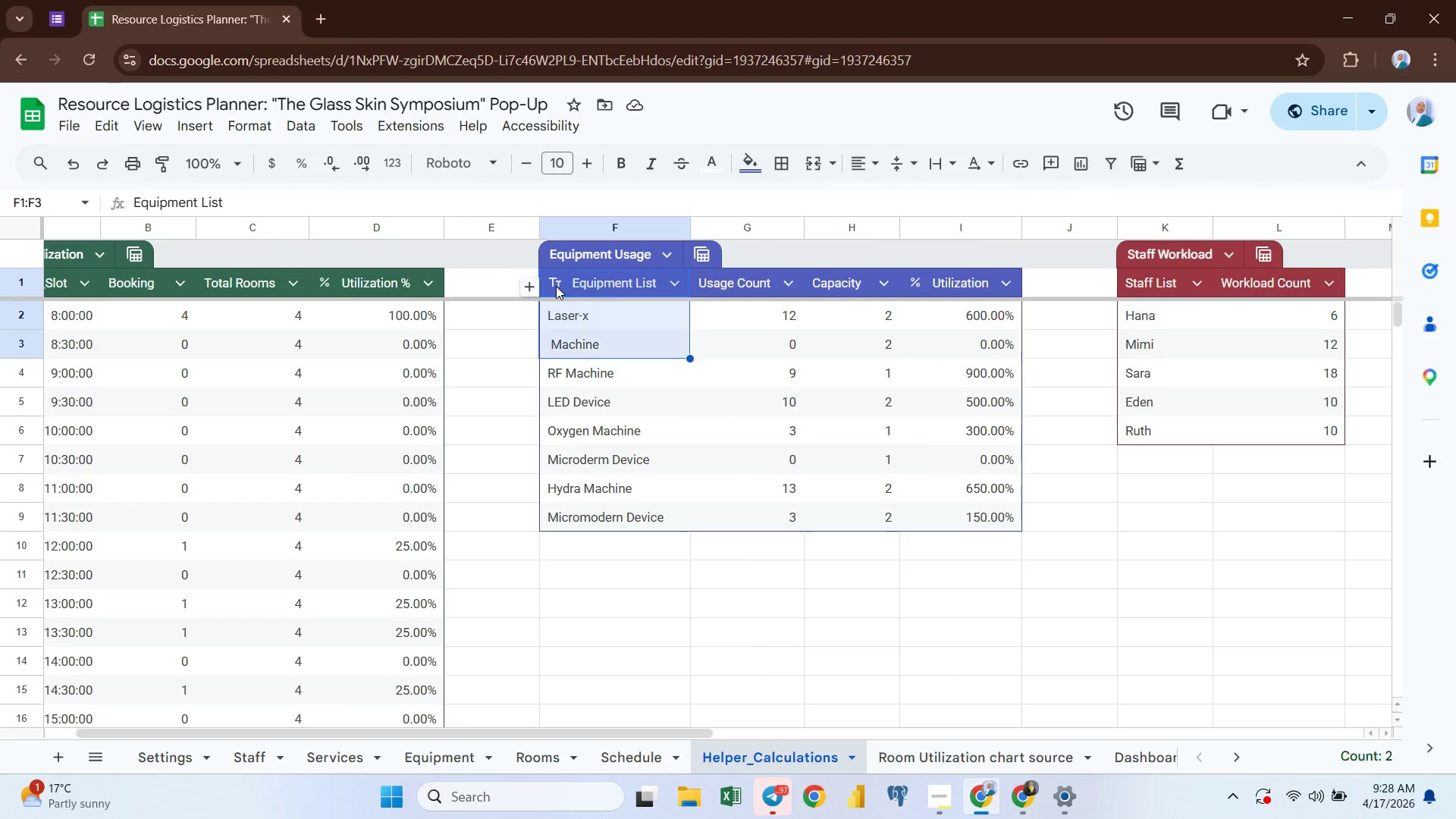 
key(Shift+ArrowDown)
 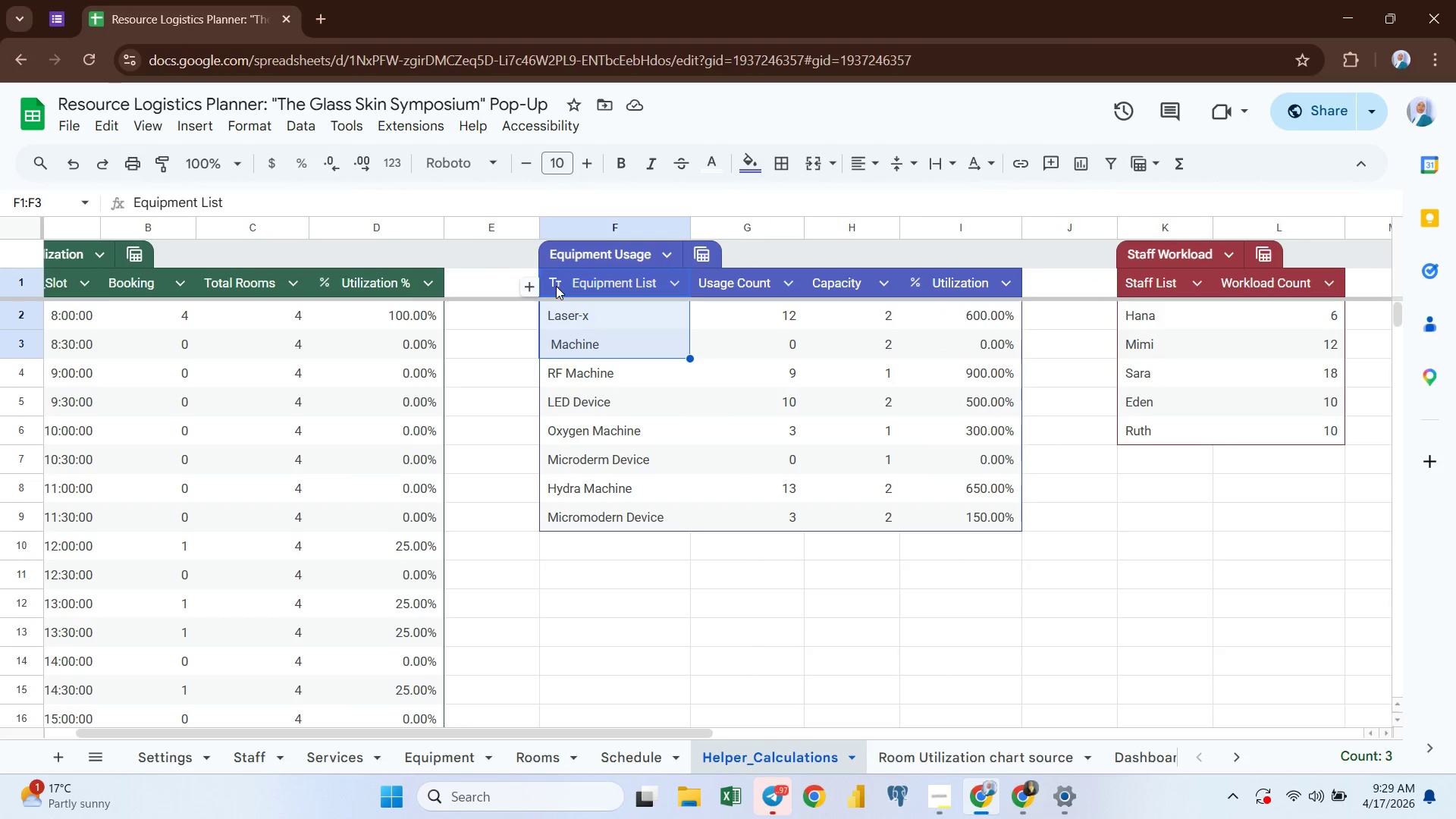 
key(Control+Shift+ArrowDown)
 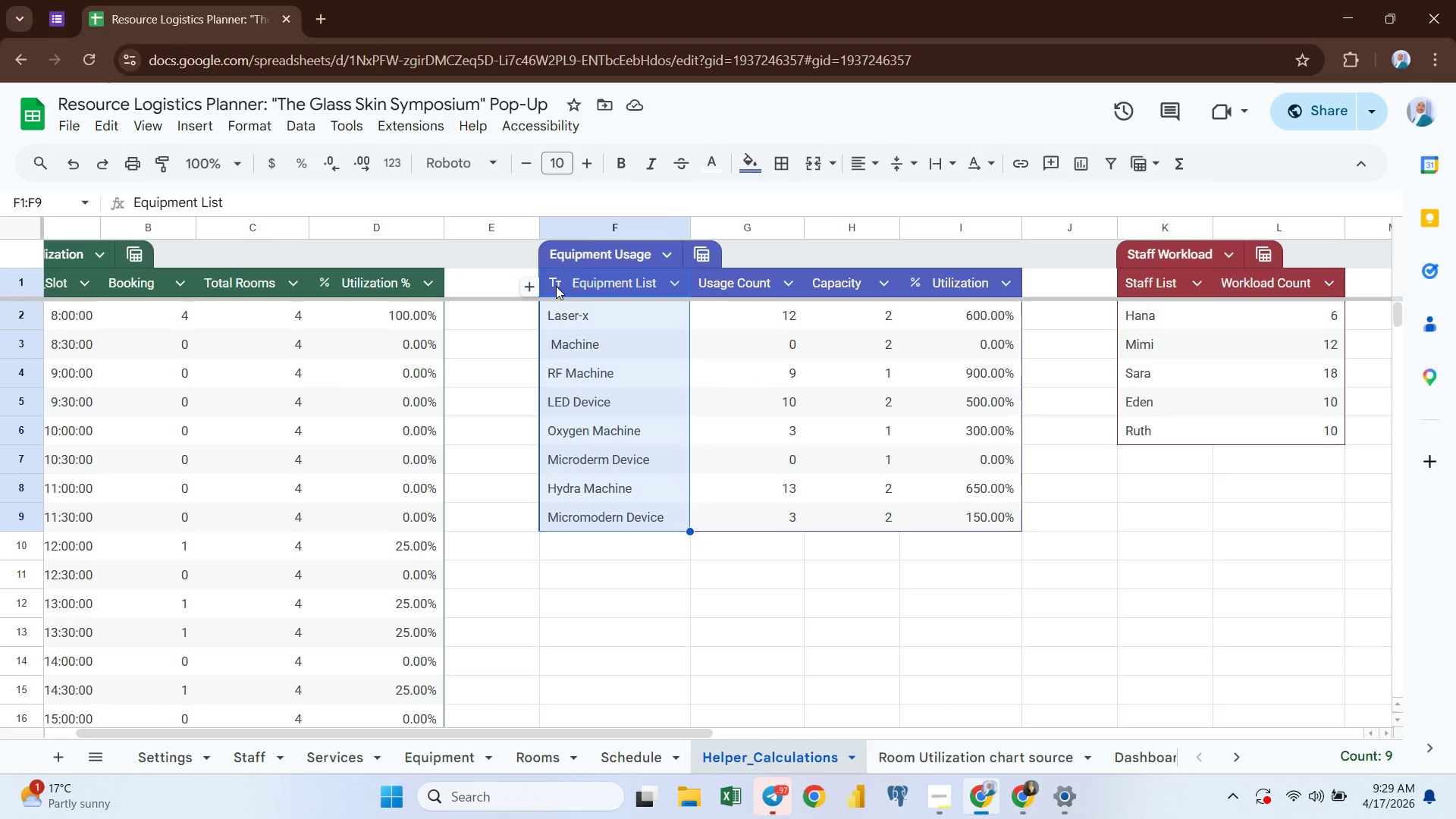 
key(Control+Shift+ArrowRight)
 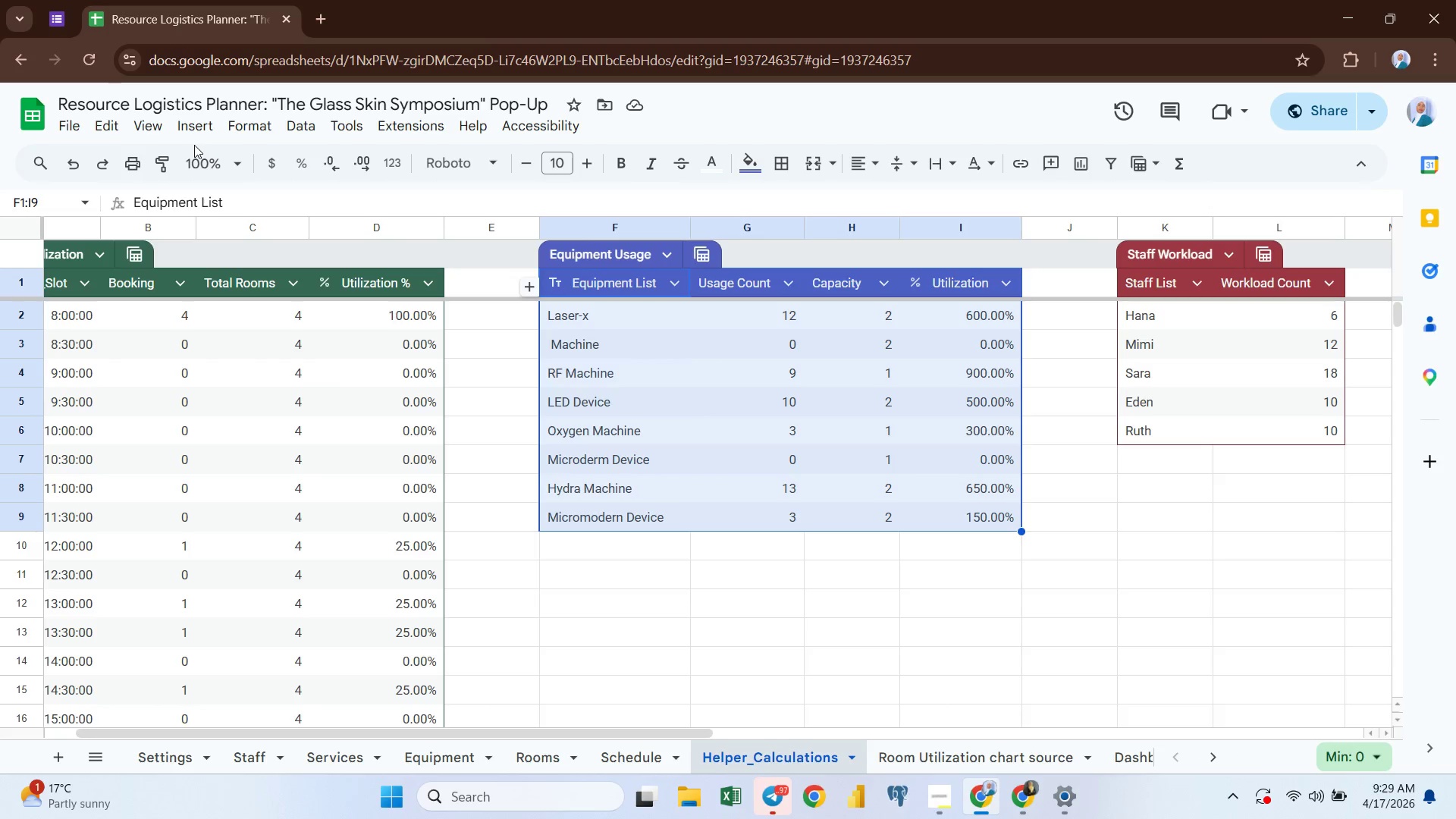 
left_click([194, 121])
 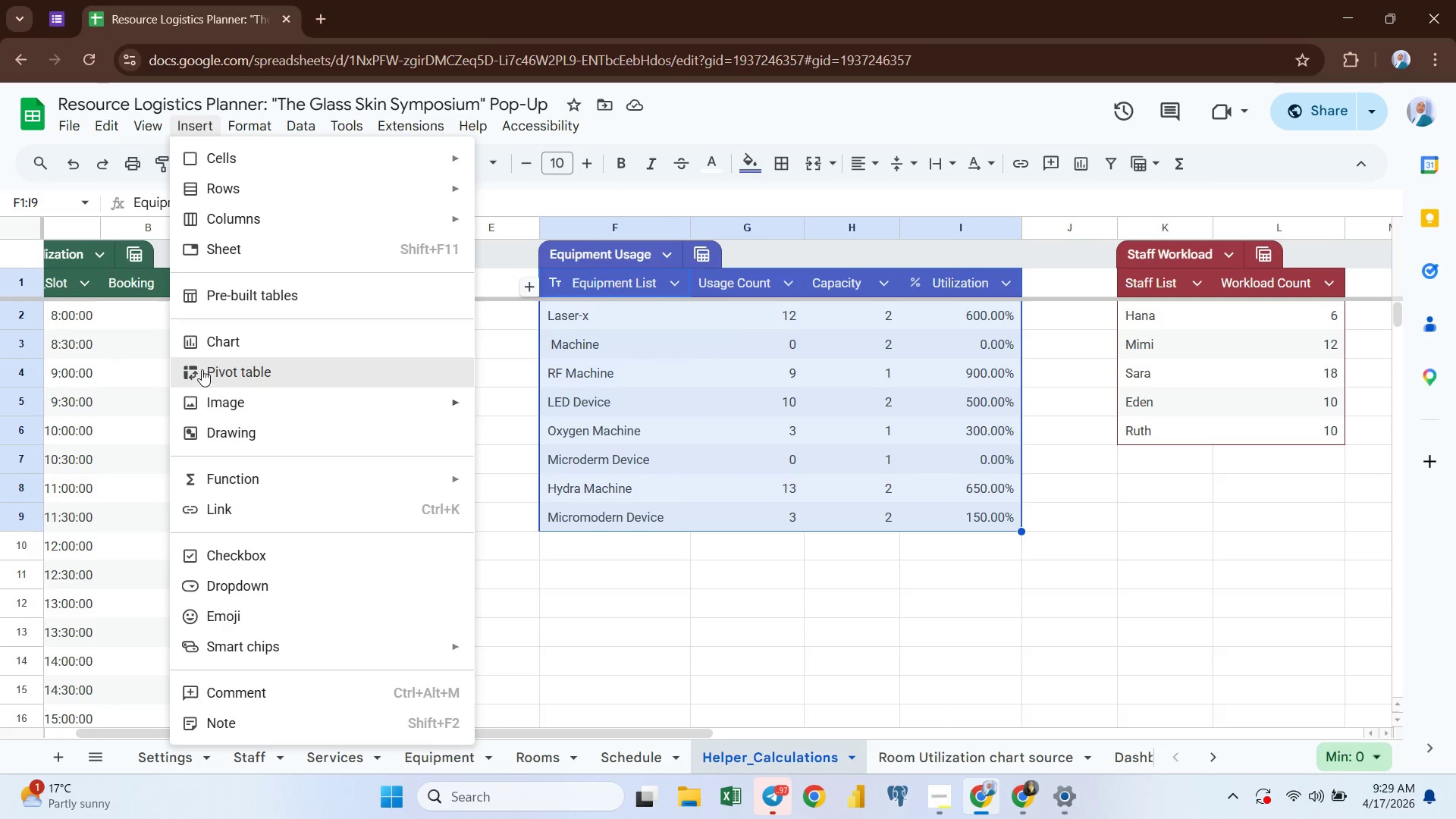 
left_click([213, 370])
 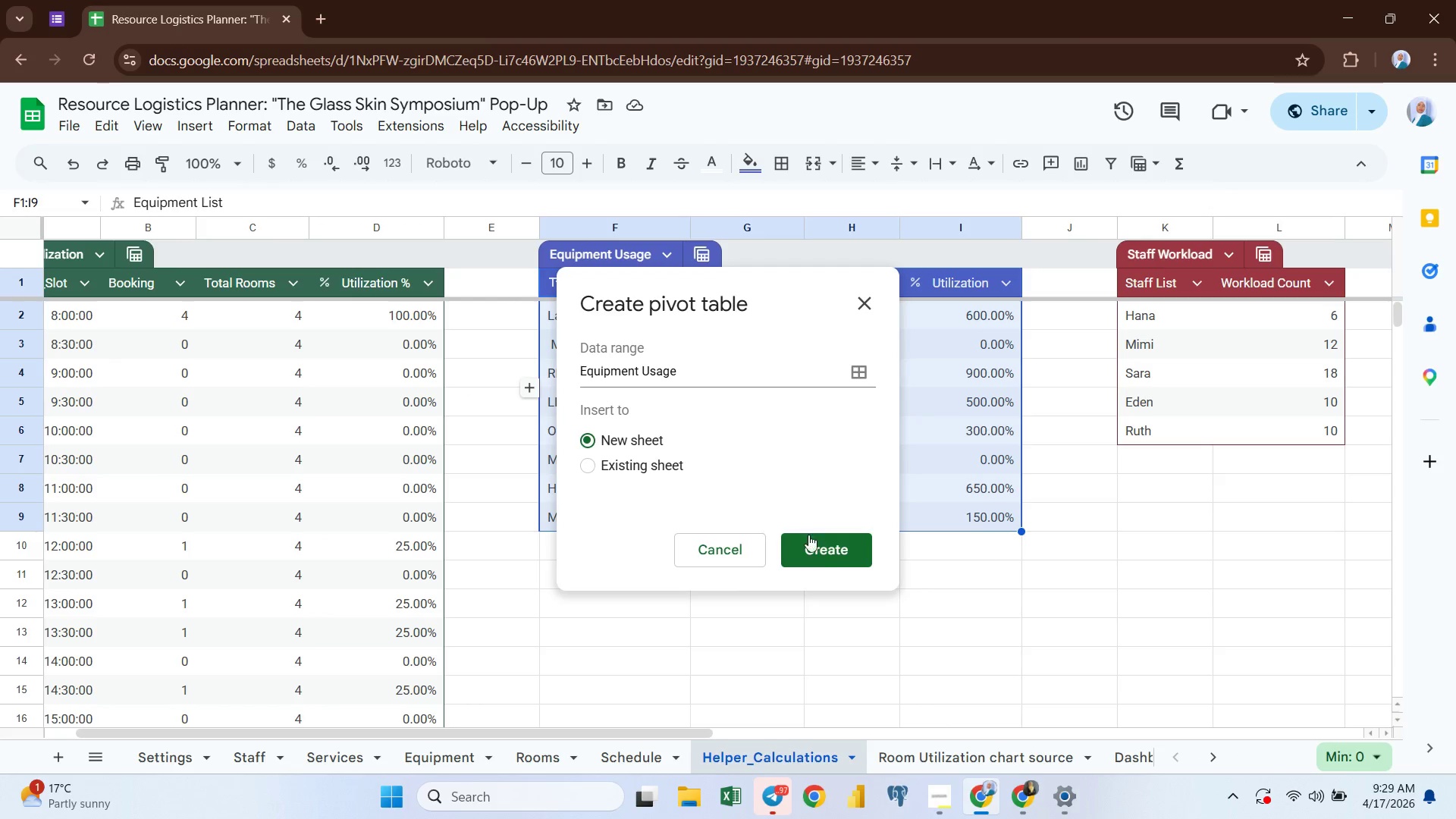 
left_click([819, 549])
 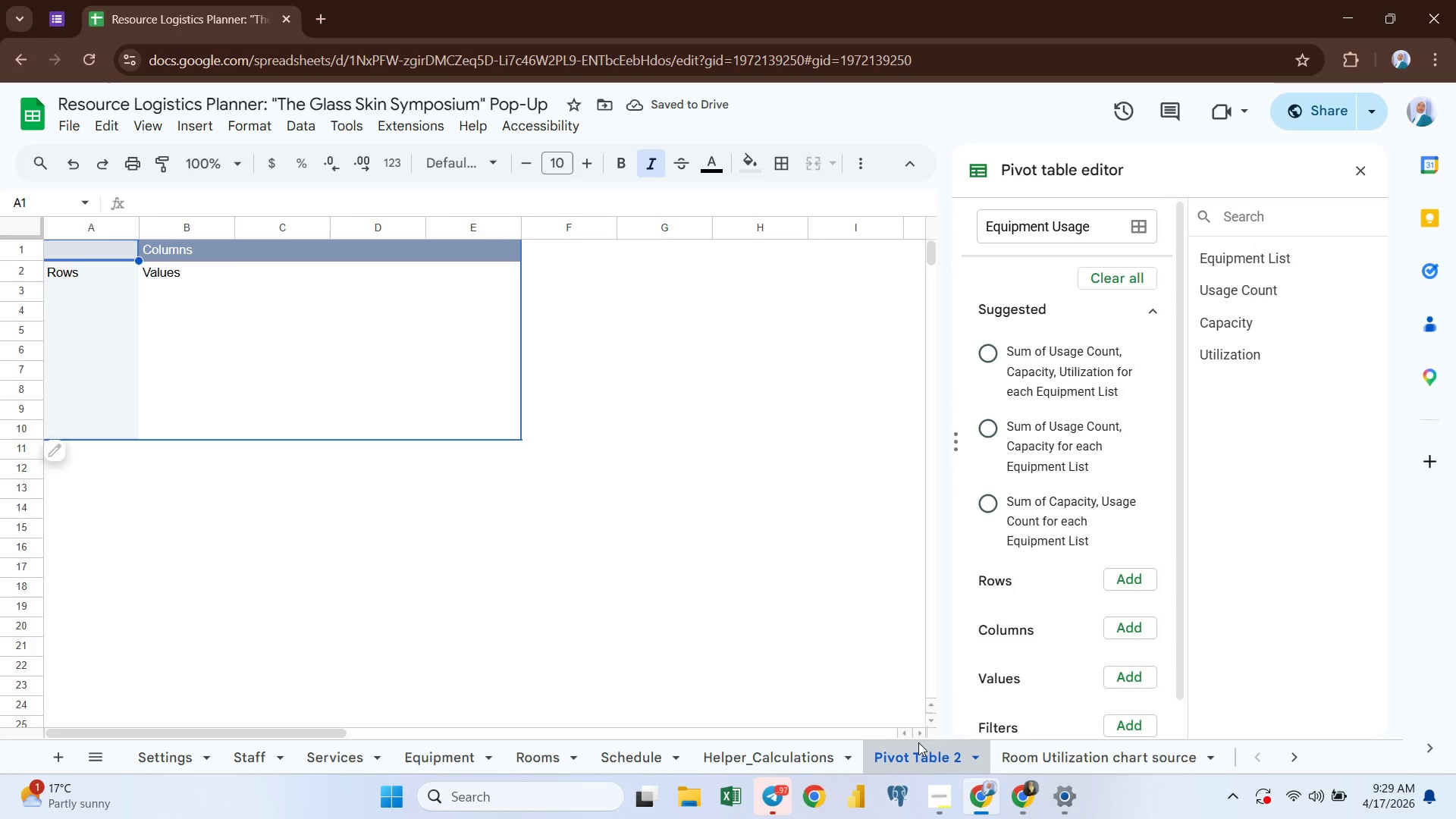 
wait(5.92)
 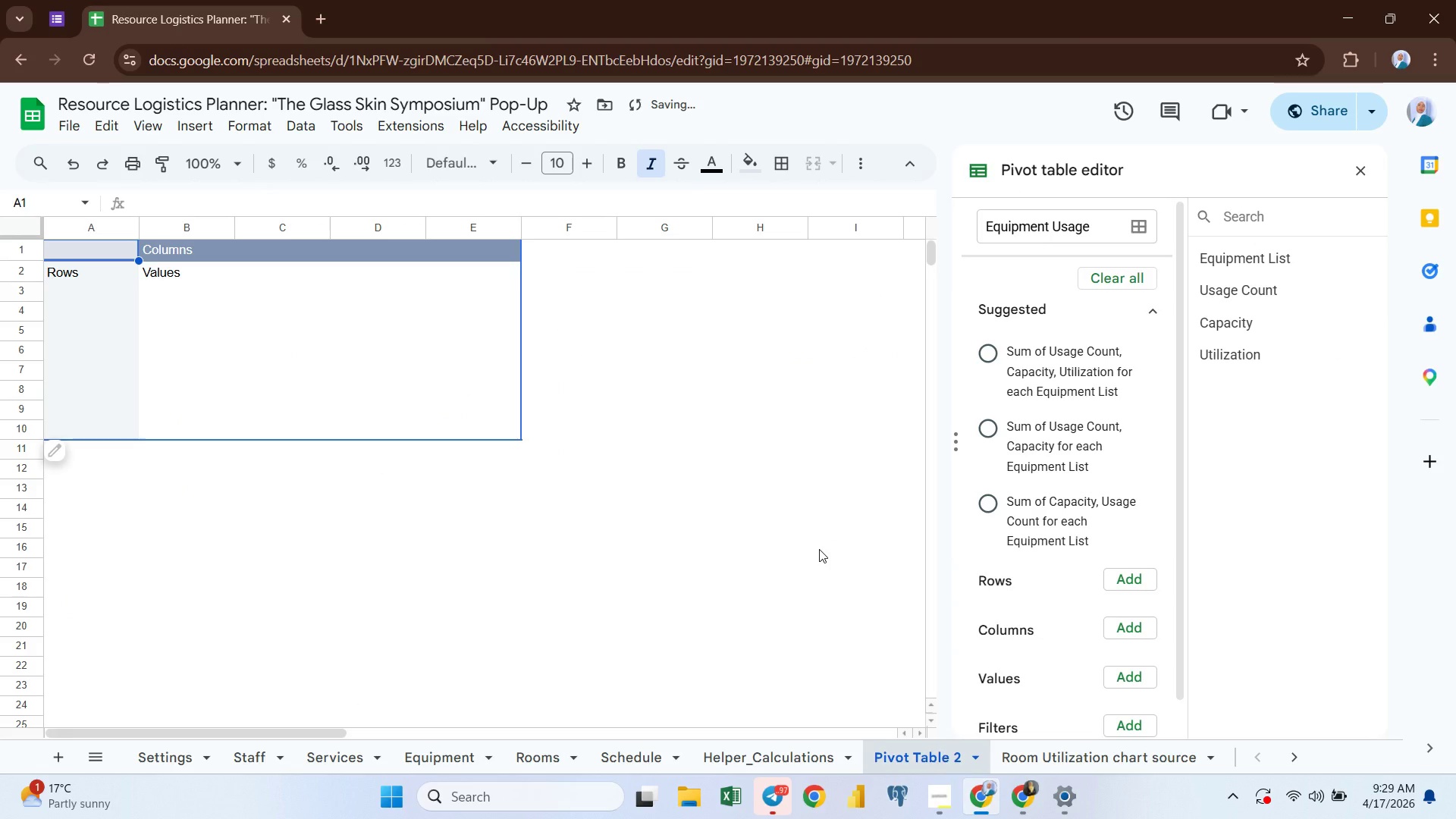 
double_click([919, 752])
 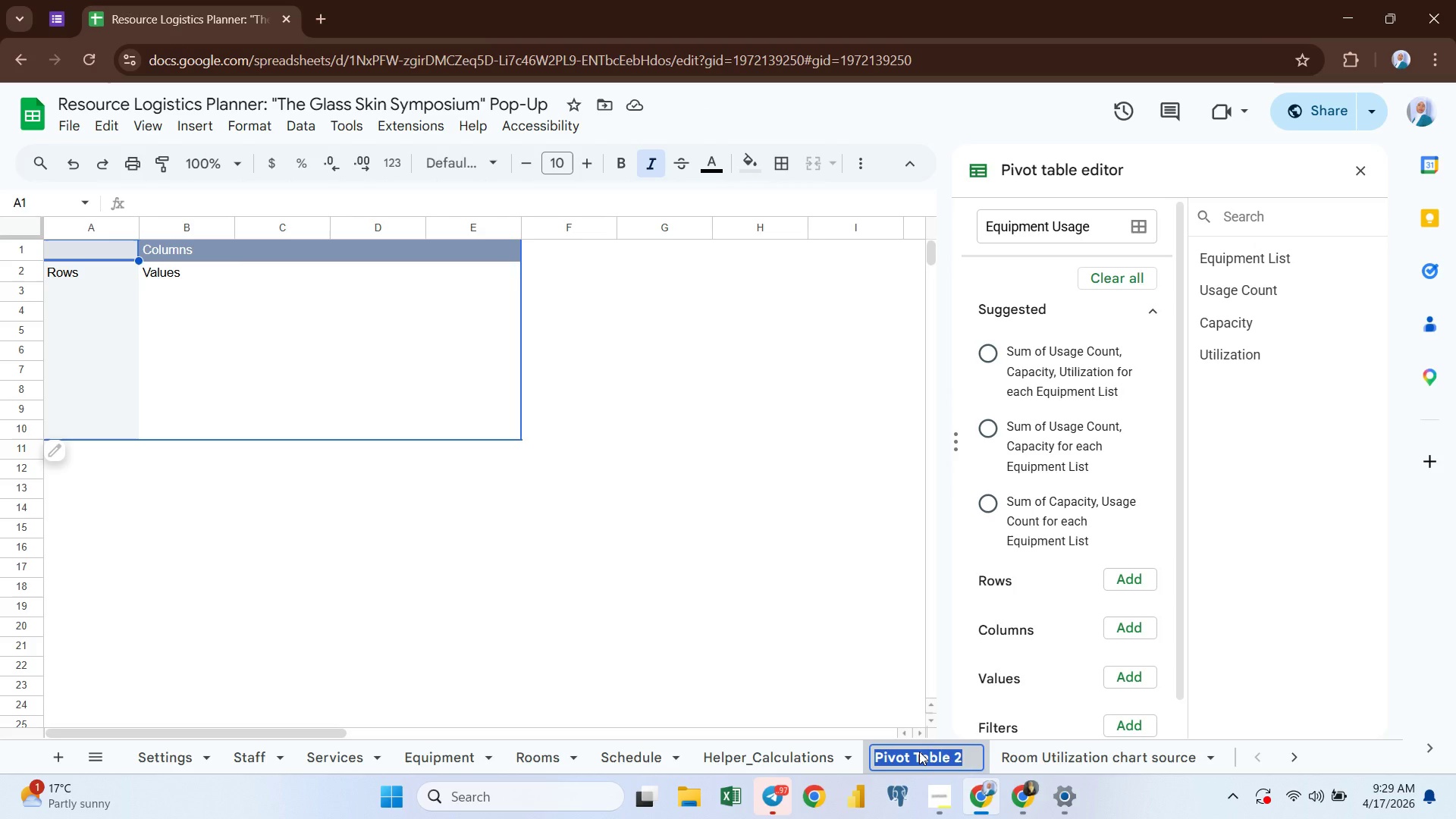 
type(Equipment usage chart source)
 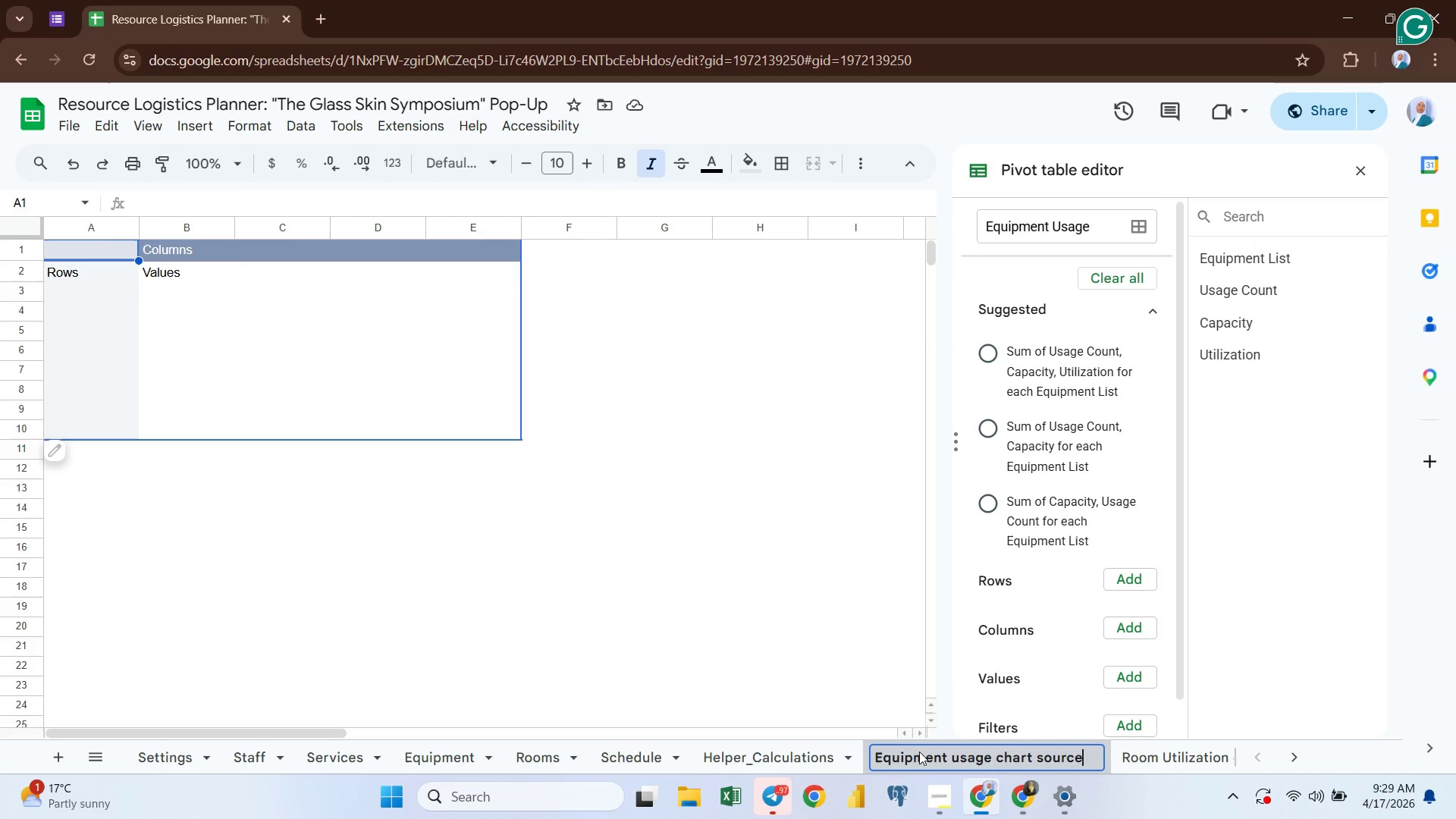 
key(Enter)
 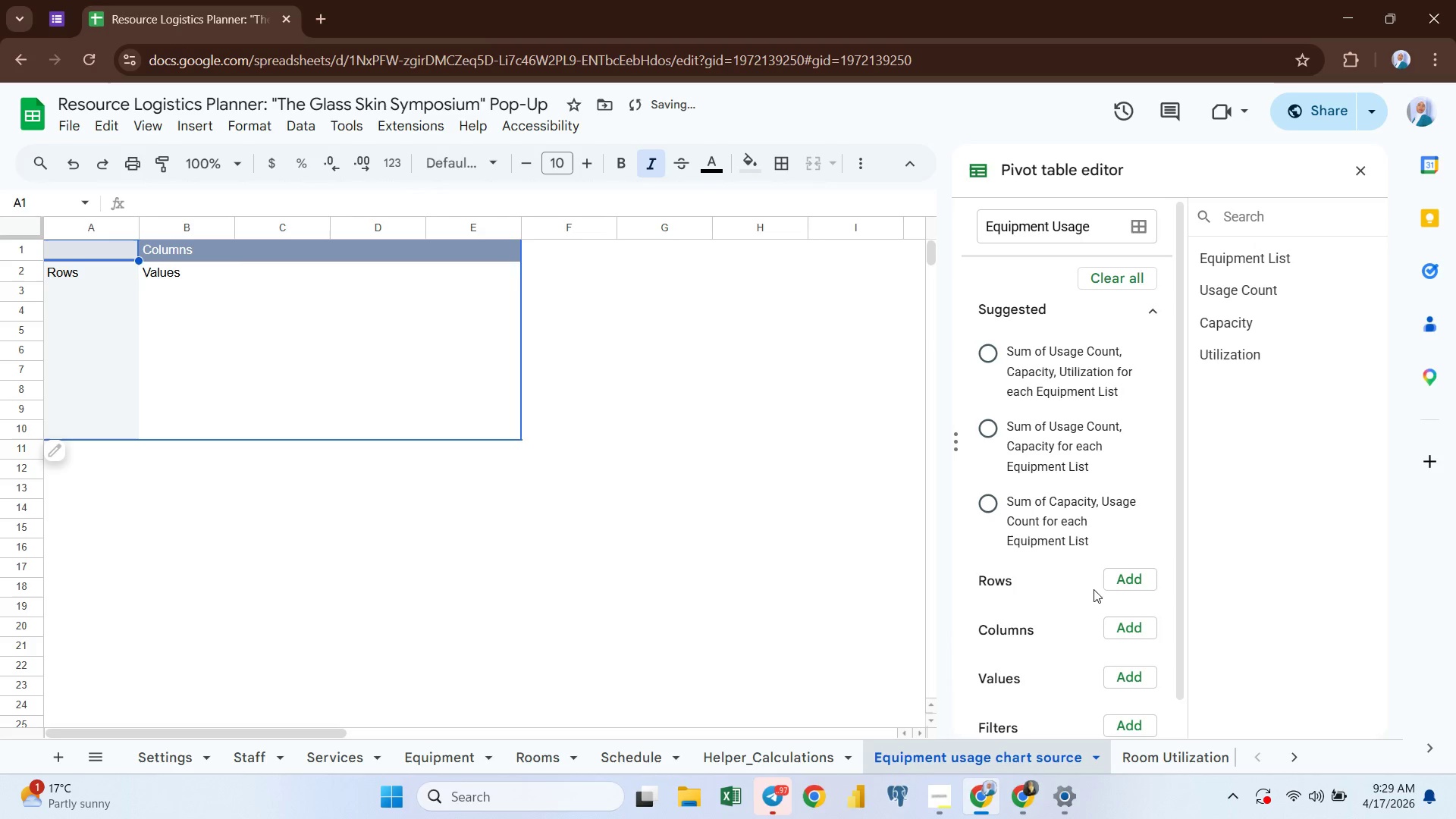 
left_click([1120, 578])
 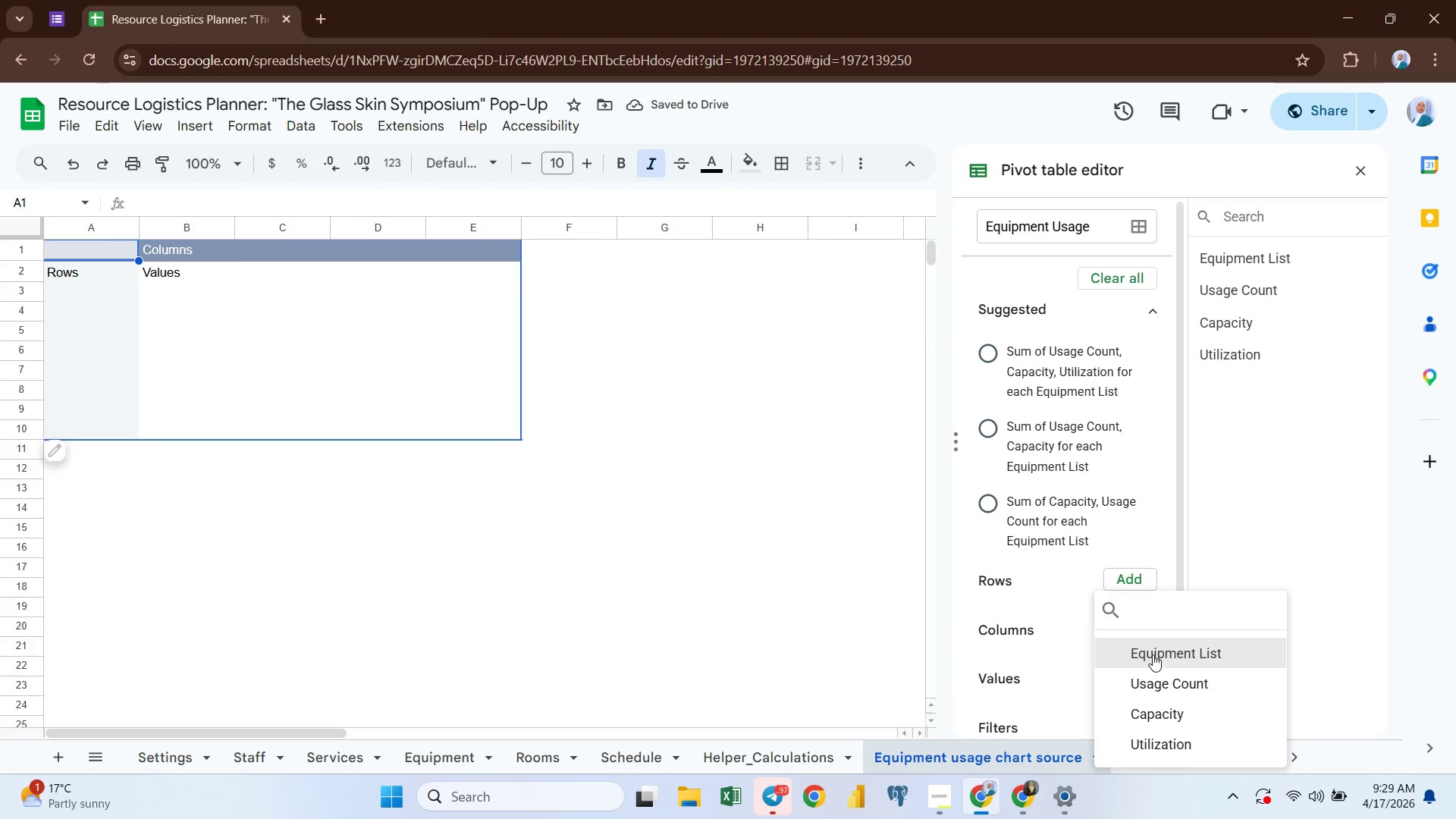 
left_click([1153, 653])
 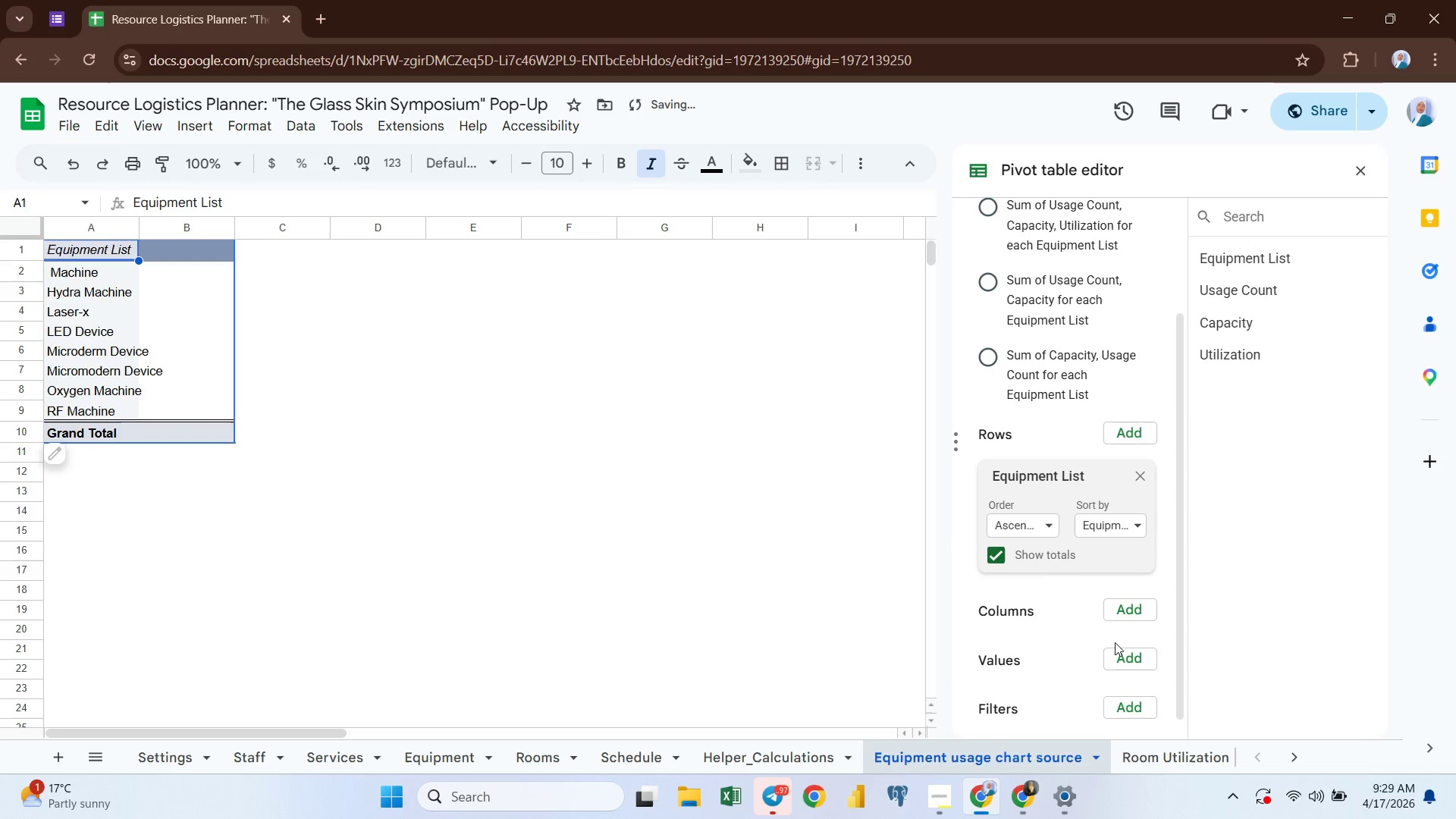 
left_click([1117, 655])
 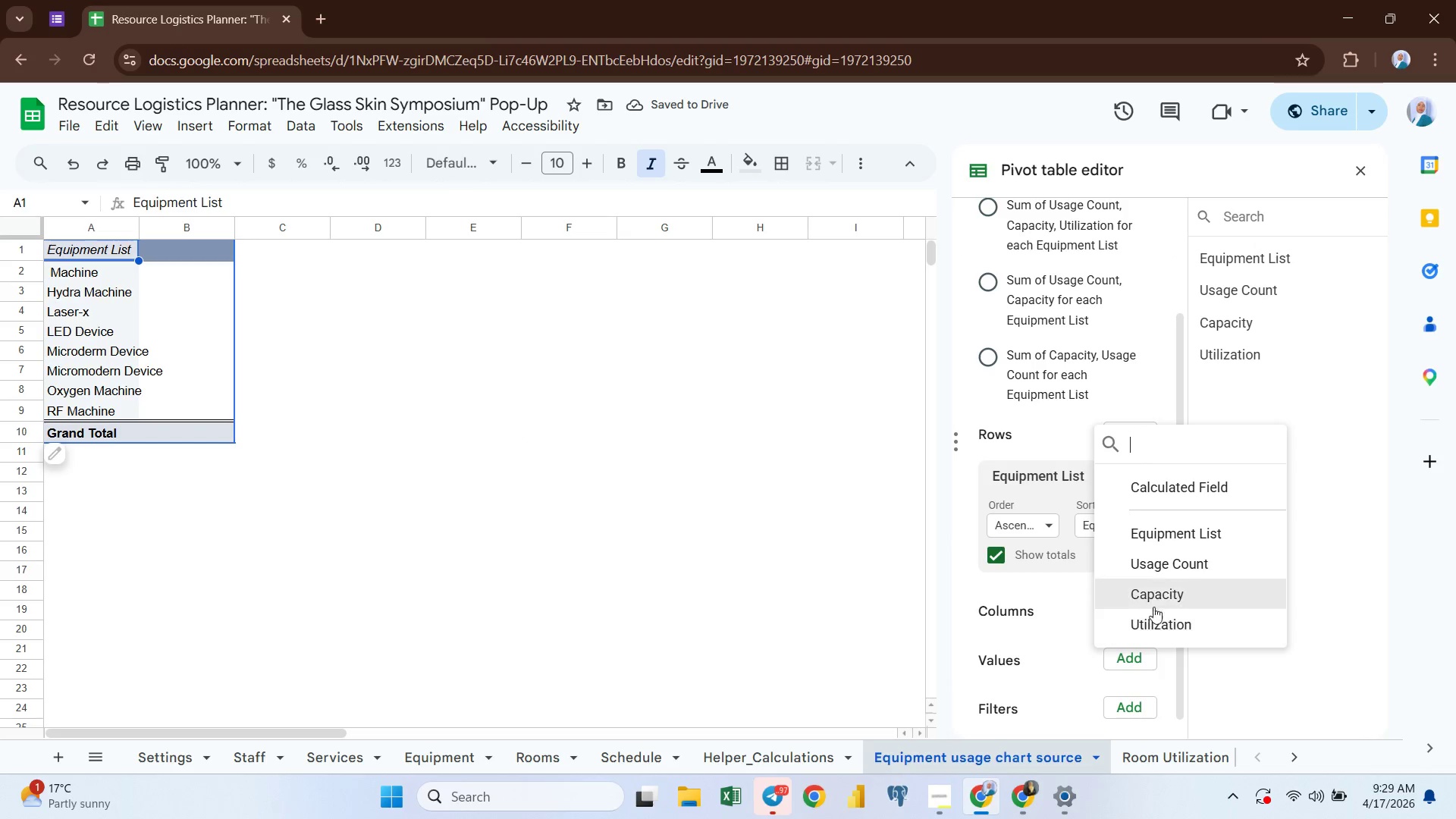 
left_click([1155, 563])
 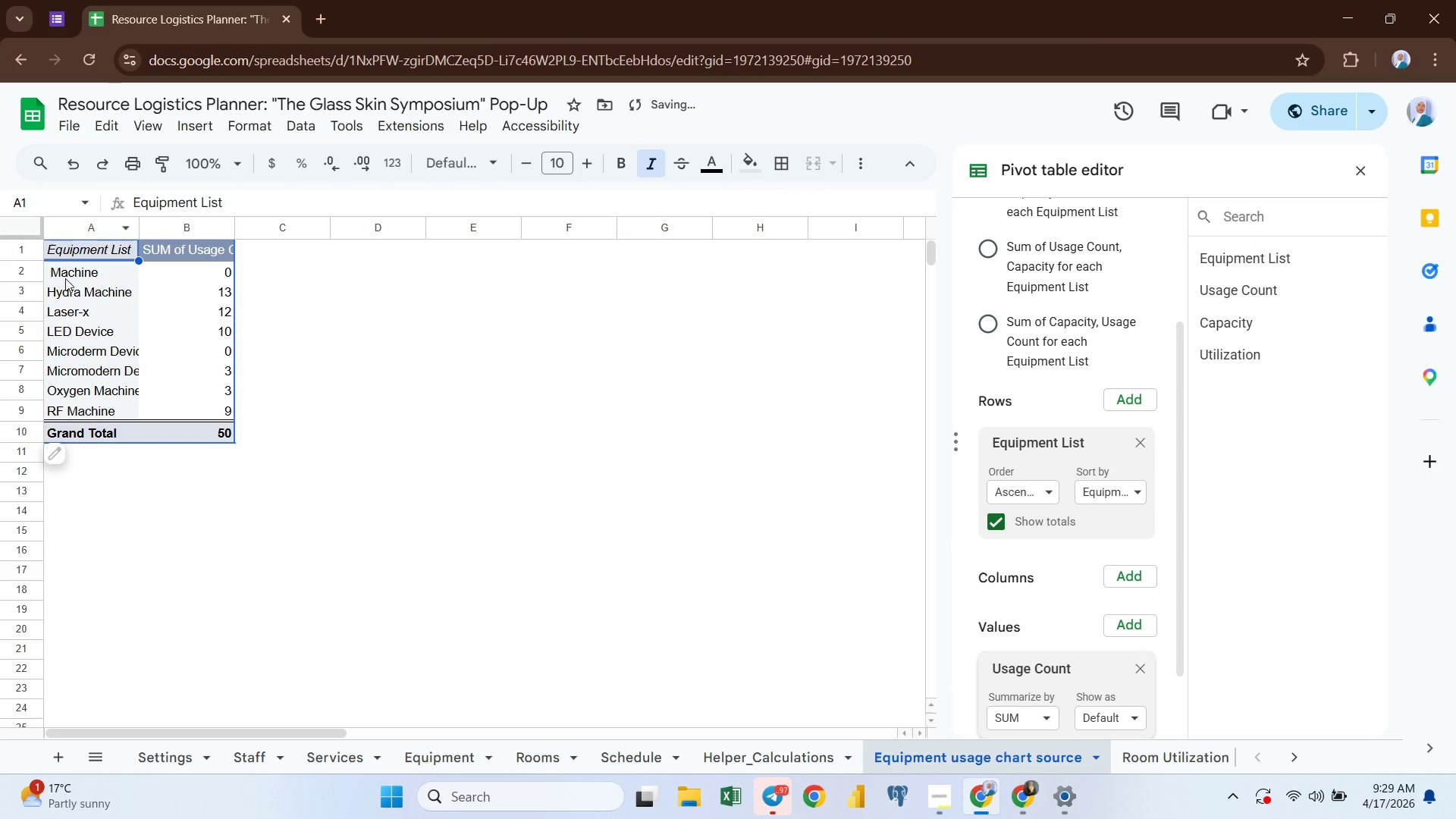 
left_click([72, 276])
 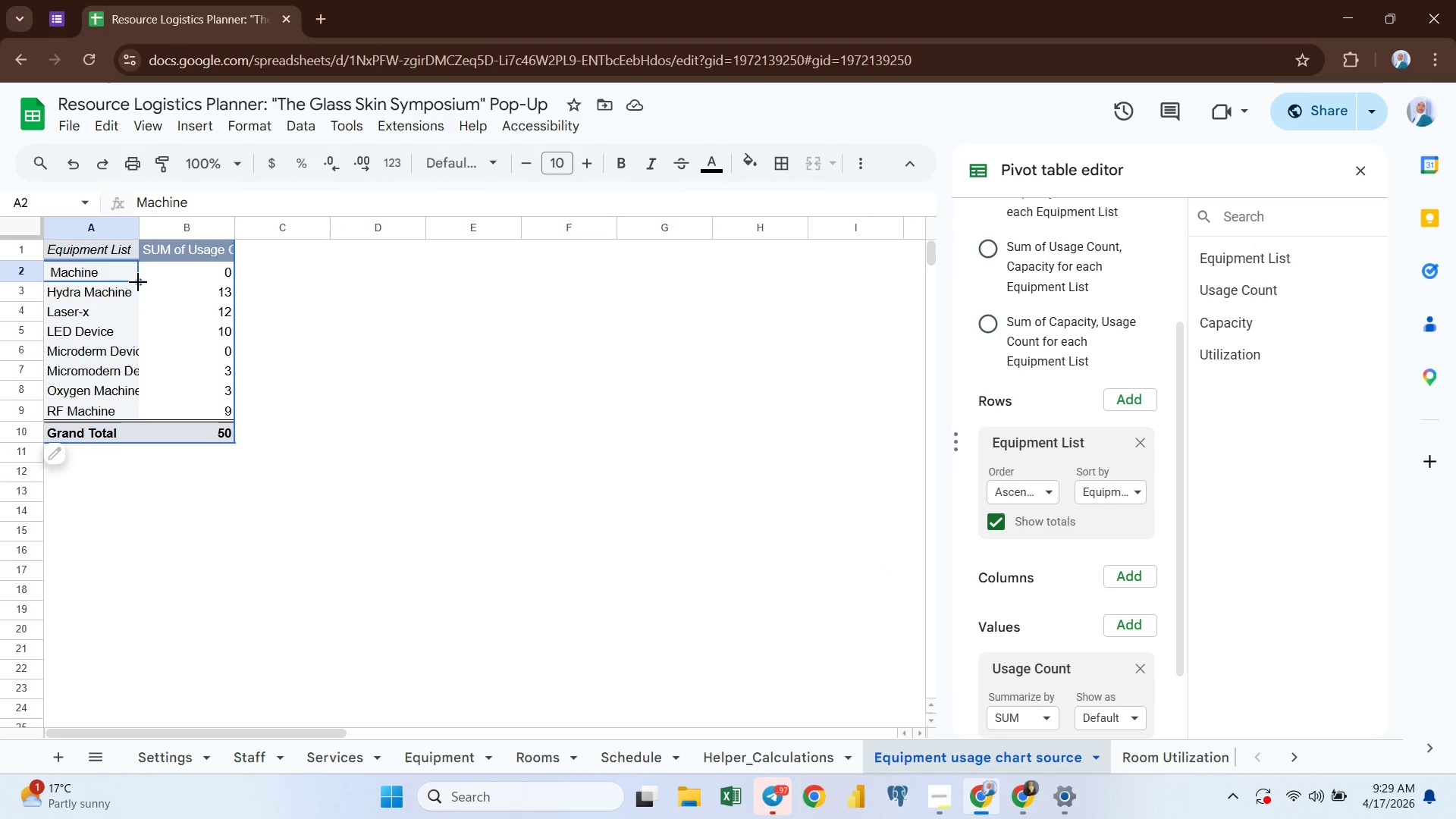 
wait(5.05)
 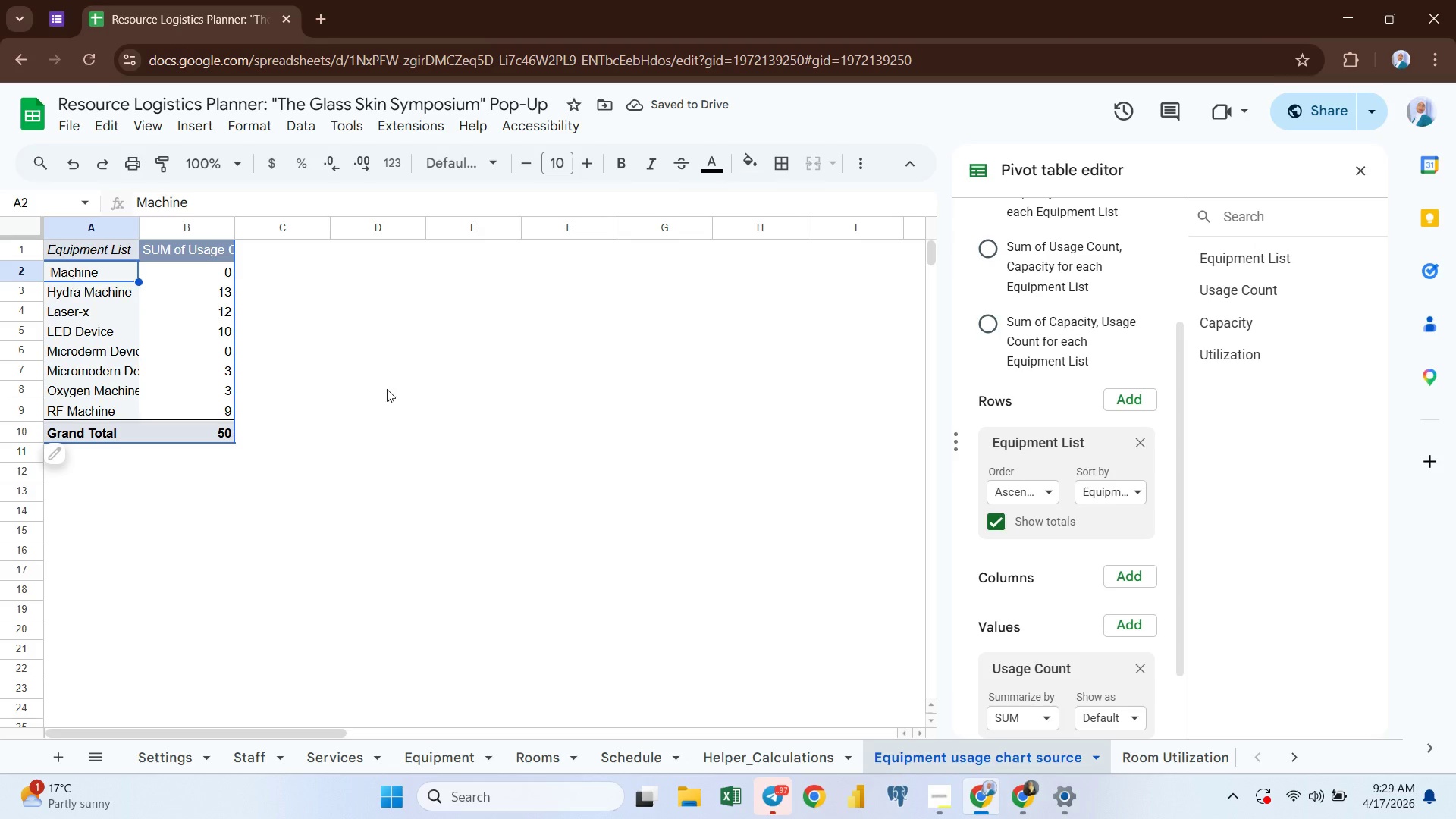 
double_click([185, 248])
 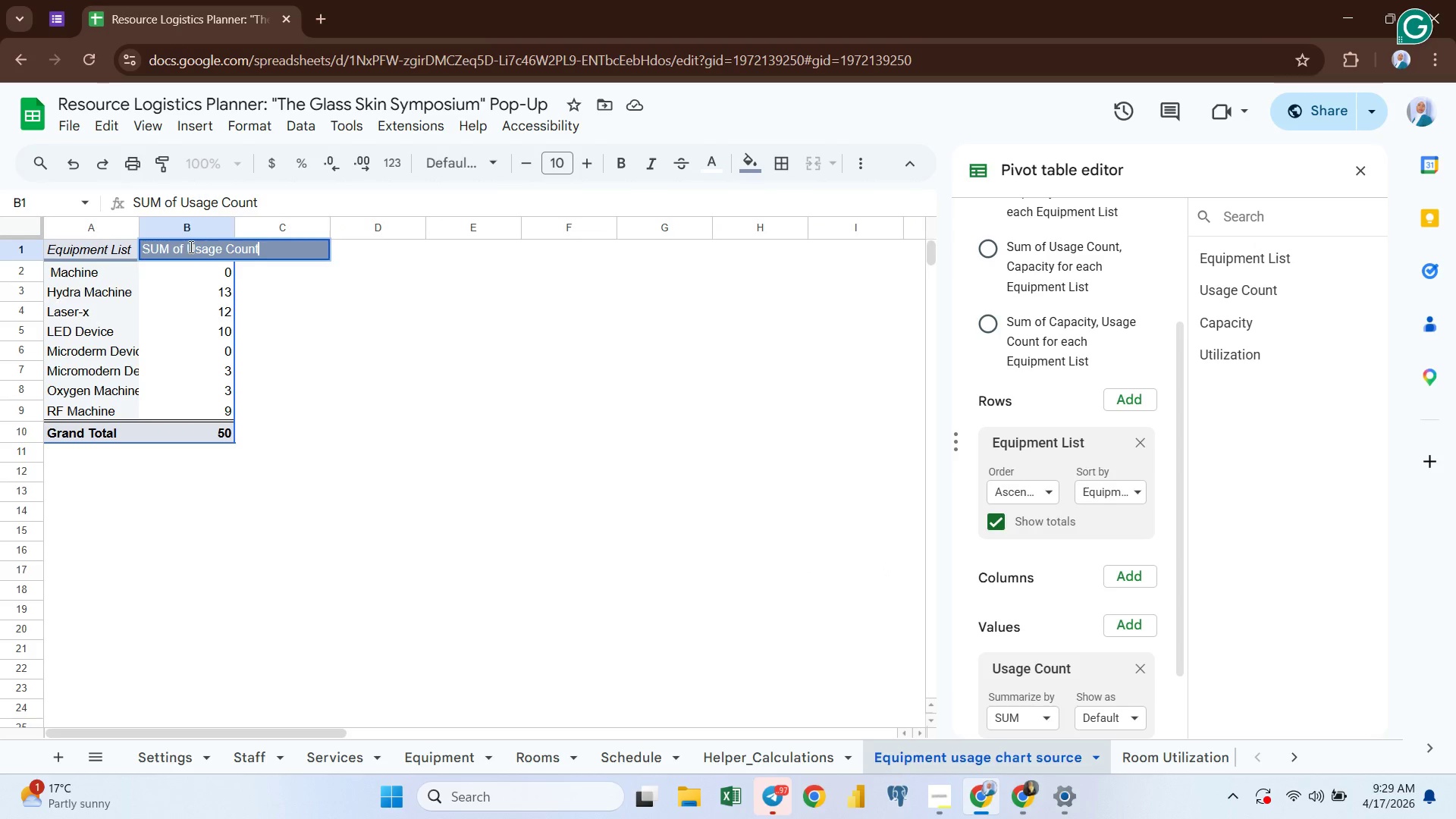 
left_click([186, 246])
 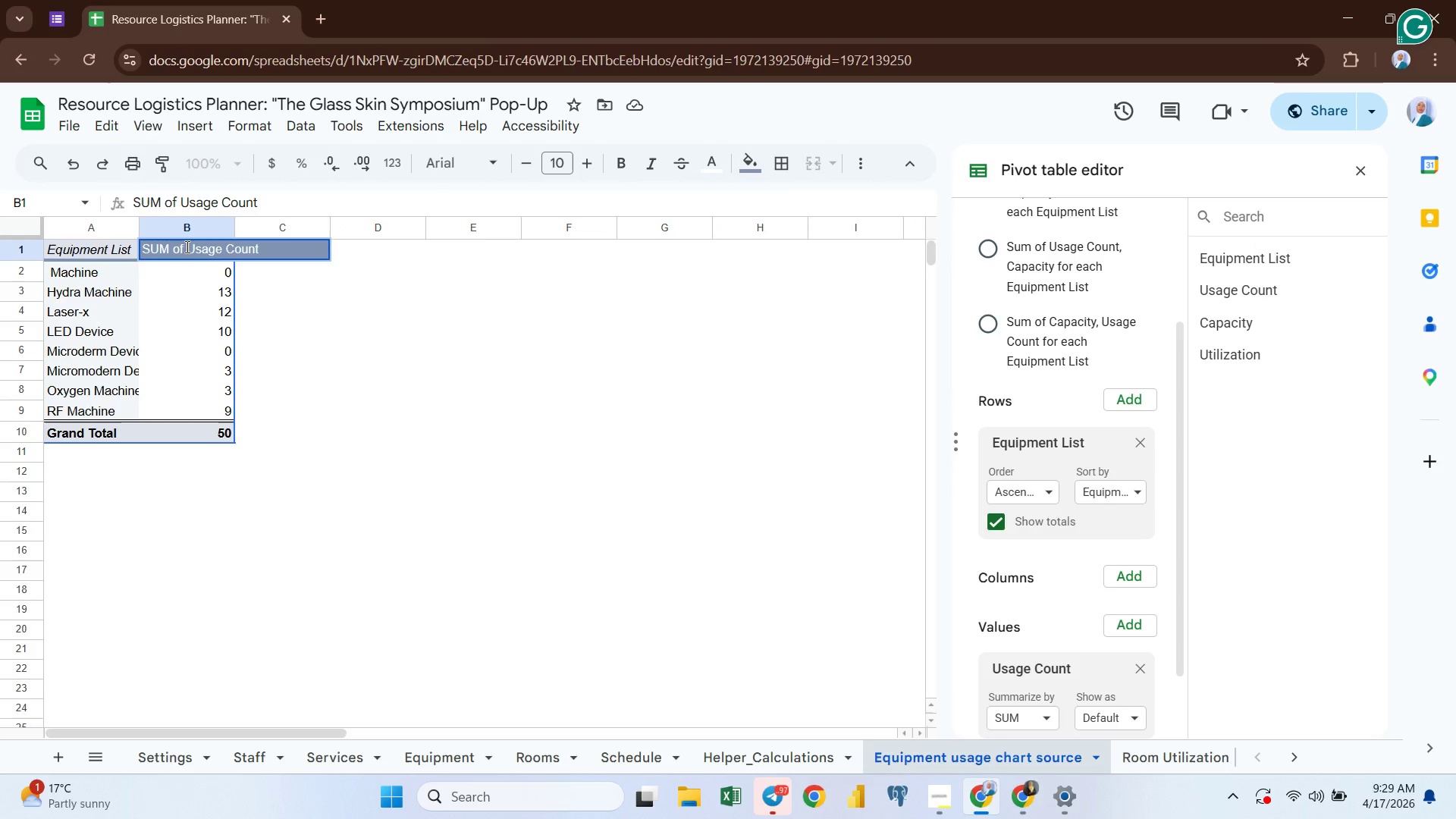 
hold_key(key=Backspace, duration=0.62)
 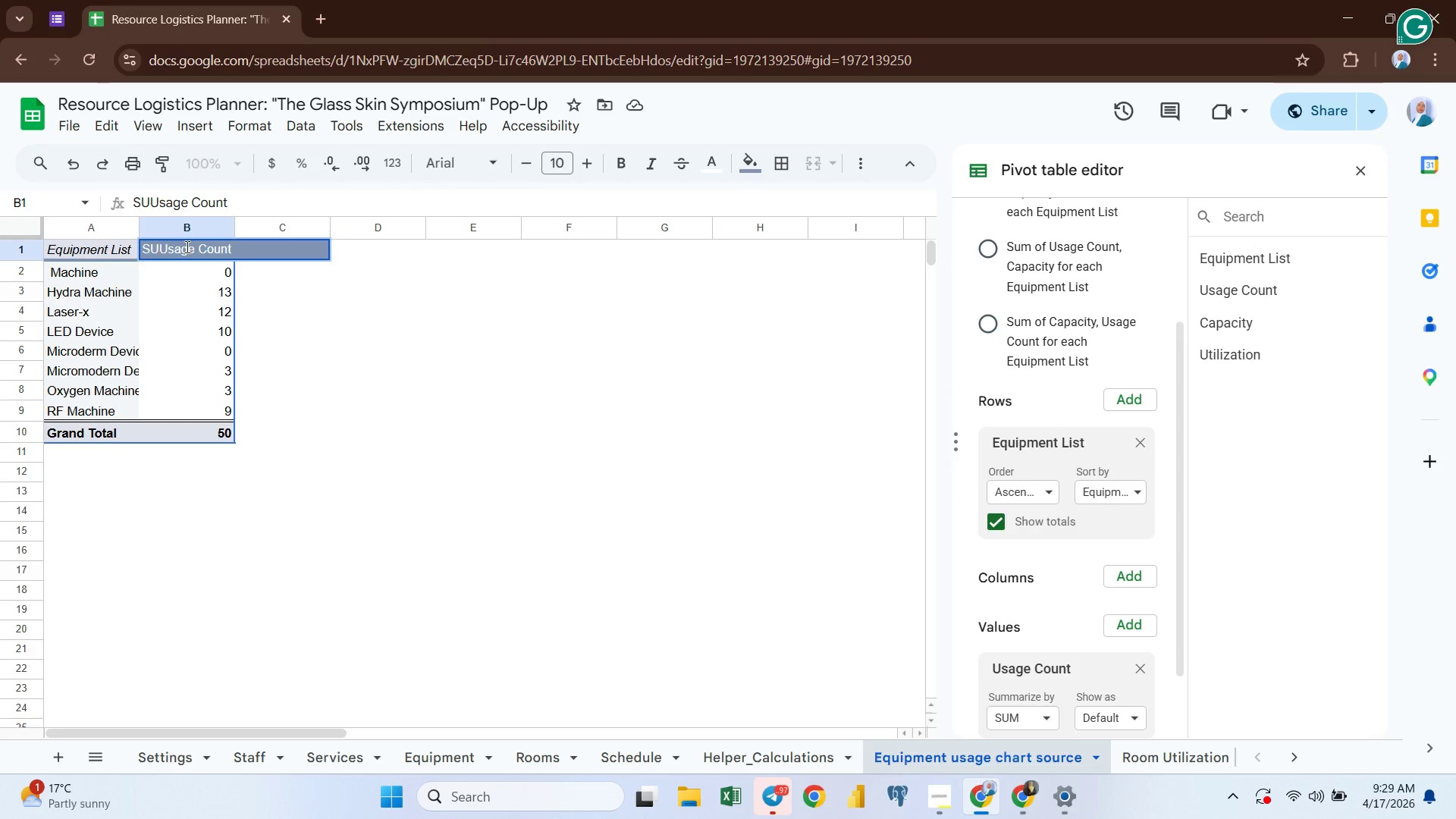 
key(Backspace)
 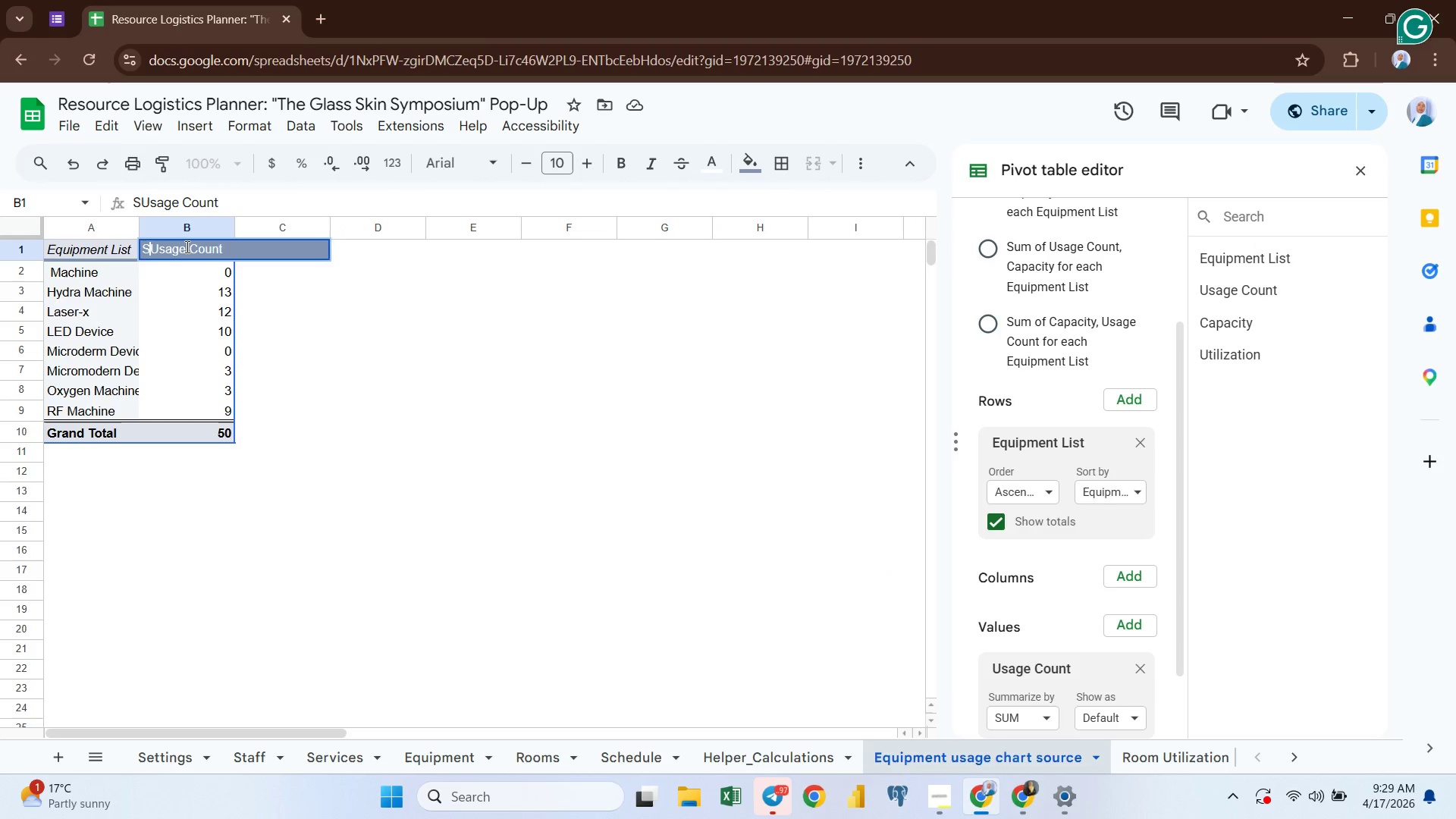 
key(Backspace)
 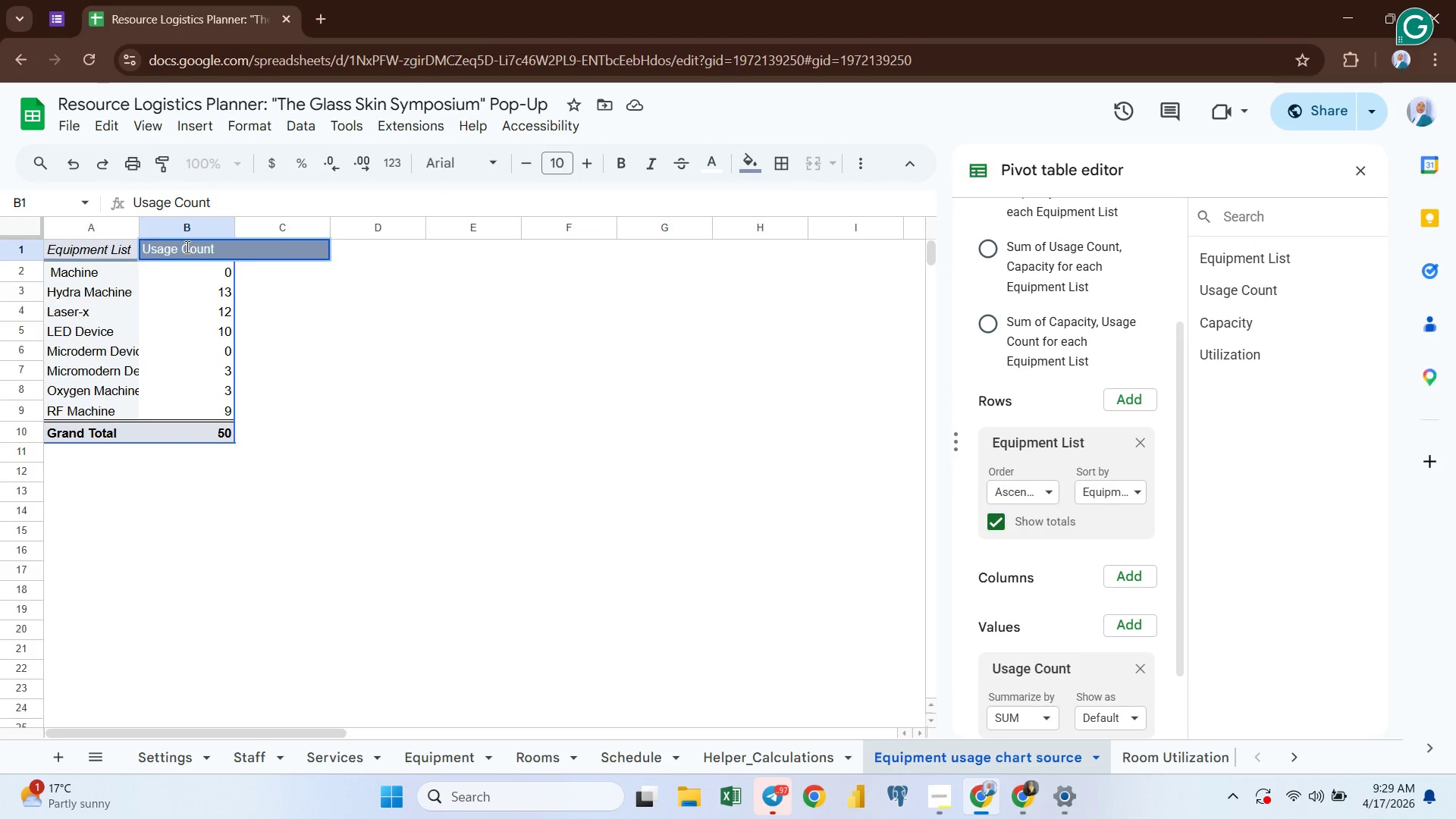 
key(Enter)
 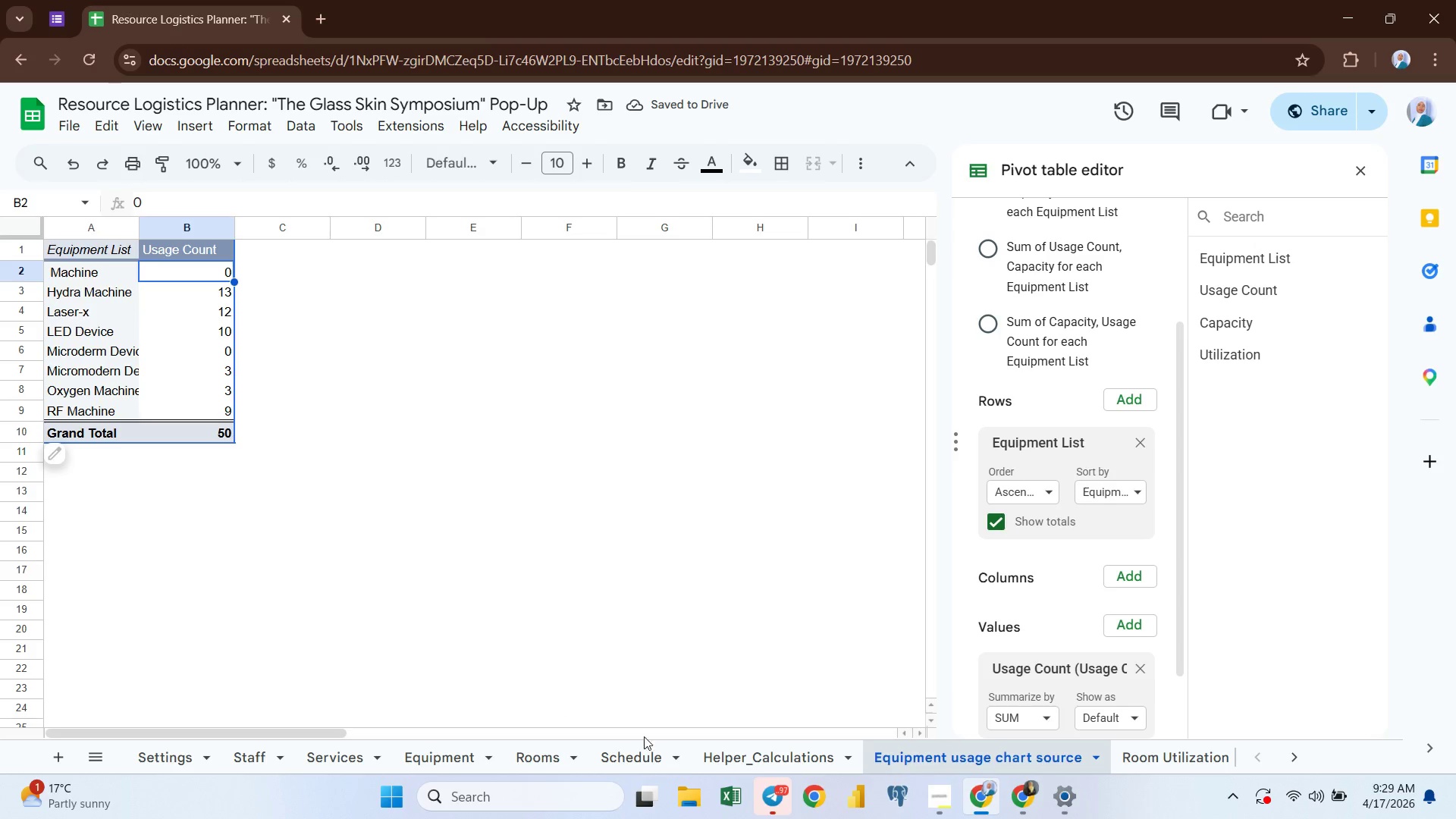 
left_click([734, 757])
 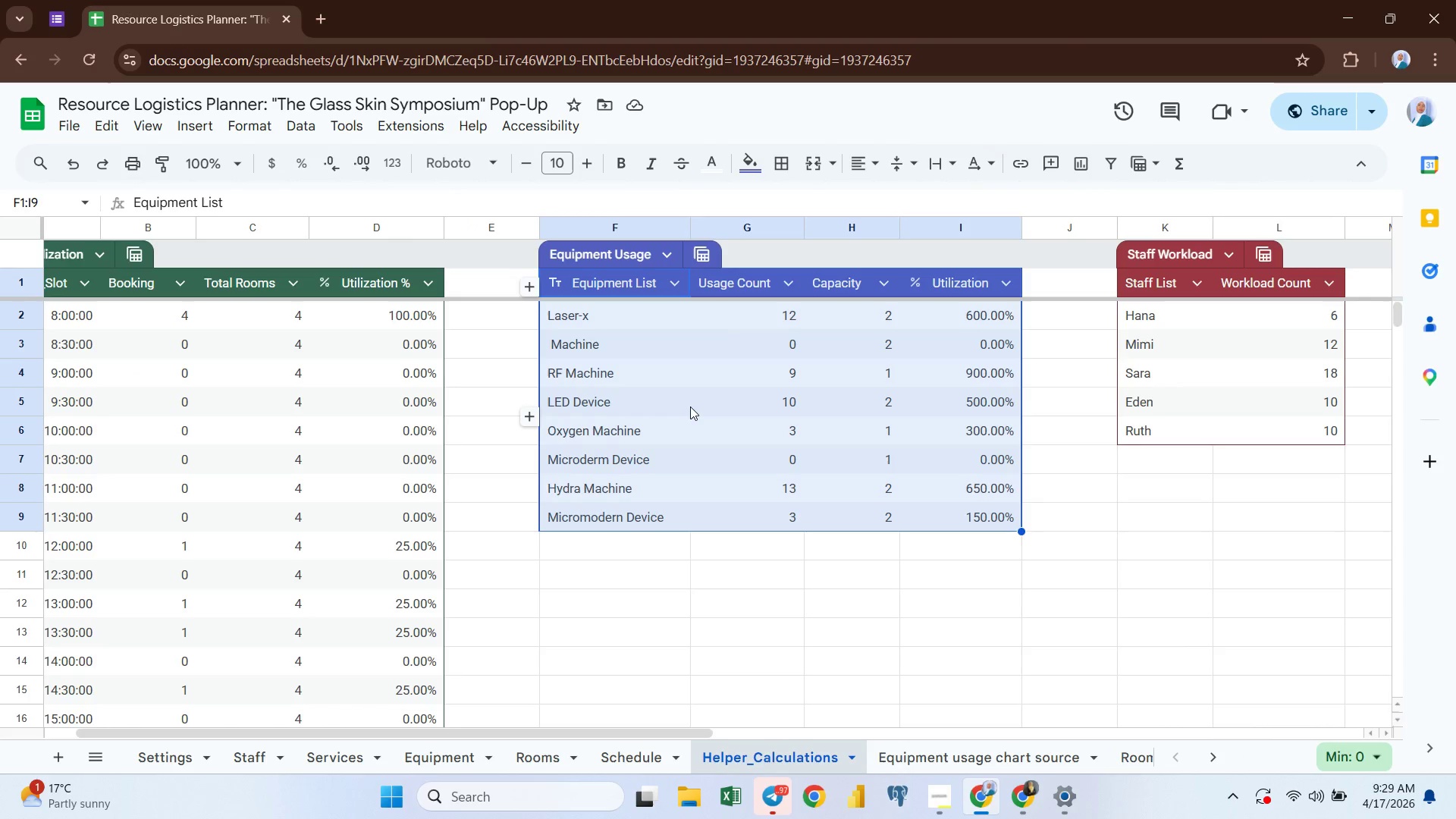 
left_click([689, 410])
 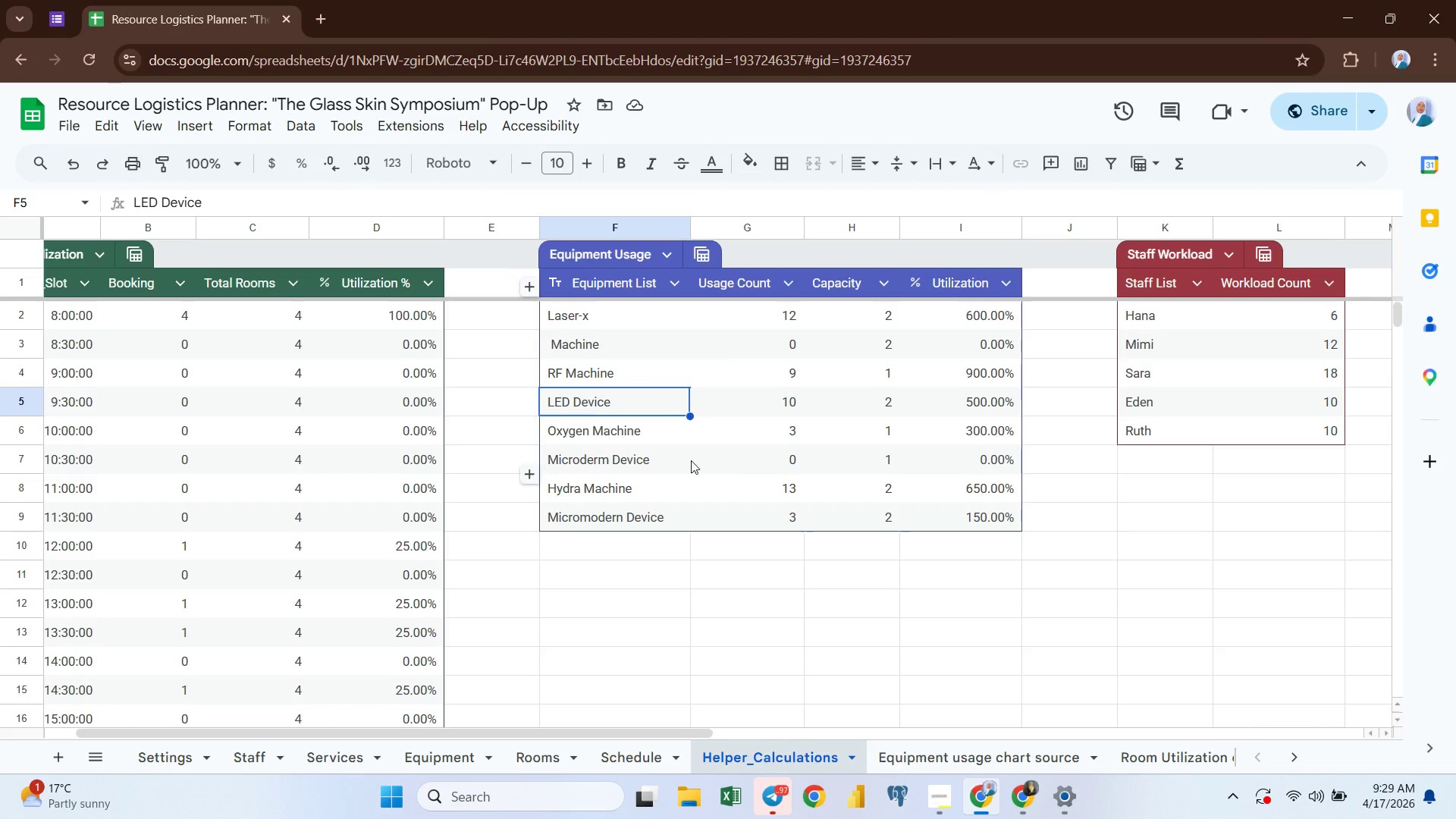 
left_click([691, 460])
 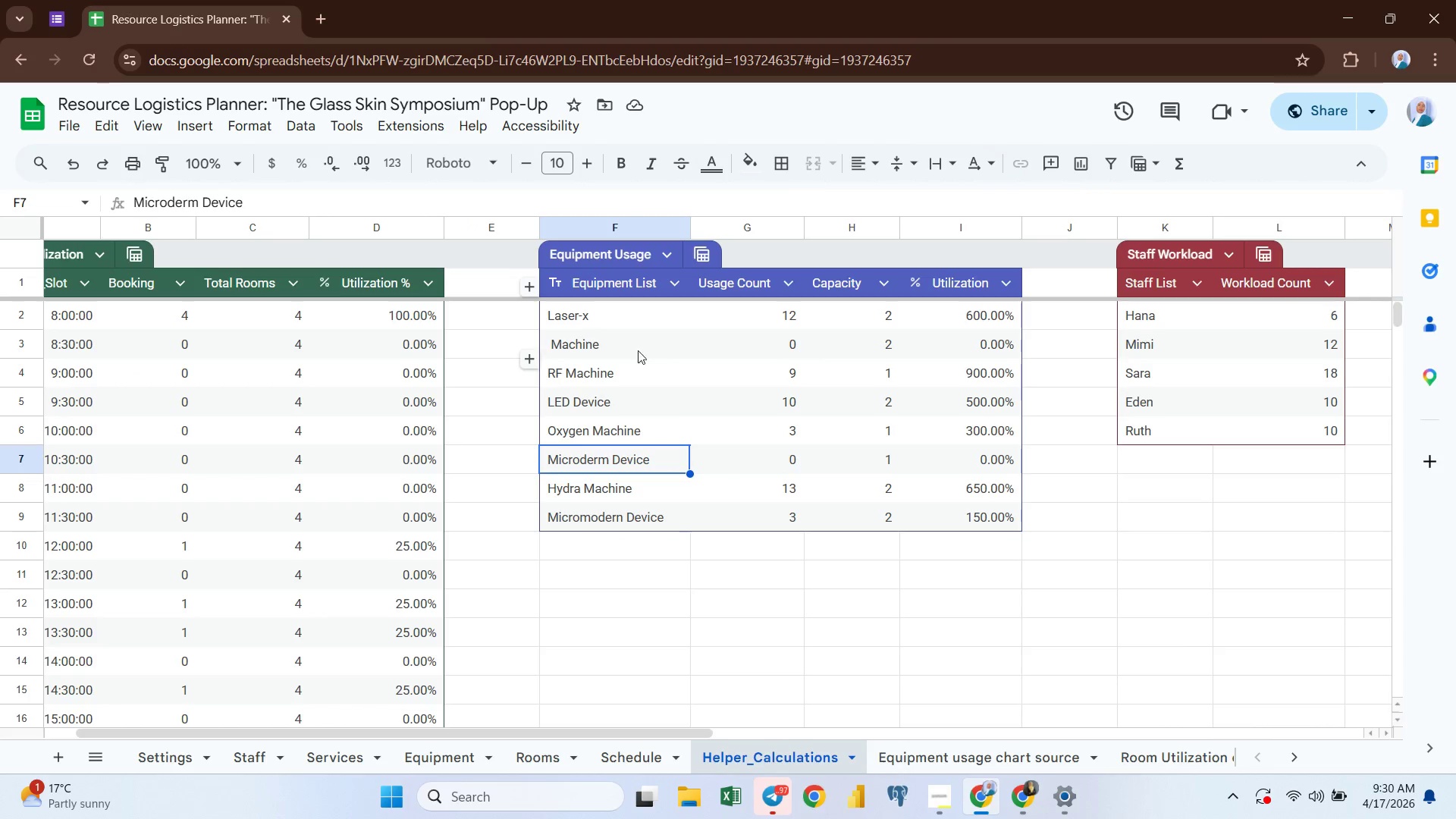 
left_click([774, 348])
 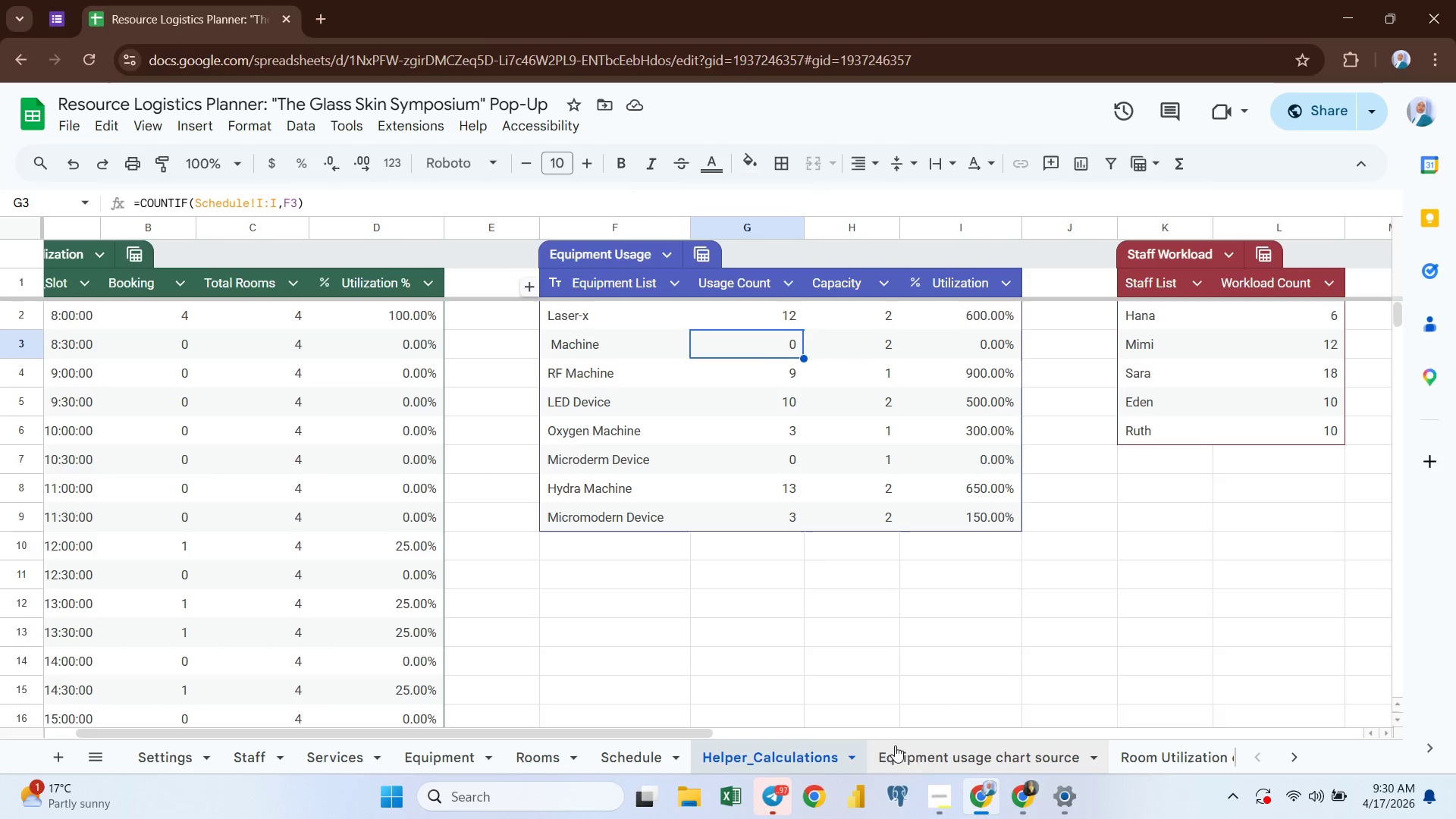 
left_click([929, 755])
 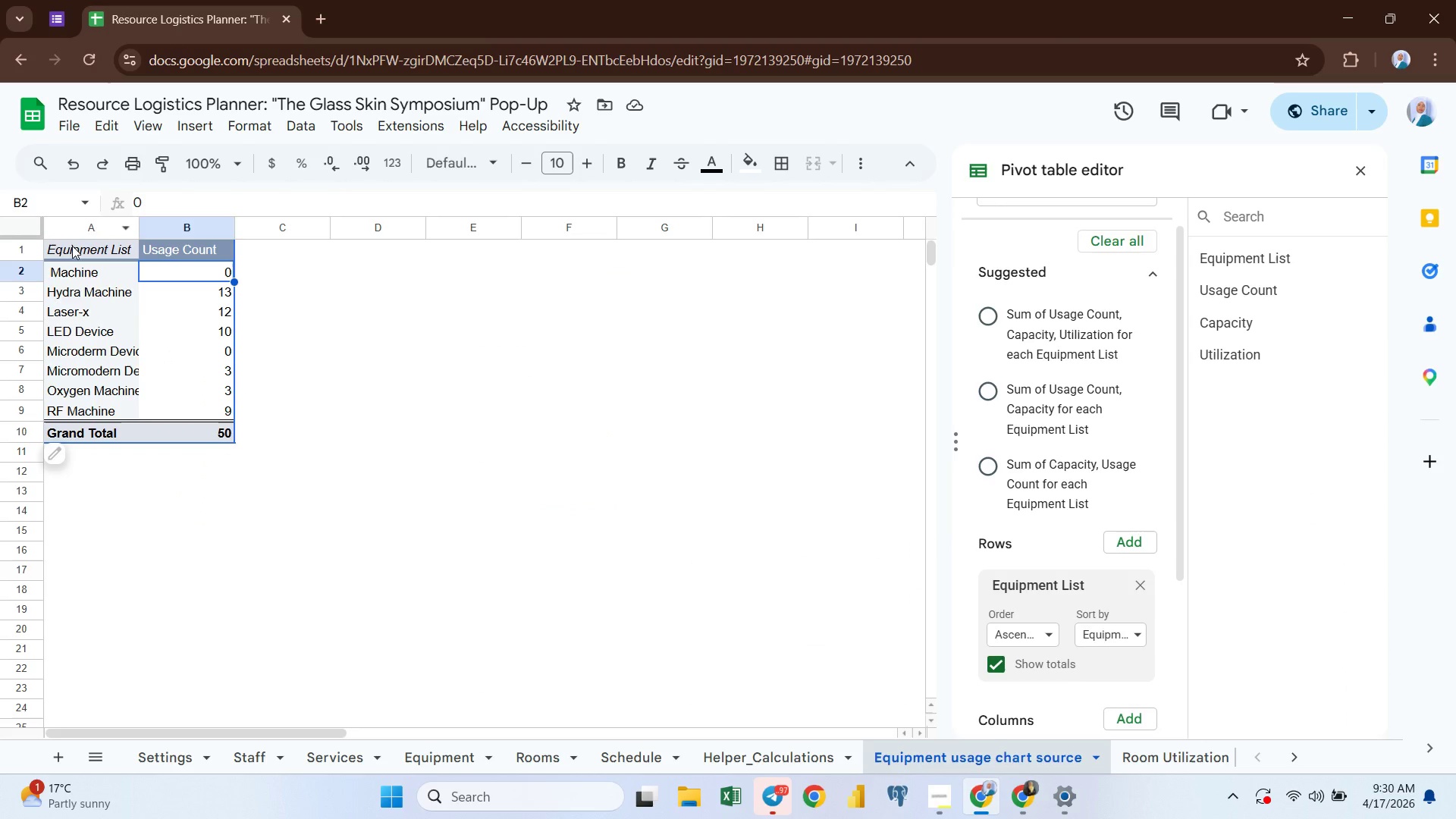 
left_click([72, 246])
 